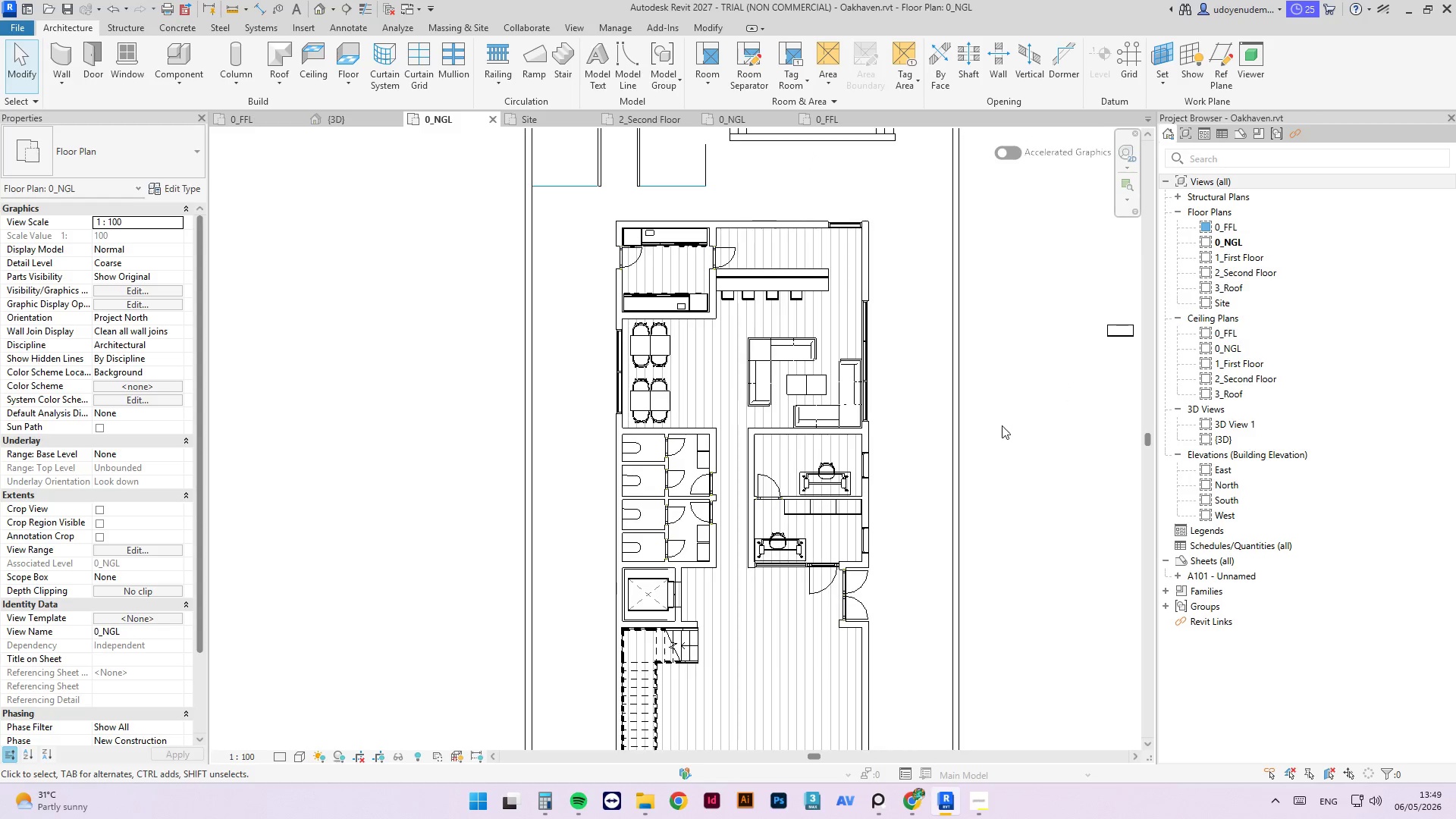 
scroll: coordinate [977, 487], scroll_direction: down, amount: 4.0
 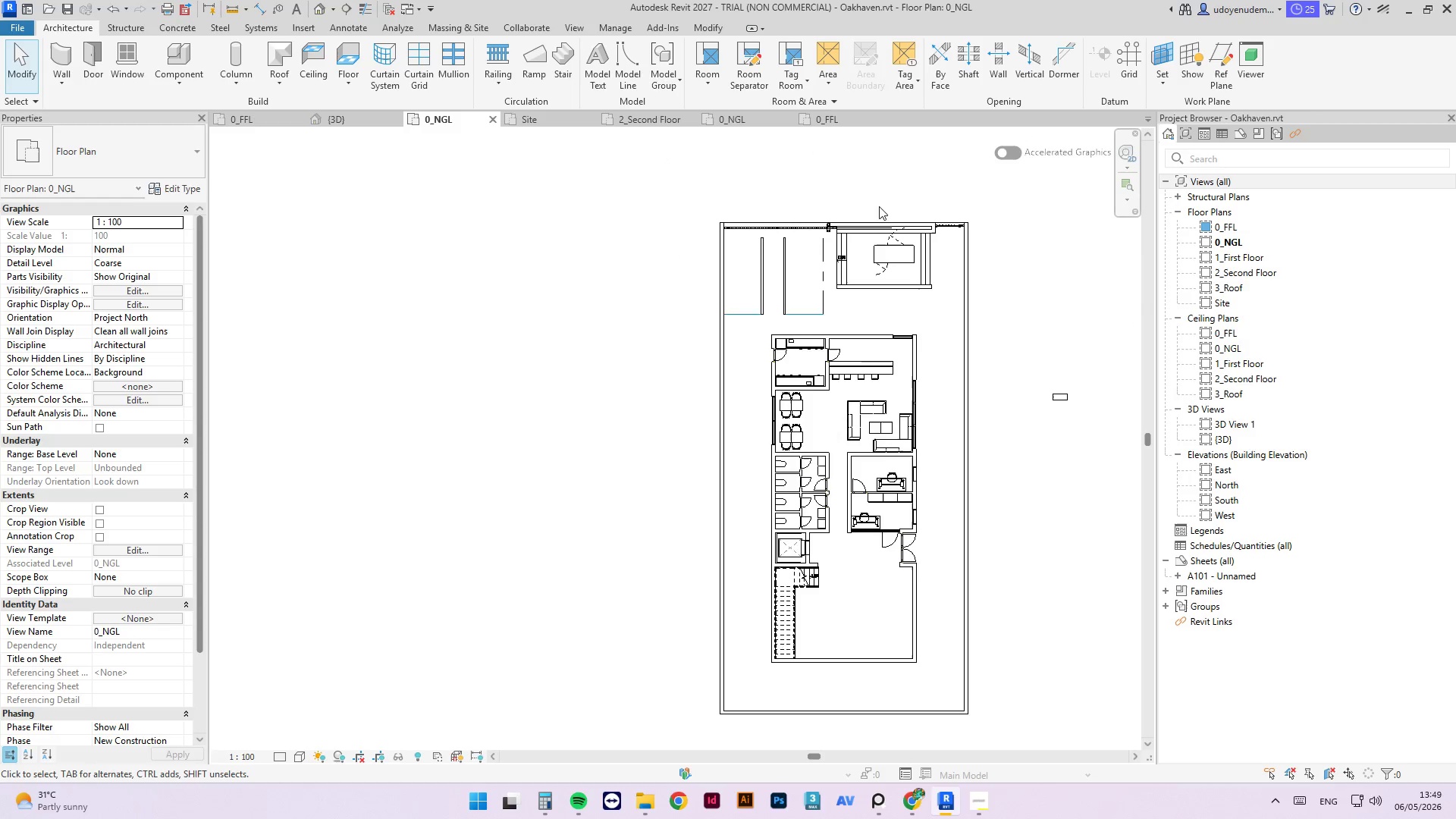 
scroll: coordinate [1021, 234], scroll_direction: up, amount: 8.0
 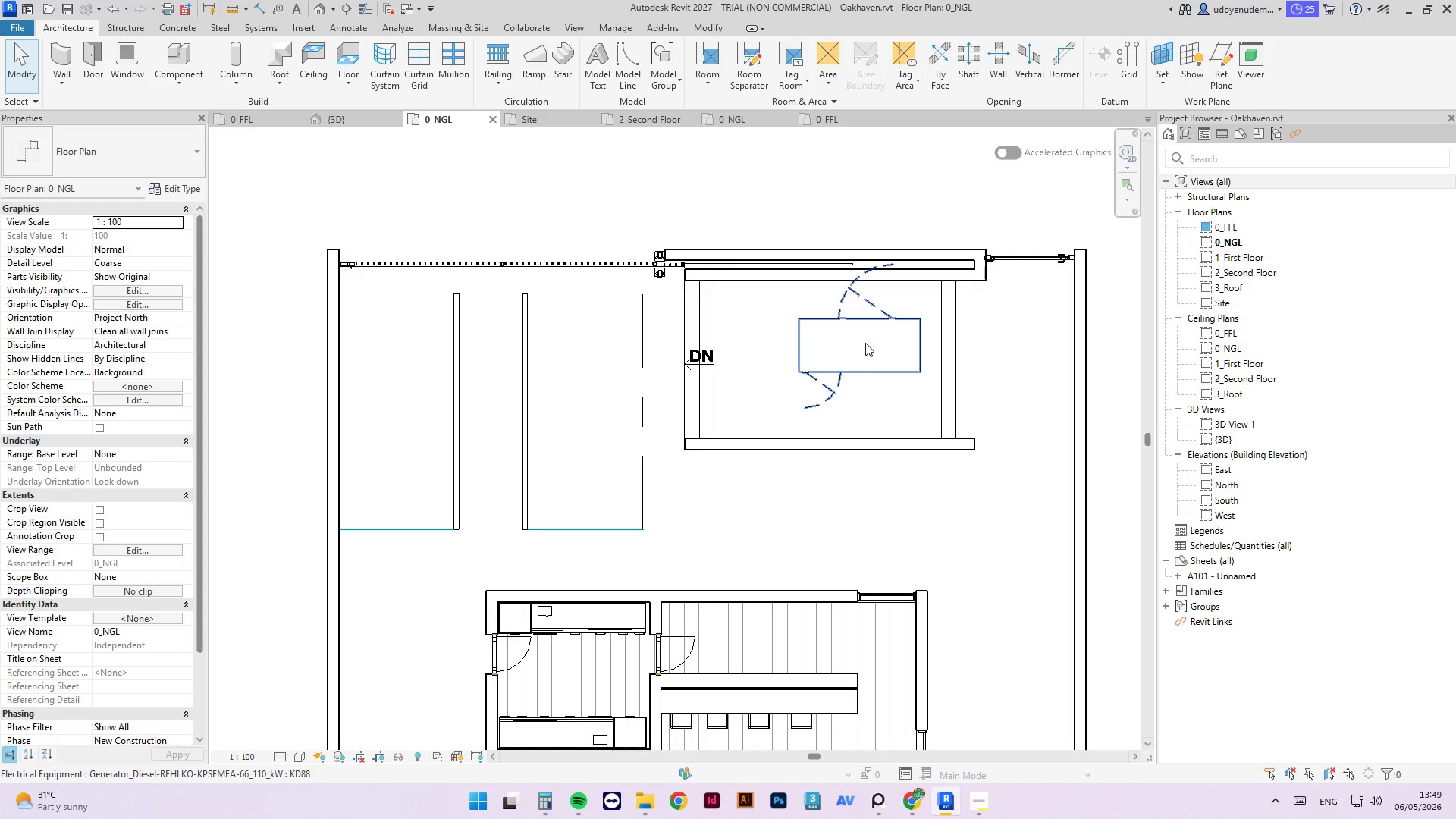 
left_click([868, 322])
 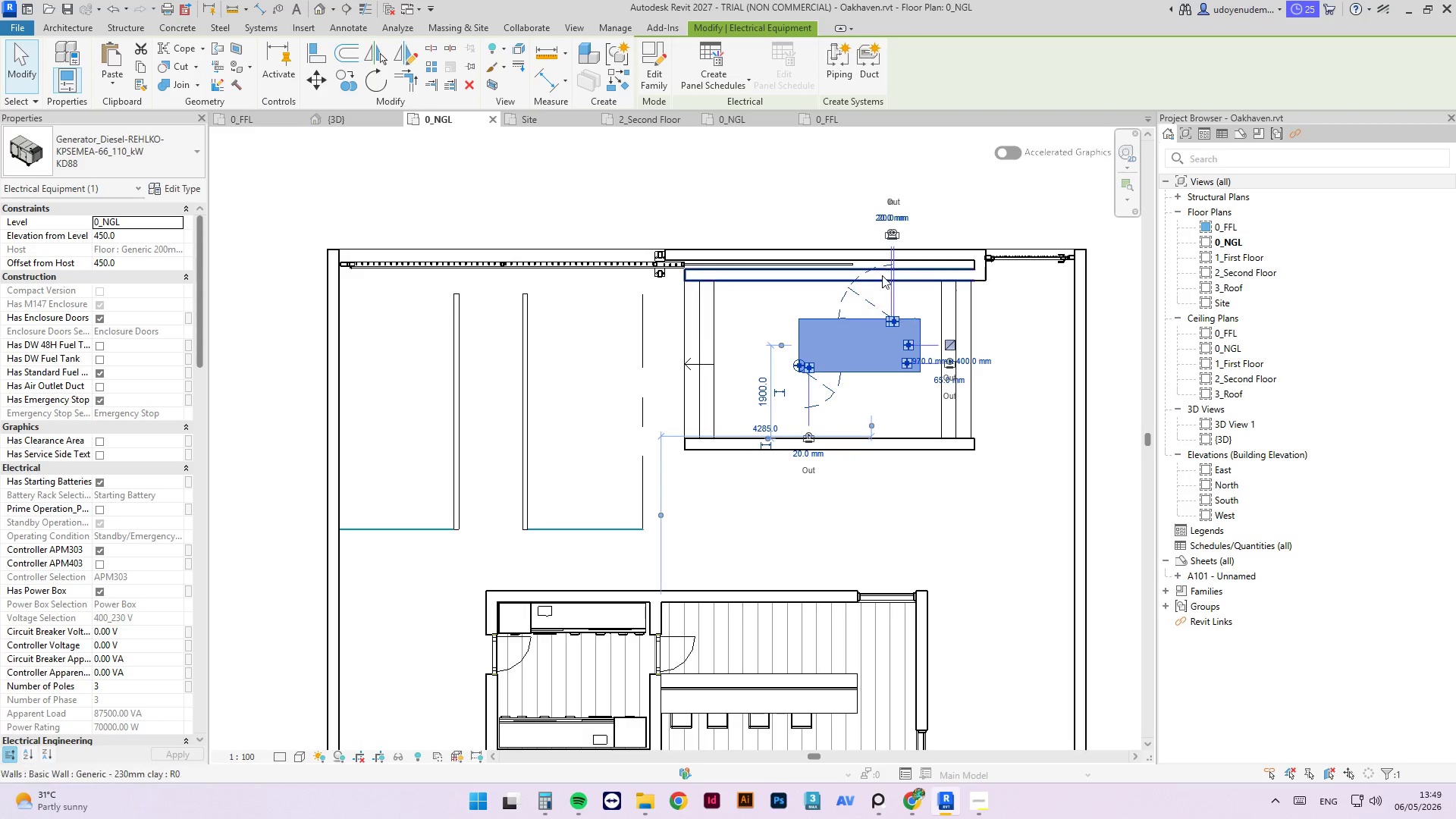 
key(Space)
 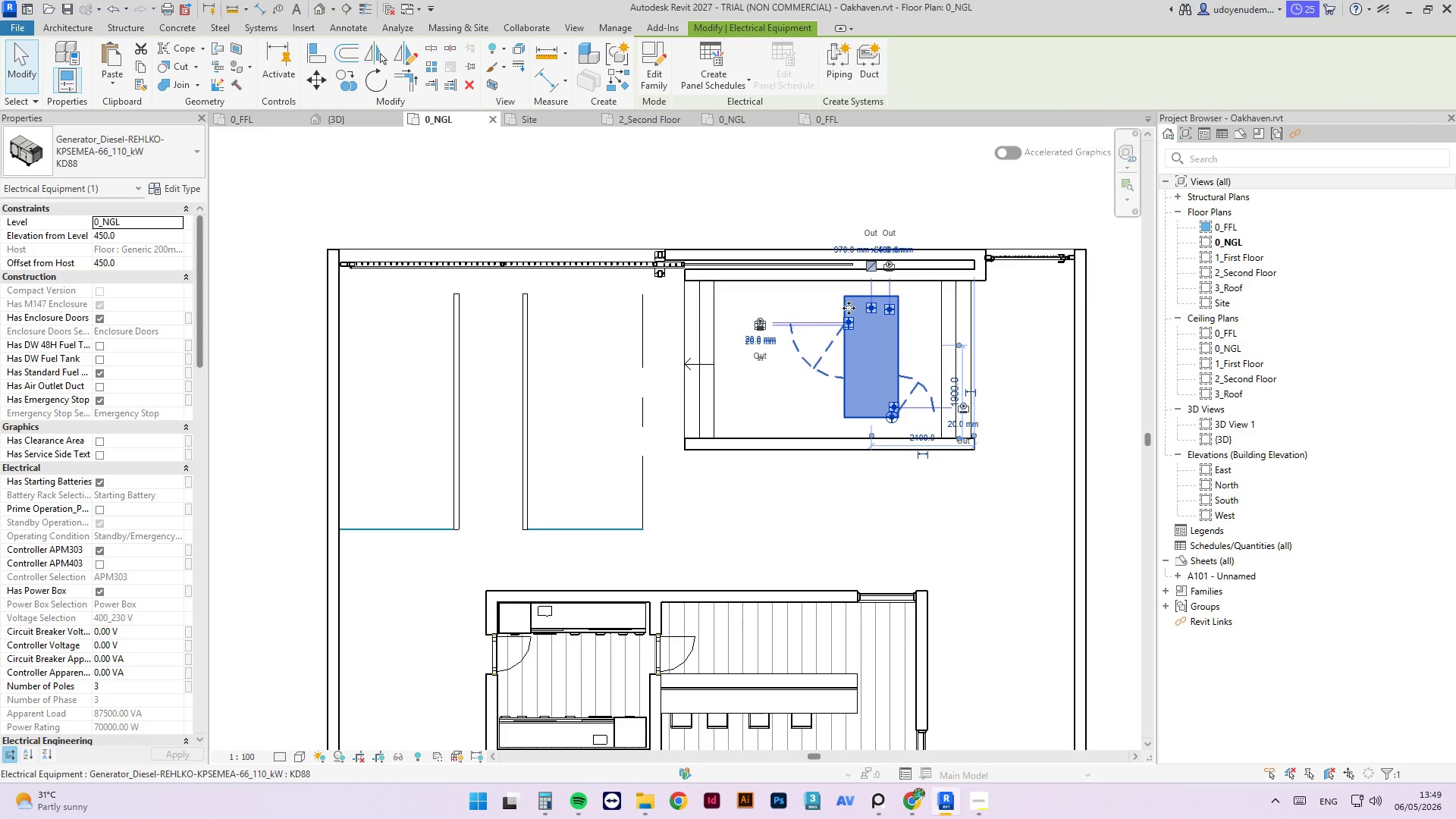 
wait(16.17)
 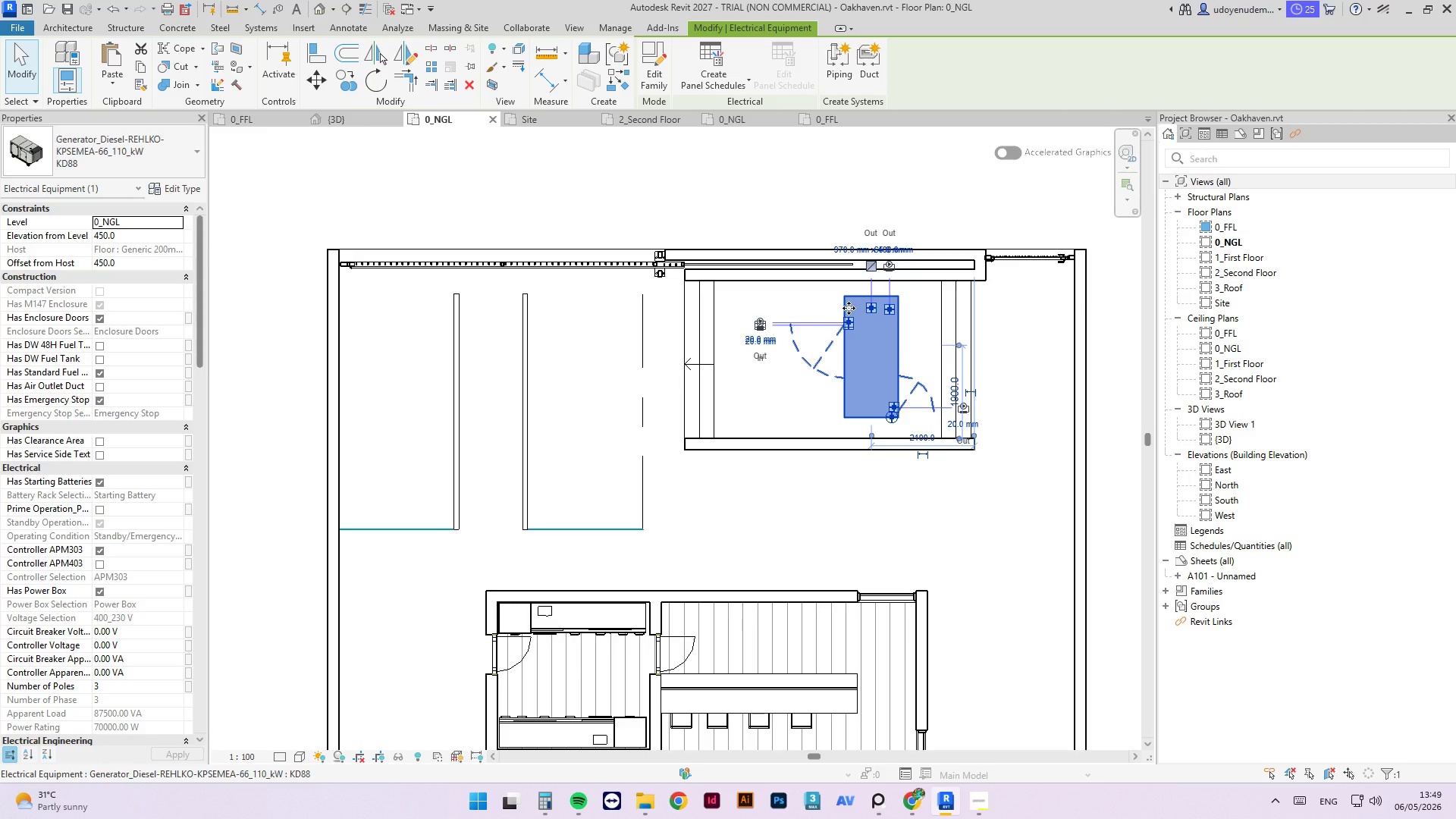 
left_click_drag(start_coordinate=[855, 301], to_coordinate=[731, 299])
 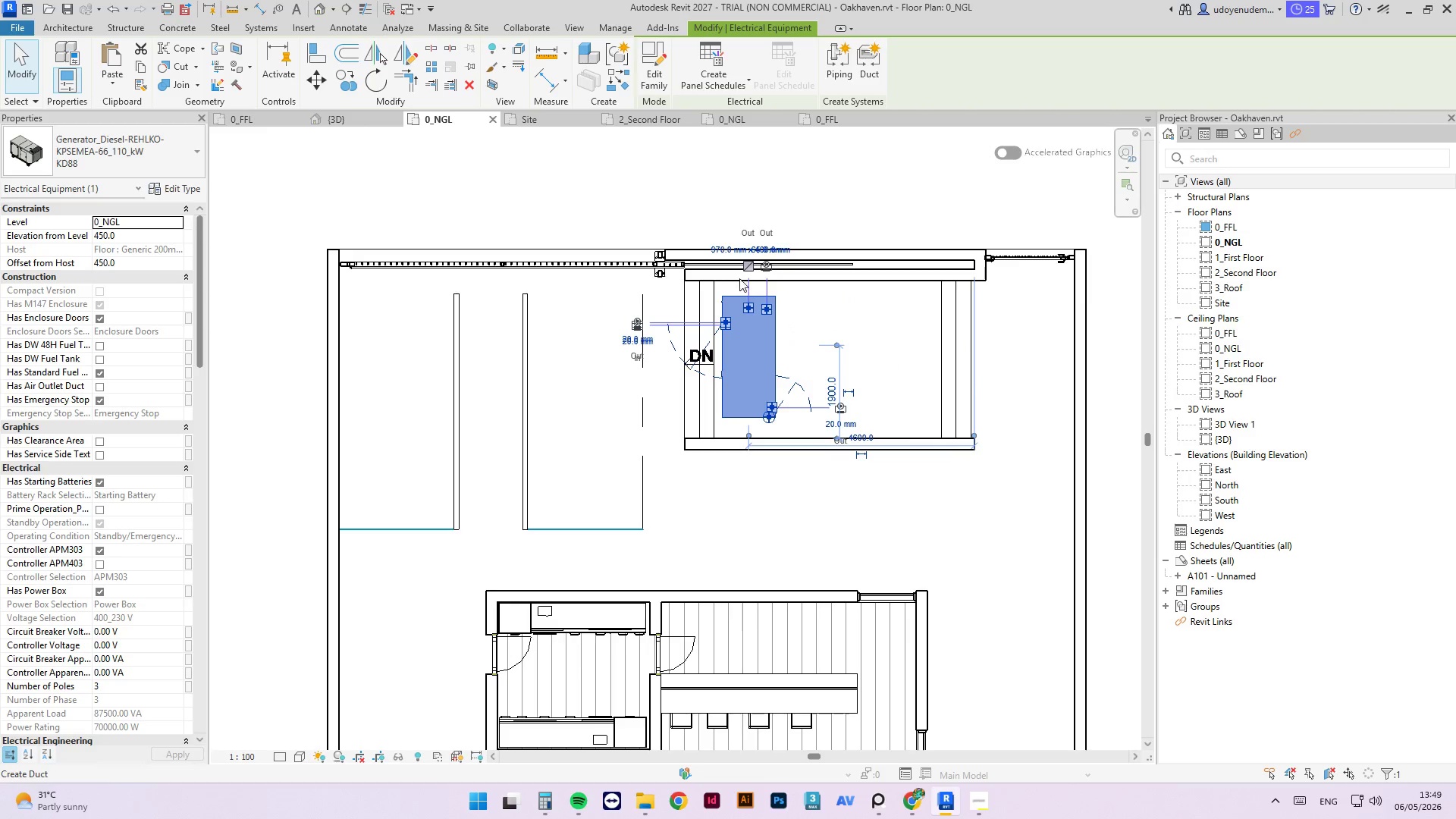 
key(Delete)
 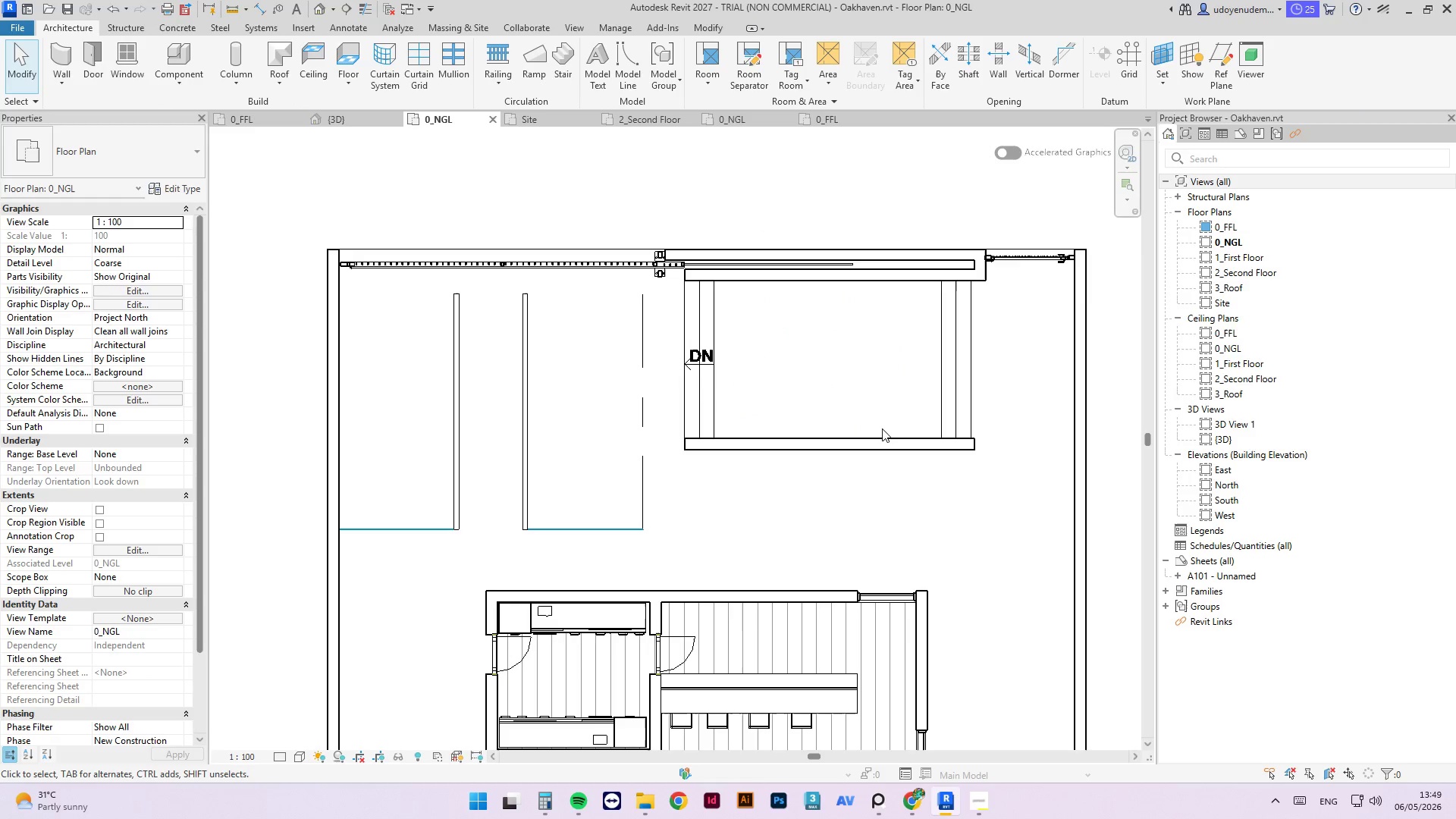 
scroll: coordinate [877, 369], scroll_direction: down, amount: 6.0
 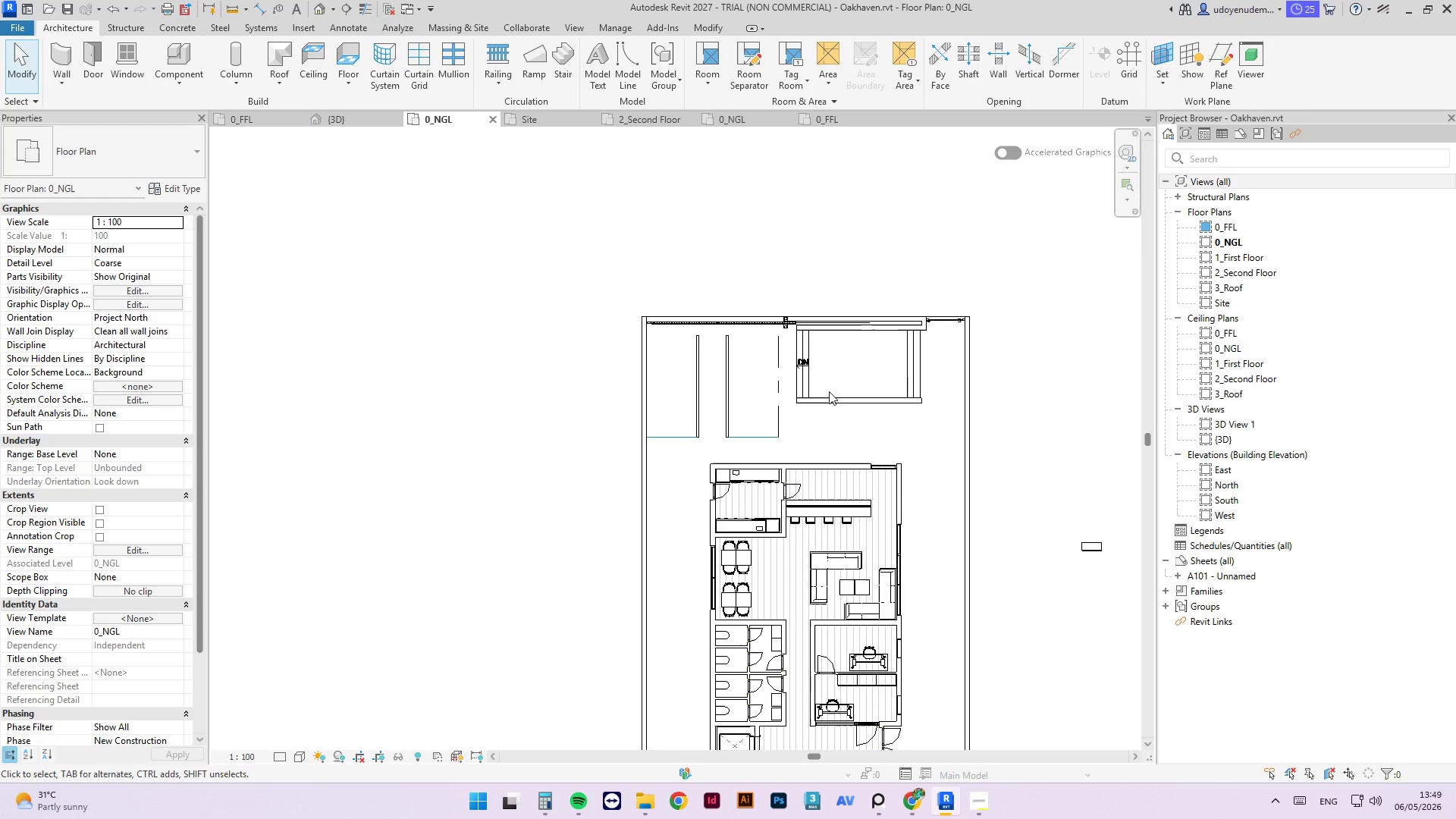 
scroll: coordinate [824, 404], scroll_direction: up, amount: 3.0
 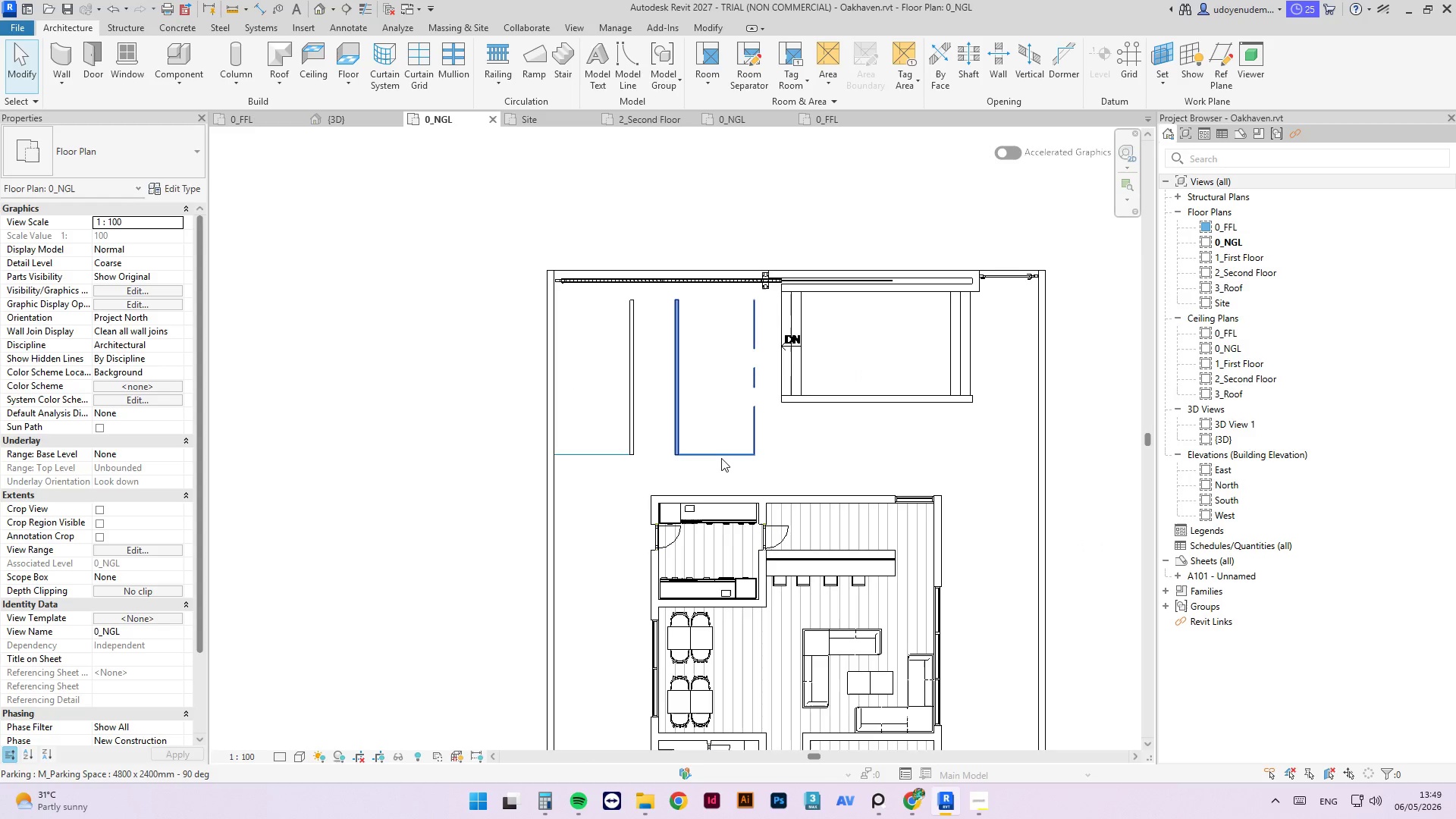 
left_click([718, 453])
 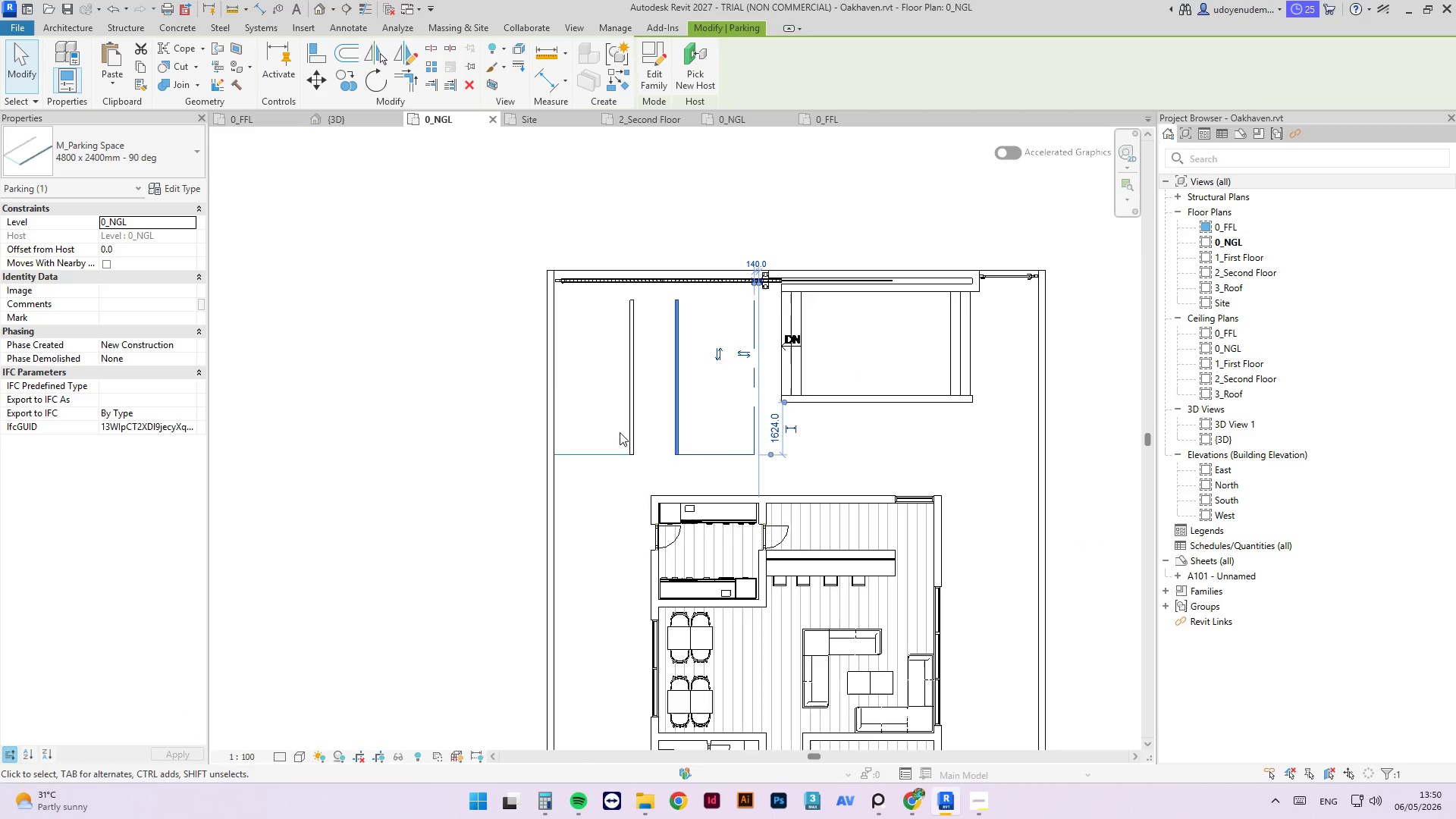 
left_click([634, 432])
 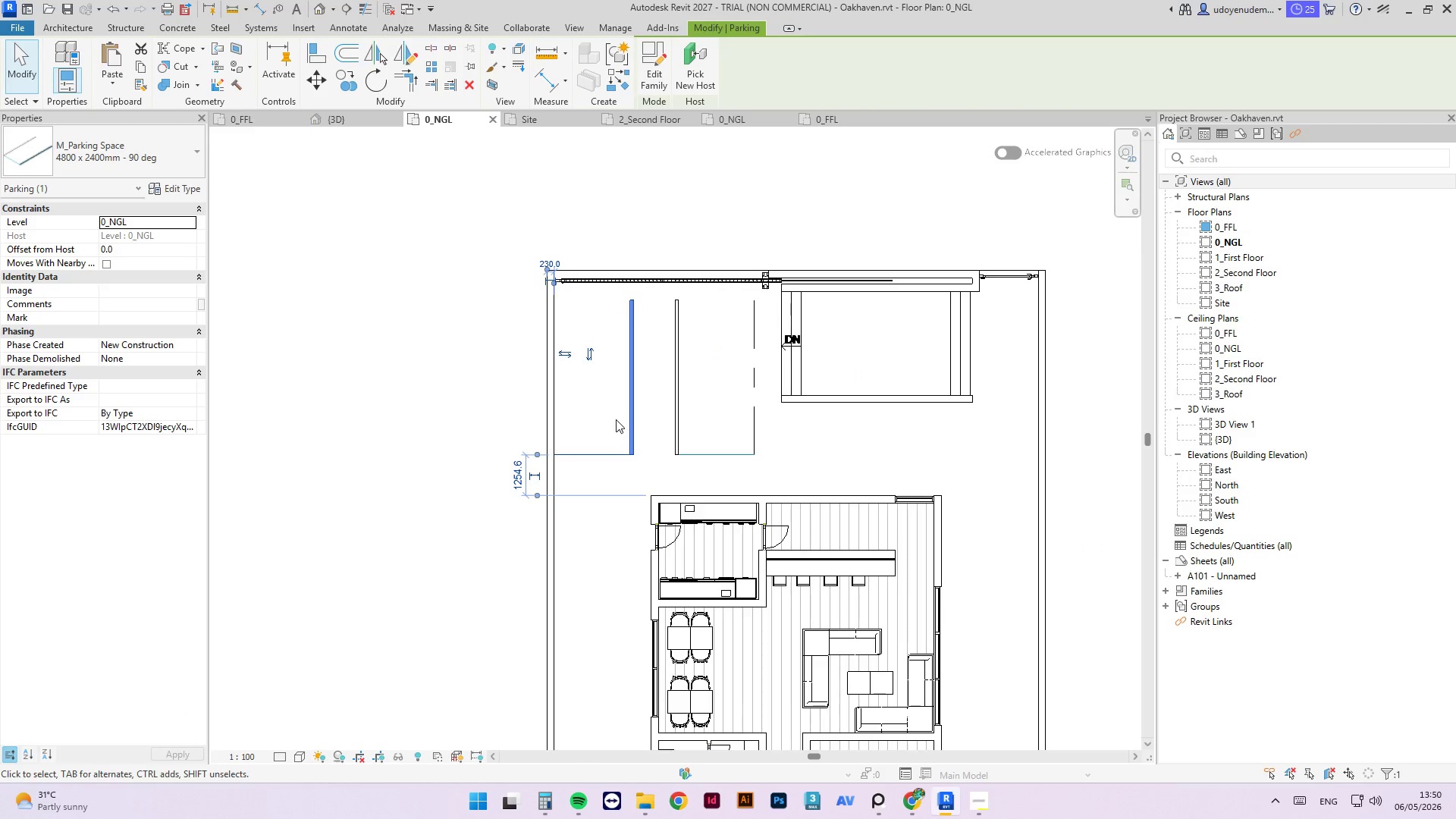 
left_click([628, 419])
 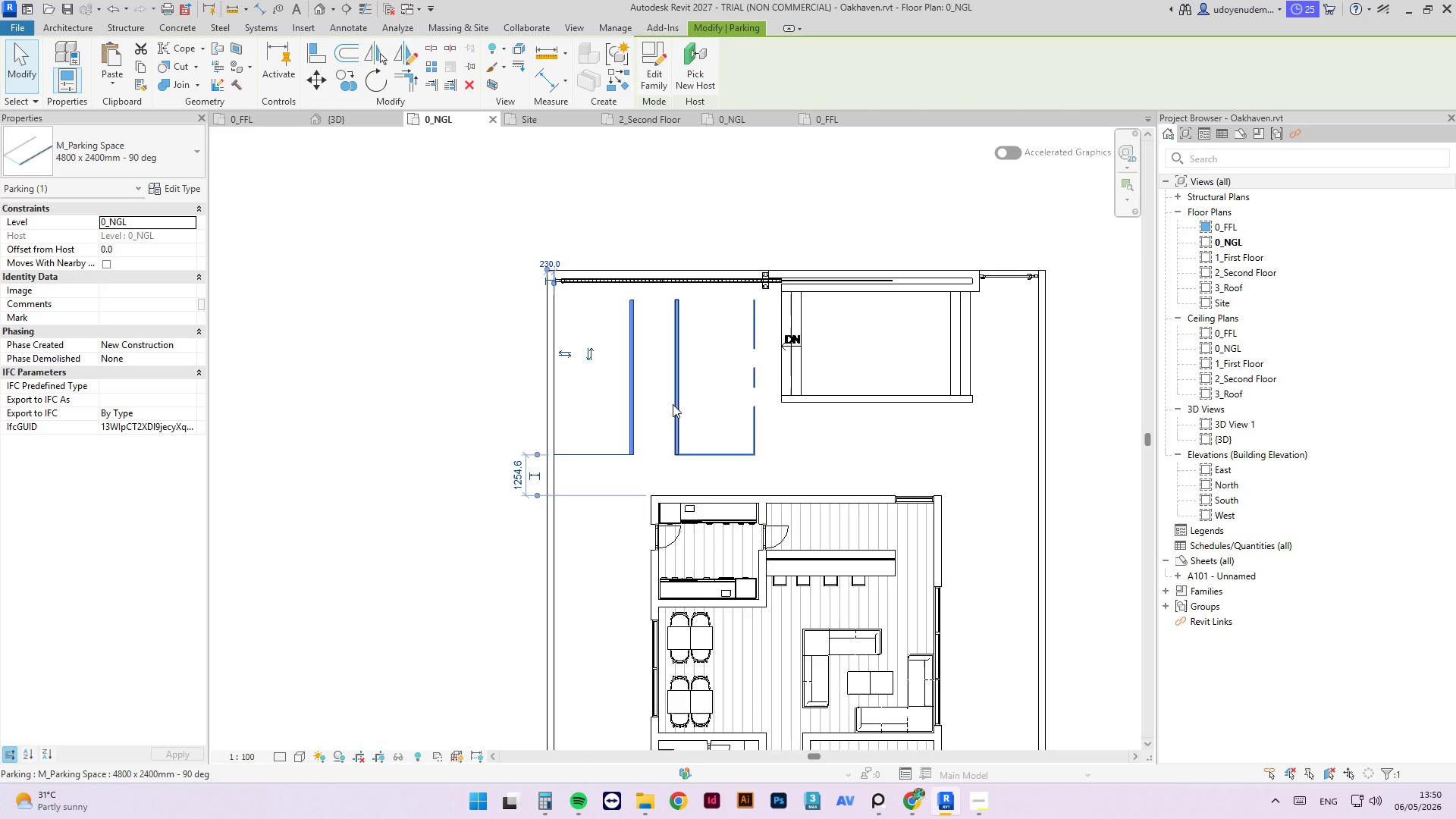 
left_click([673, 404])
 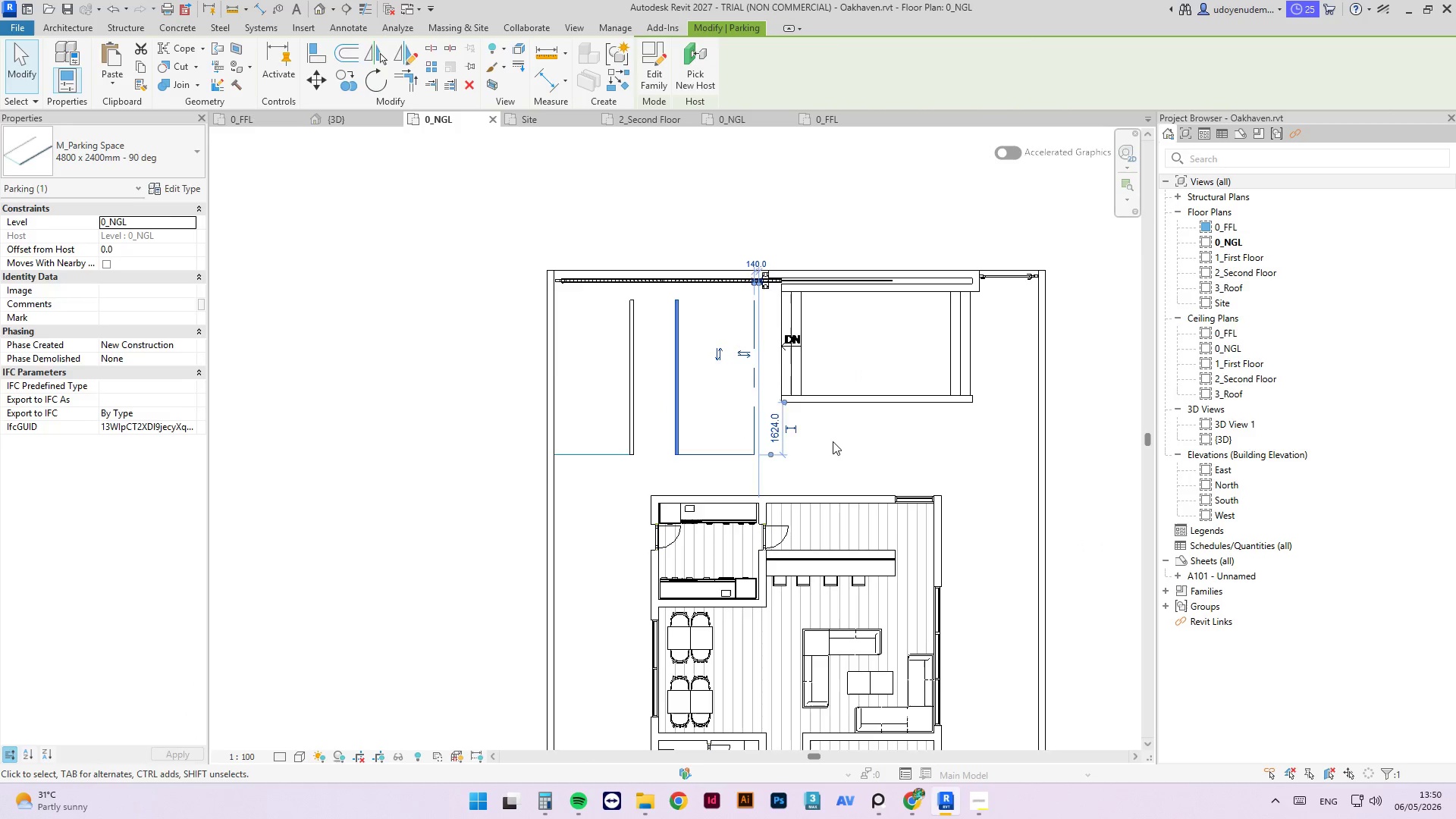 
left_click([833, 441])
 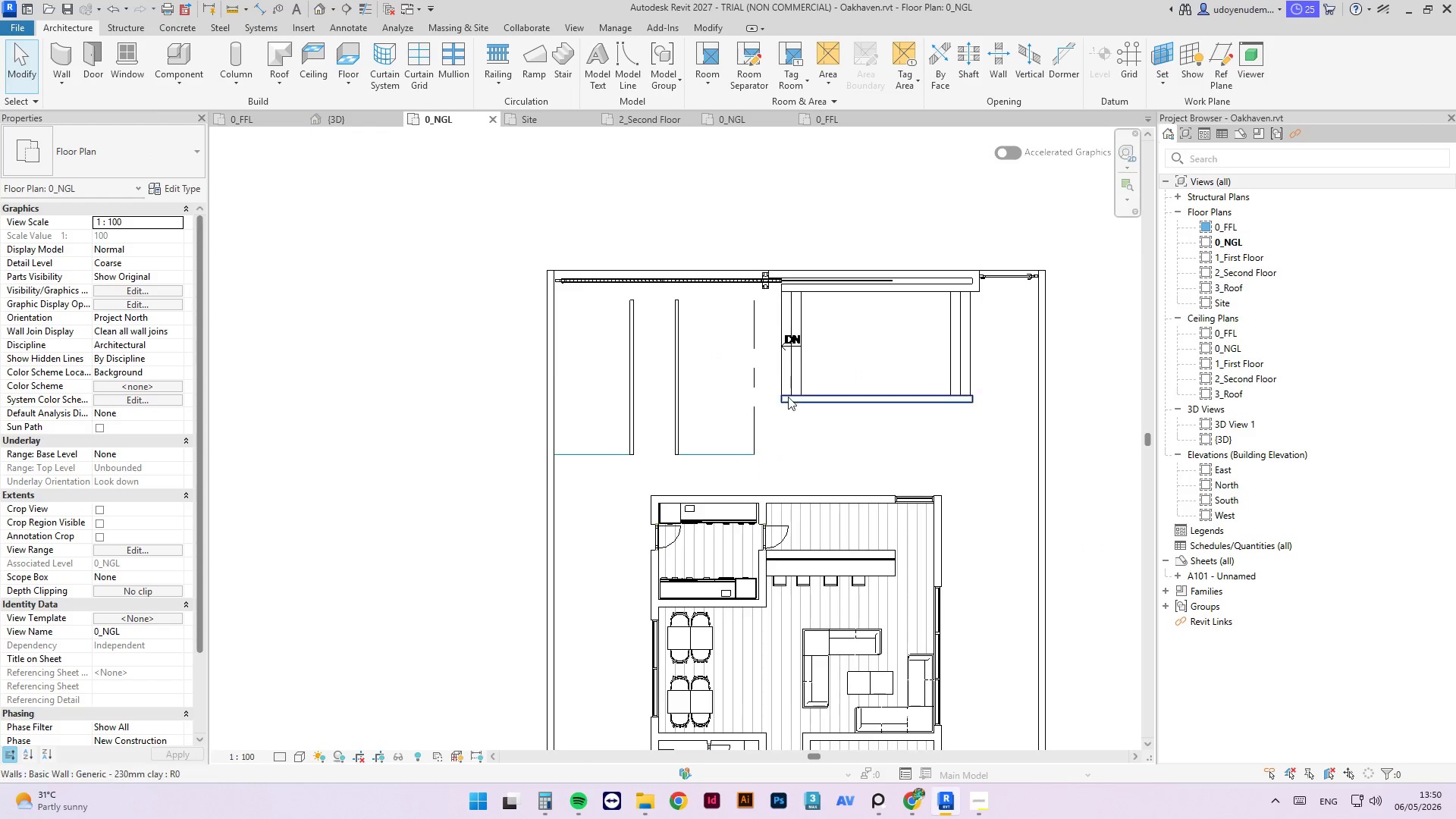 
scroll: coordinate [932, 445], scroll_direction: down, amount: 4.0
 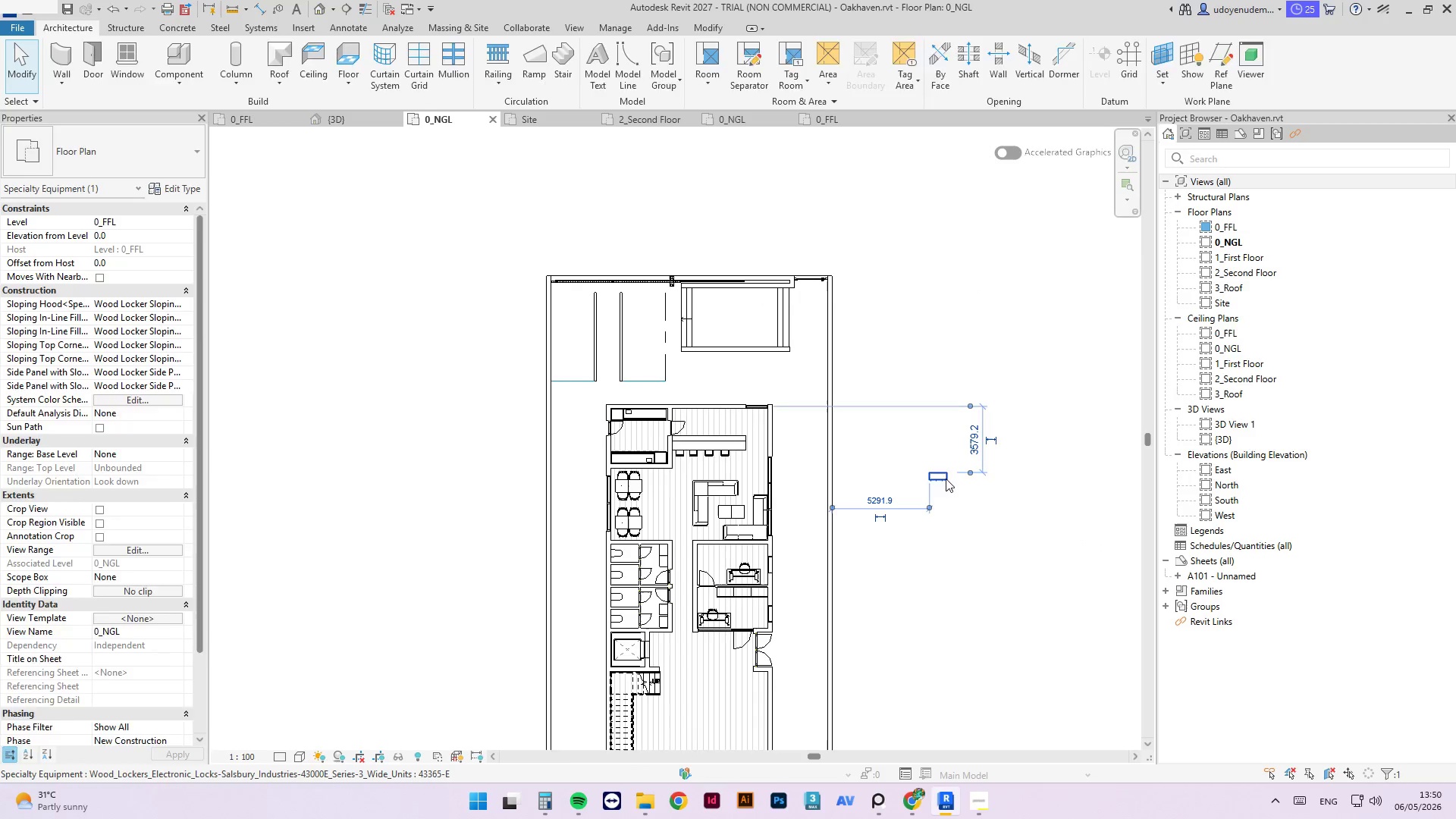 
scroll: coordinate [928, 475], scroll_direction: up, amount: 7.0
 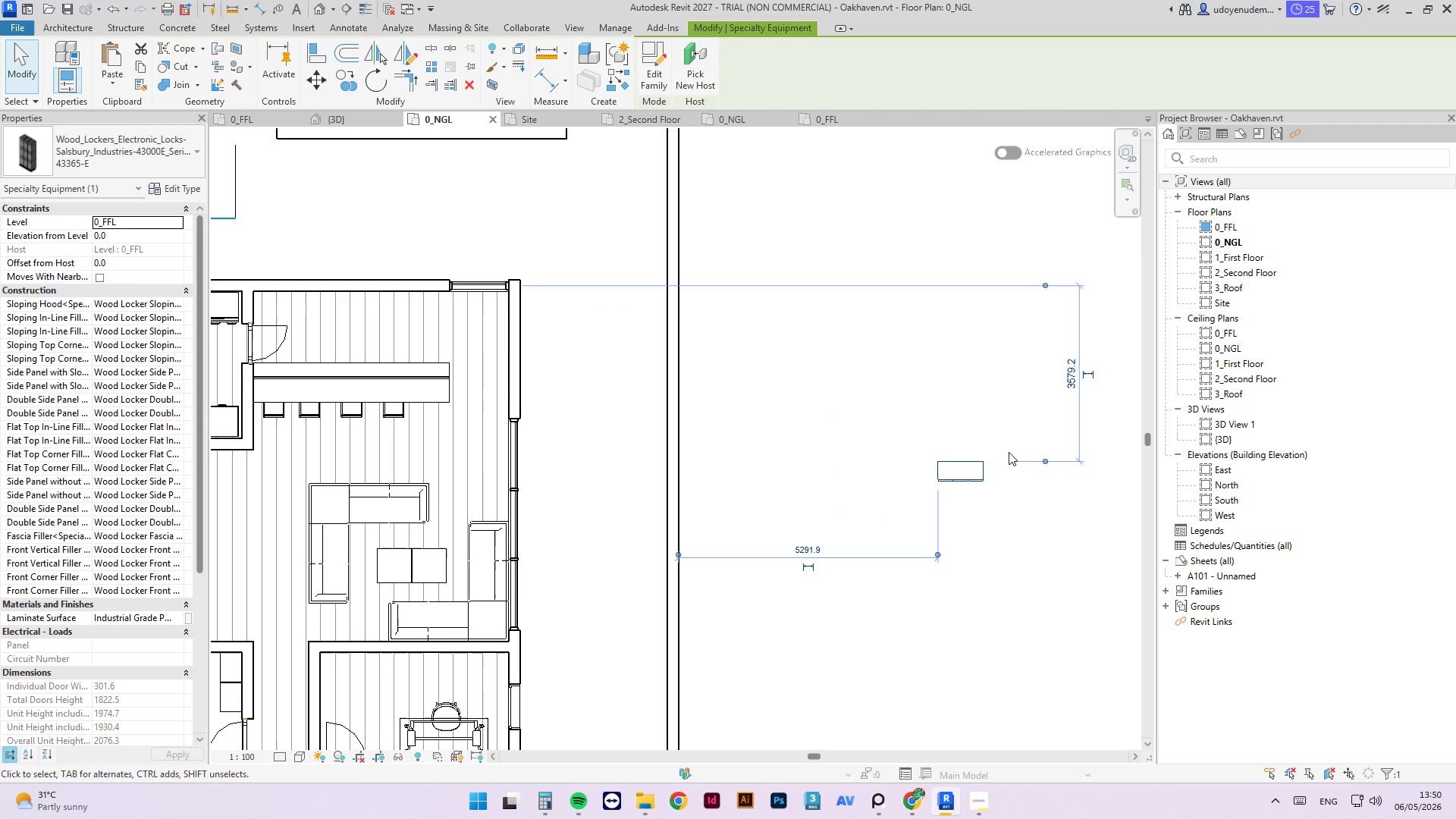 
key(Delete)
 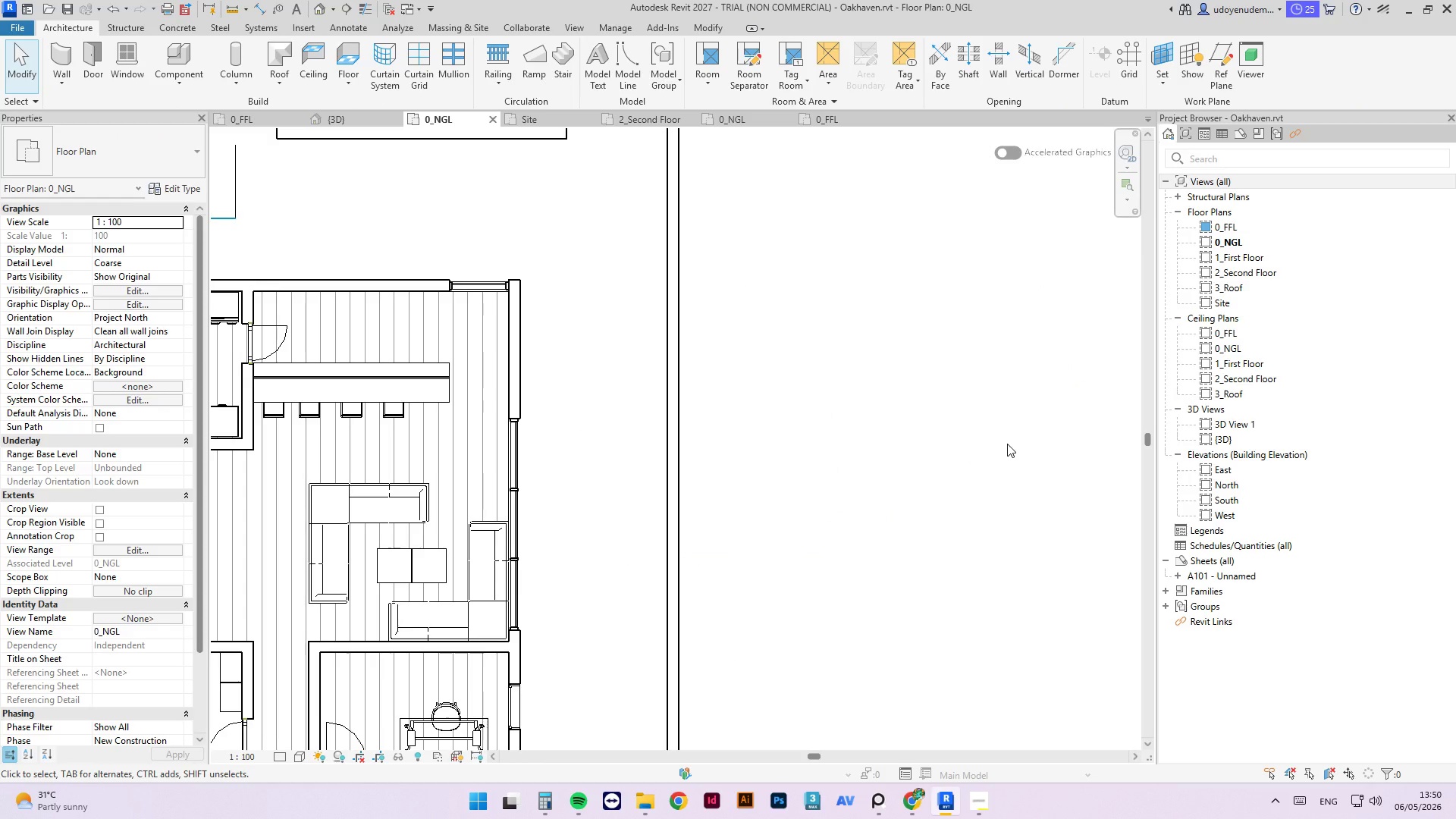 
key(Control+S)
 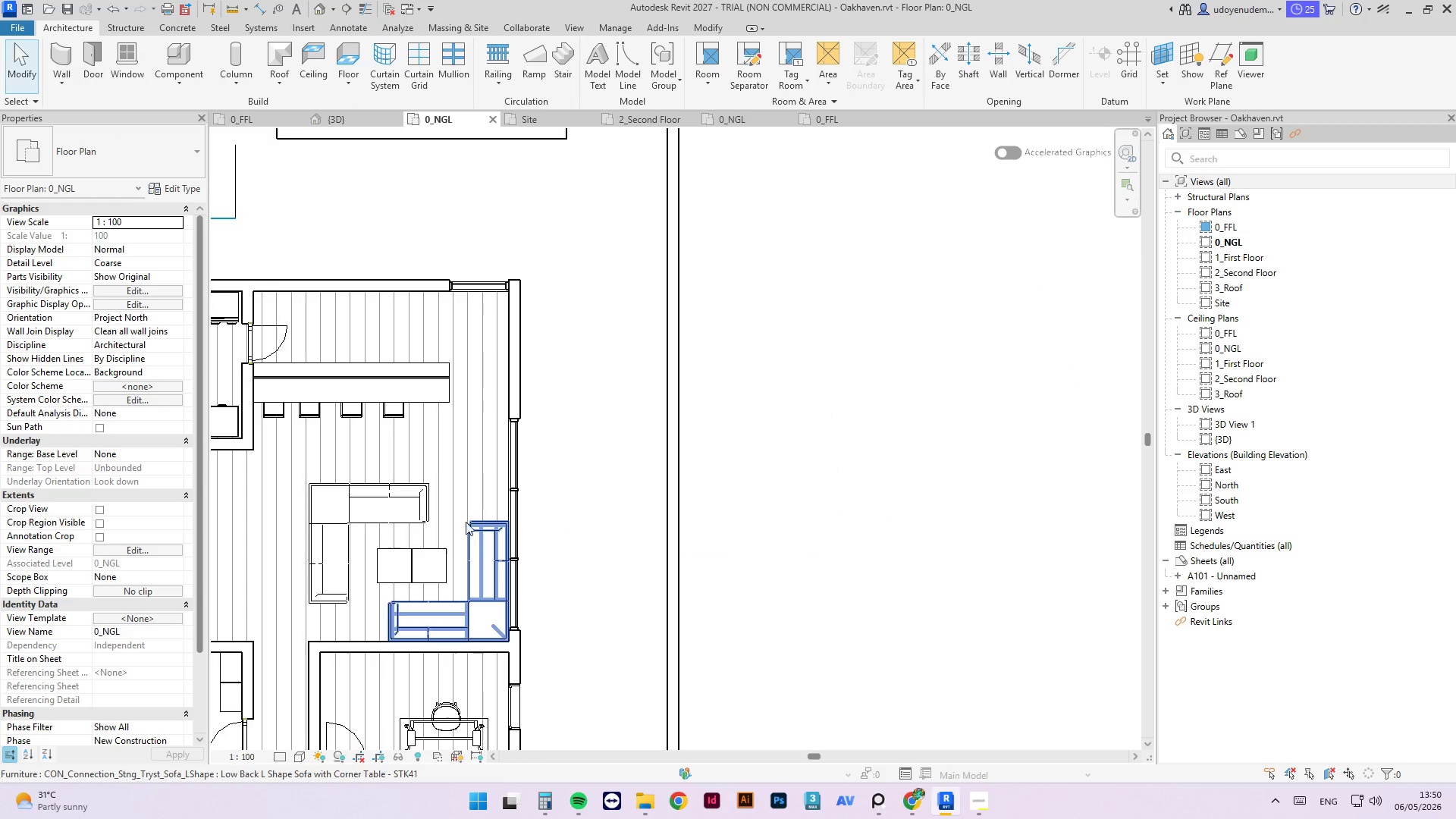 
scroll: coordinate [970, 369], scroll_direction: down, amount: 8.0
 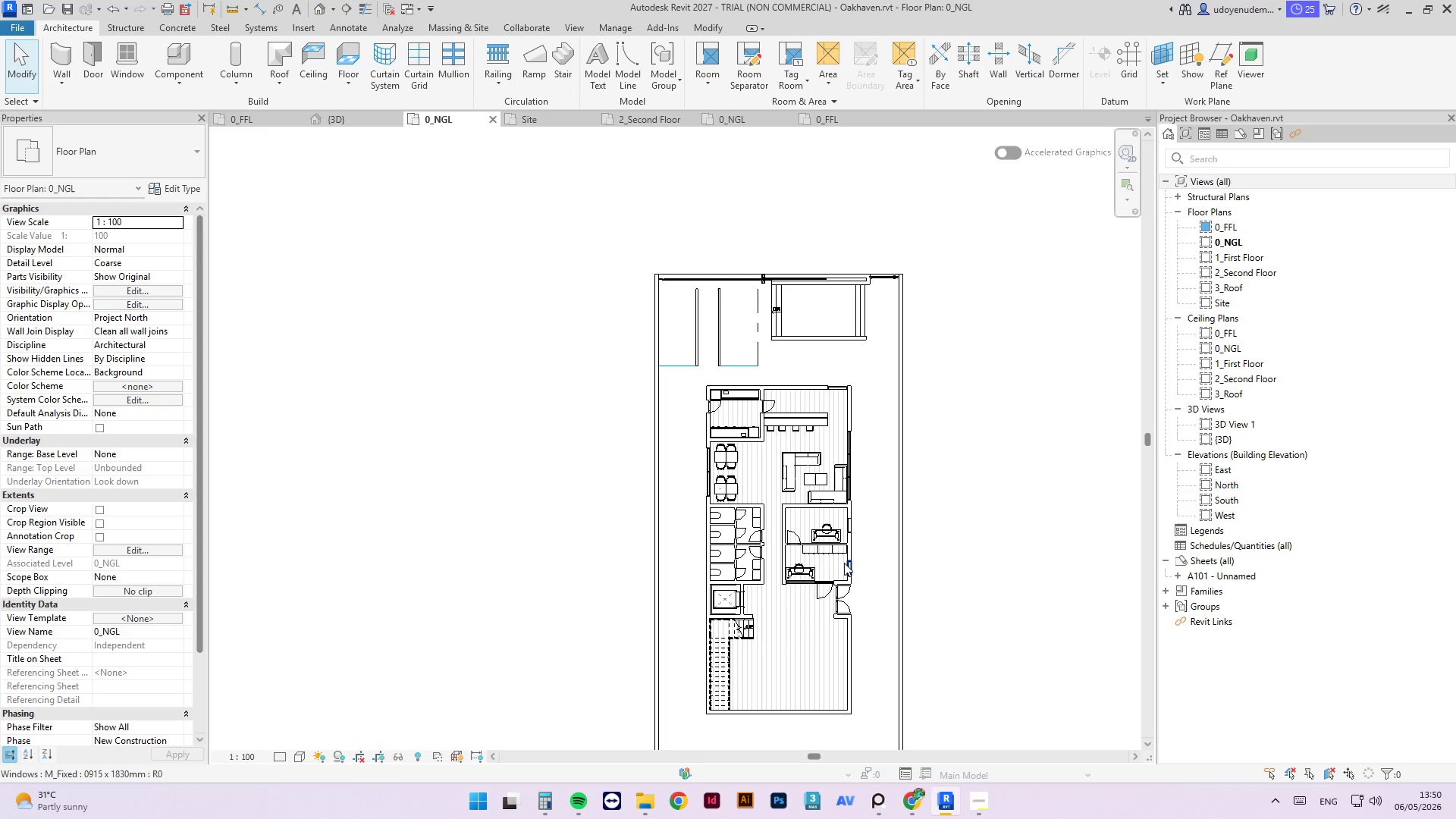 
scroll: coordinate [827, 475], scroll_direction: up, amount: 9.0
 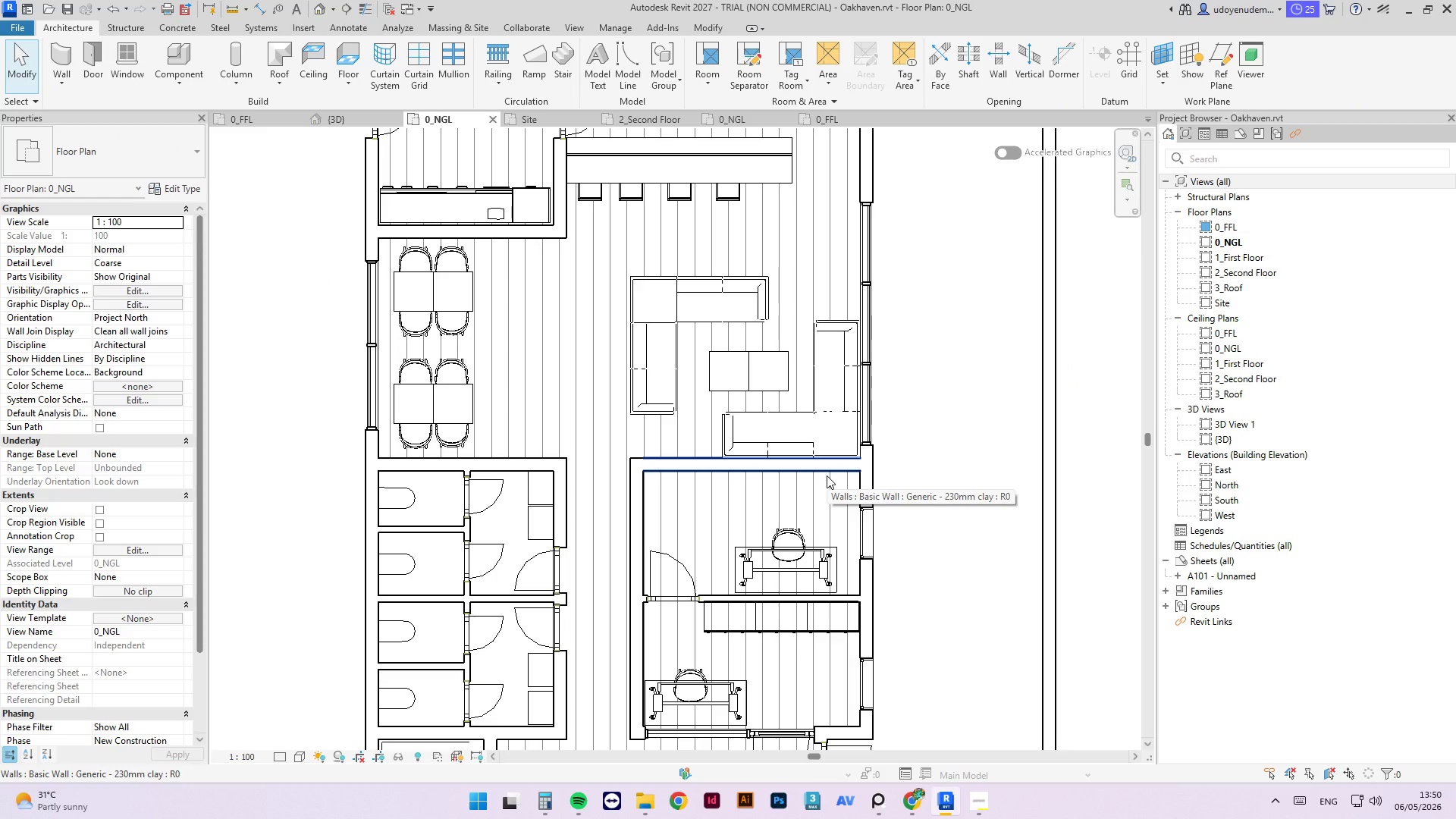 
wait(6.4)
 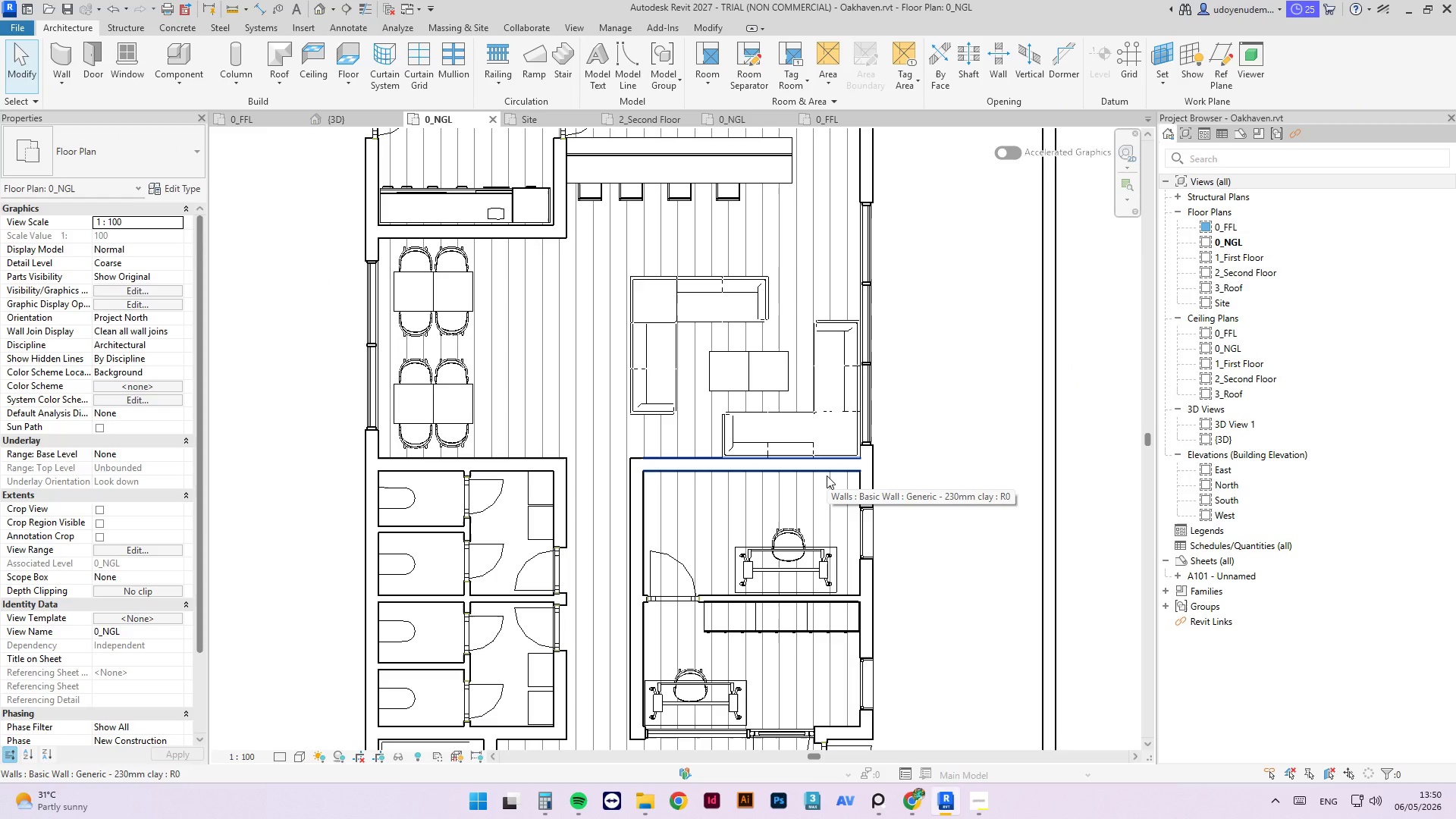 
left_click([789, 529])
 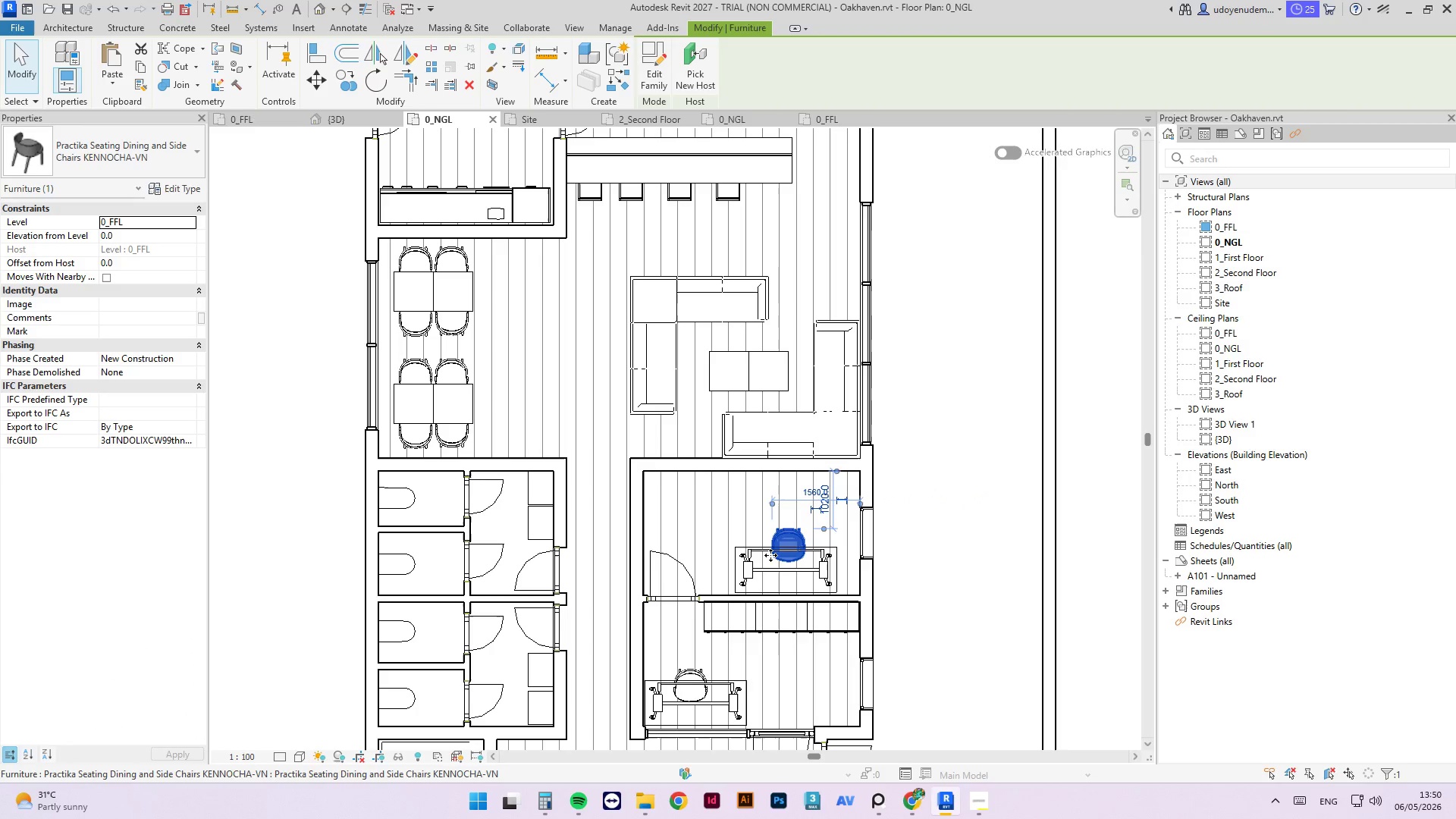 
hold_key(key=ControlLeft, duration=0.92)
left_click([759, 548])
 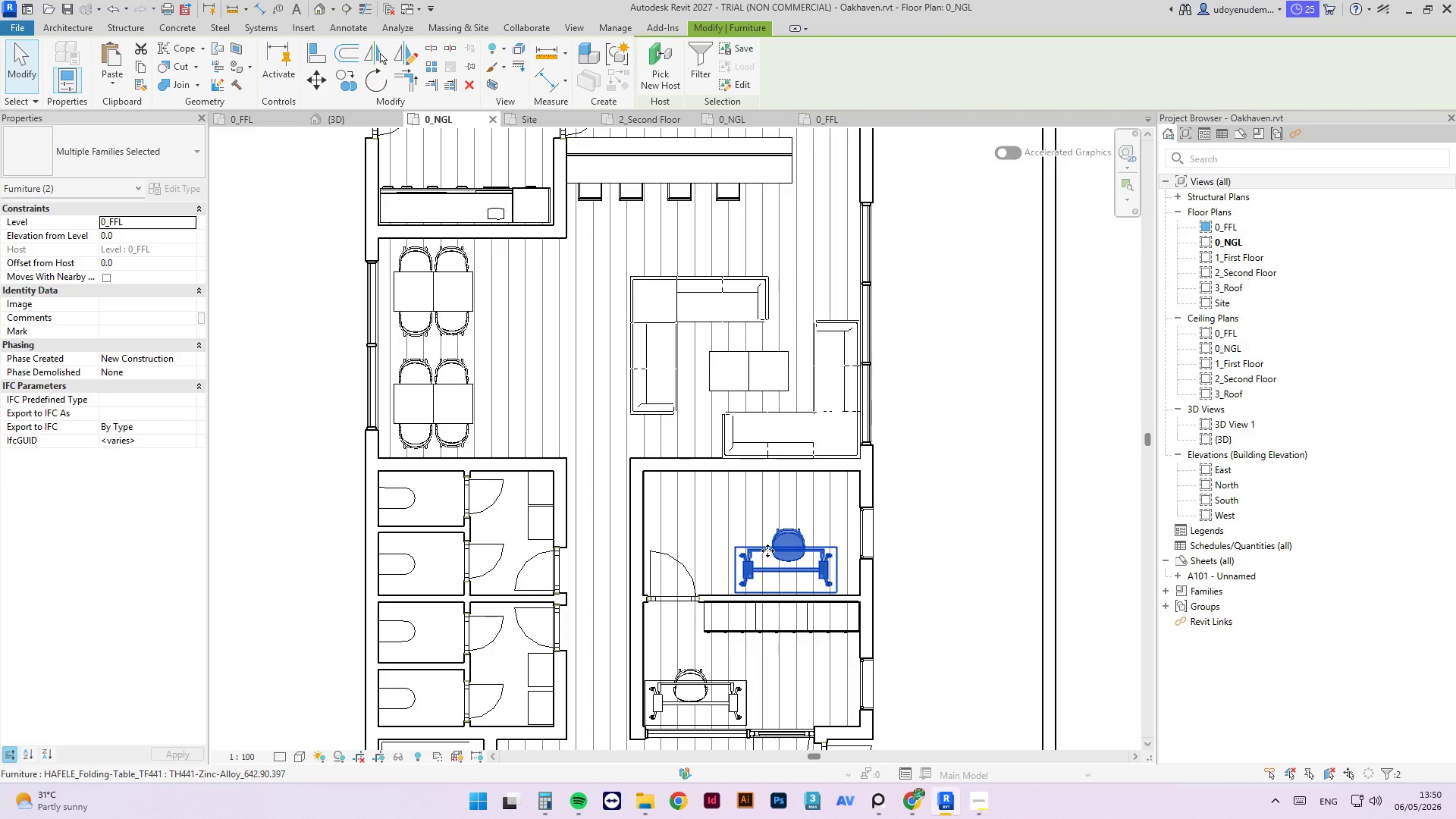 
left_click_drag(start_coordinate=[767, 551], to_coordinate=[759, 510])
 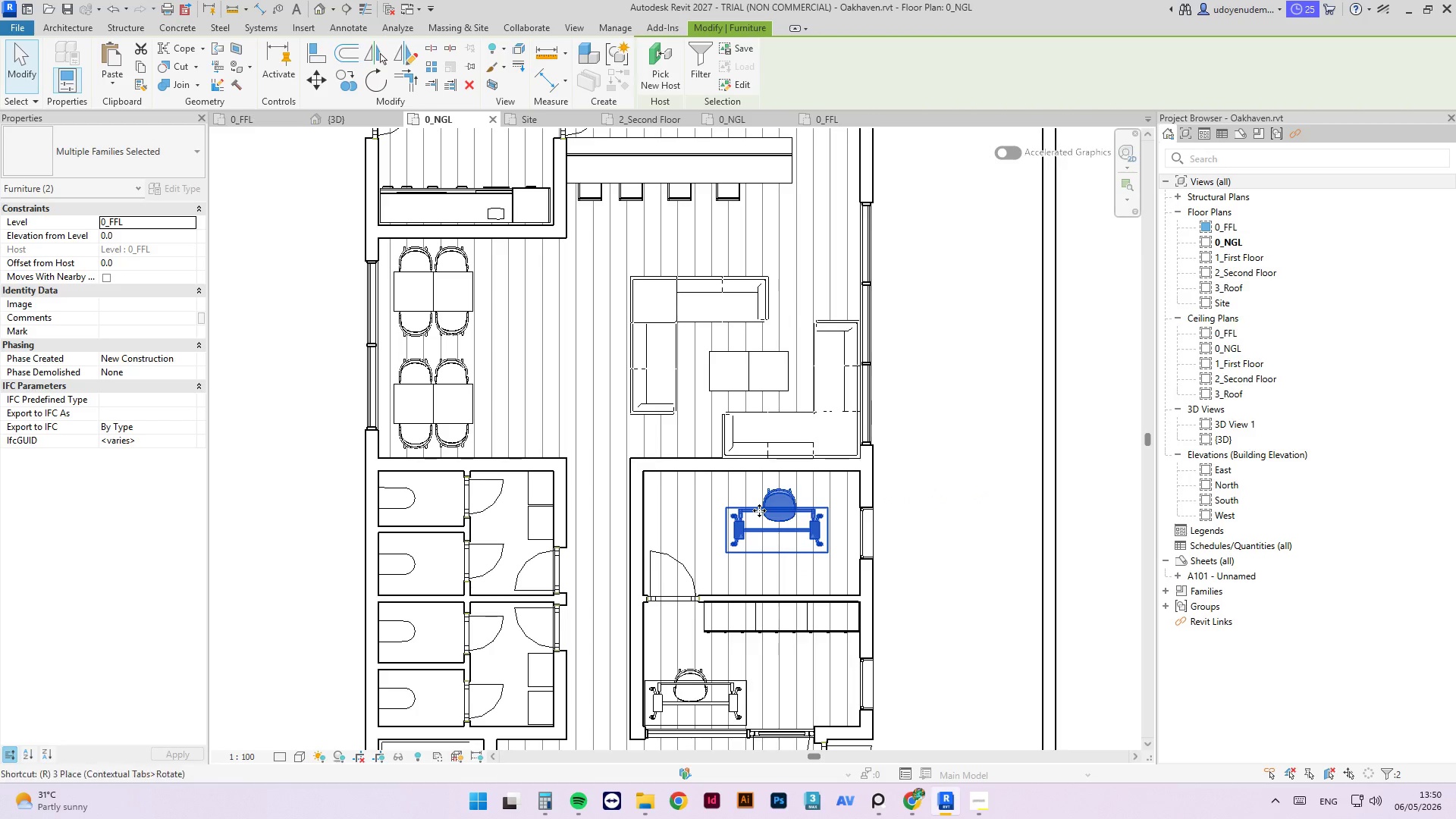 
type(ro)
 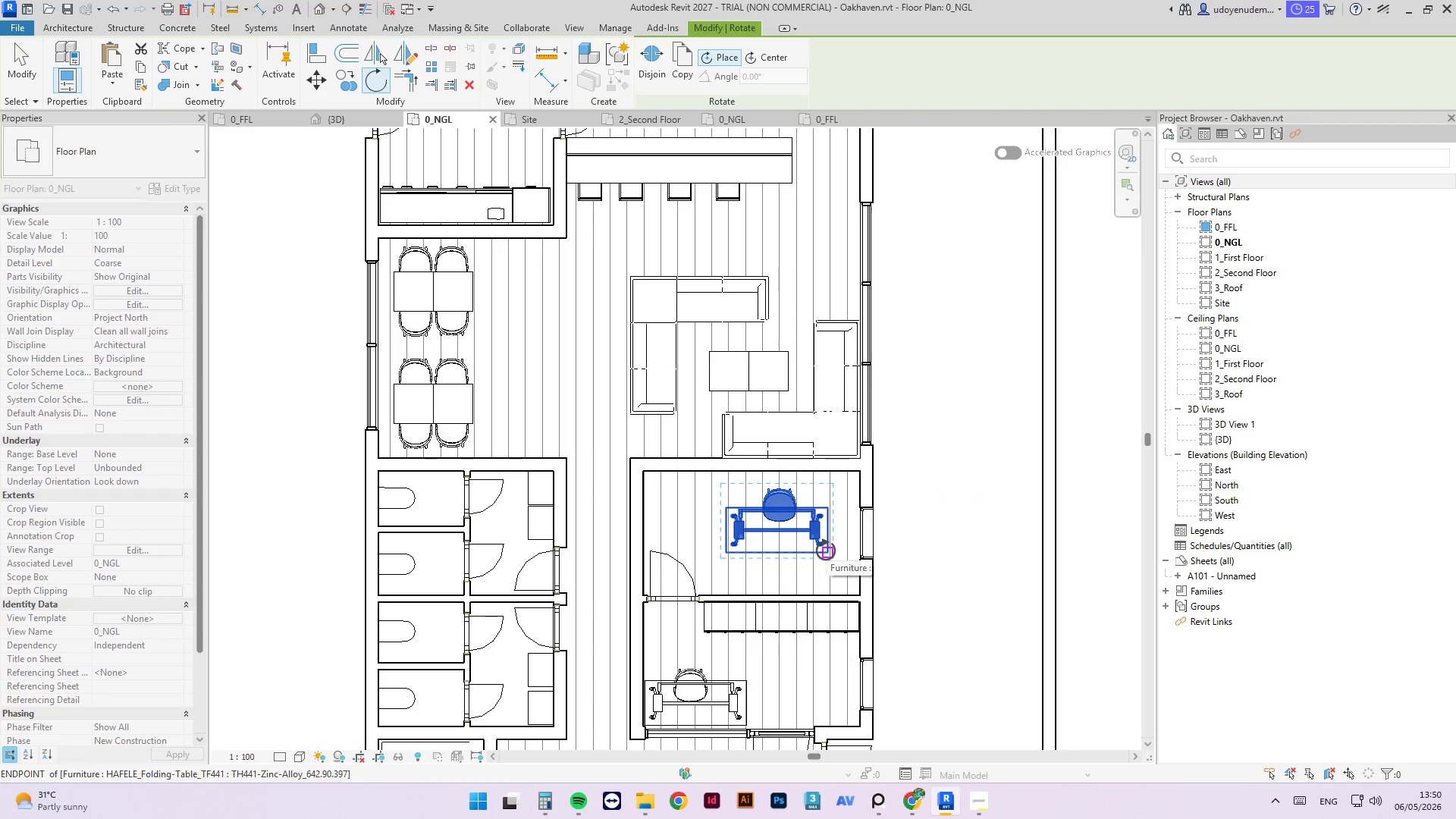 
left_click([826, 550])
 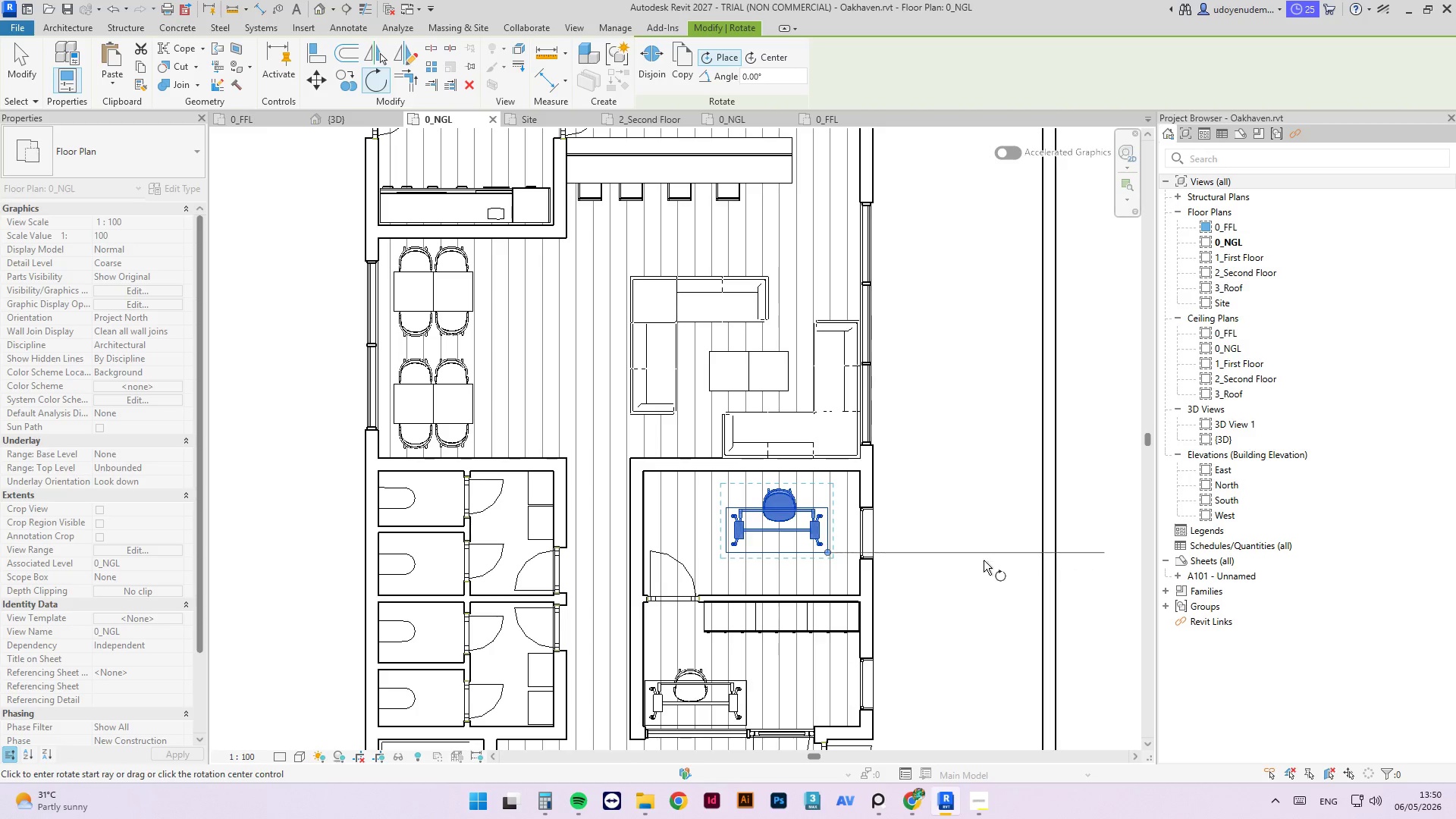 
left_click([982, 556])
 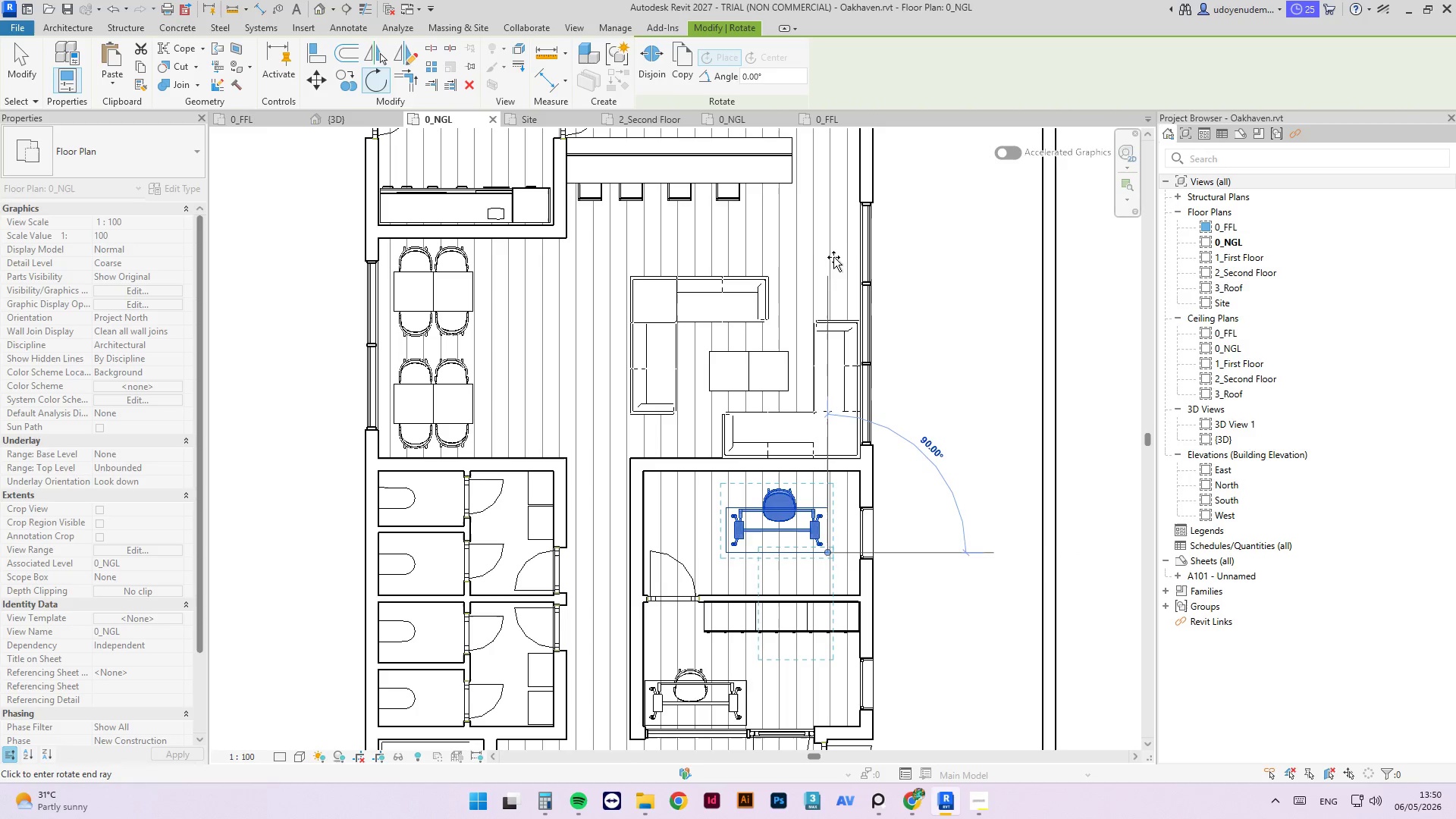 
left_click([830, 254])
 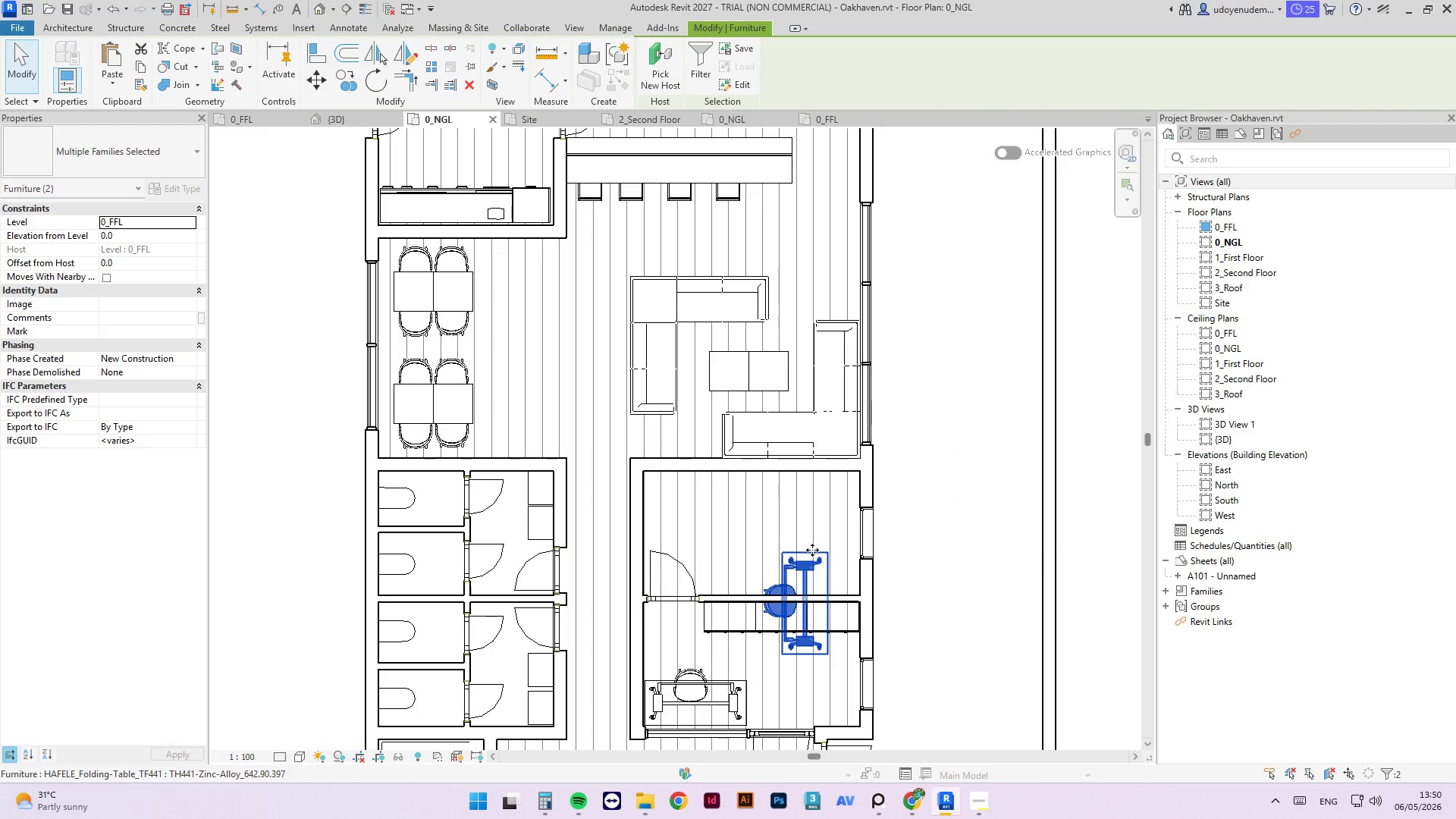 
left_click_drag(start_coordinate=[811, 552], to_coordinate=[766, 482])
 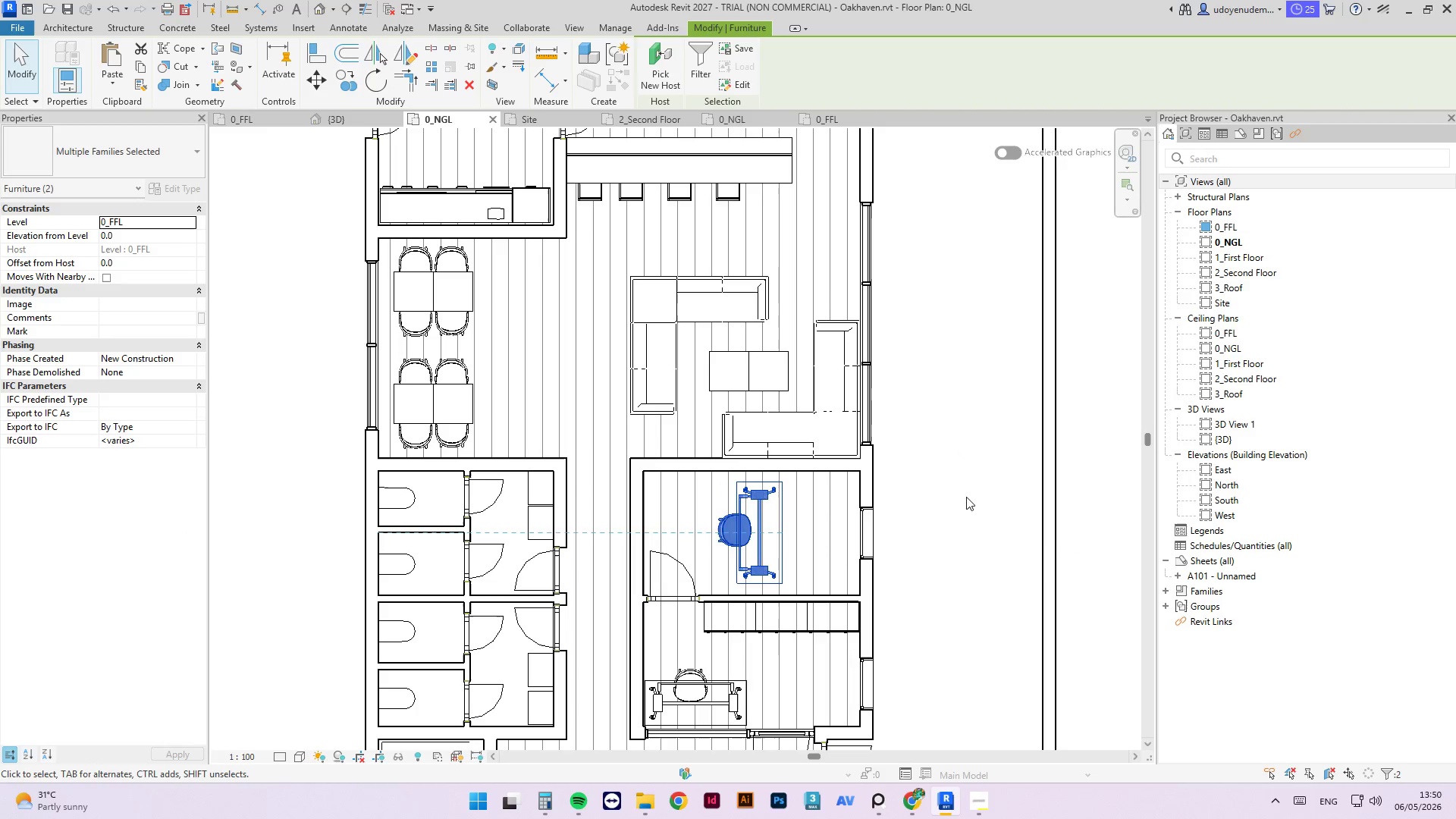 
left_click([984, 500])
 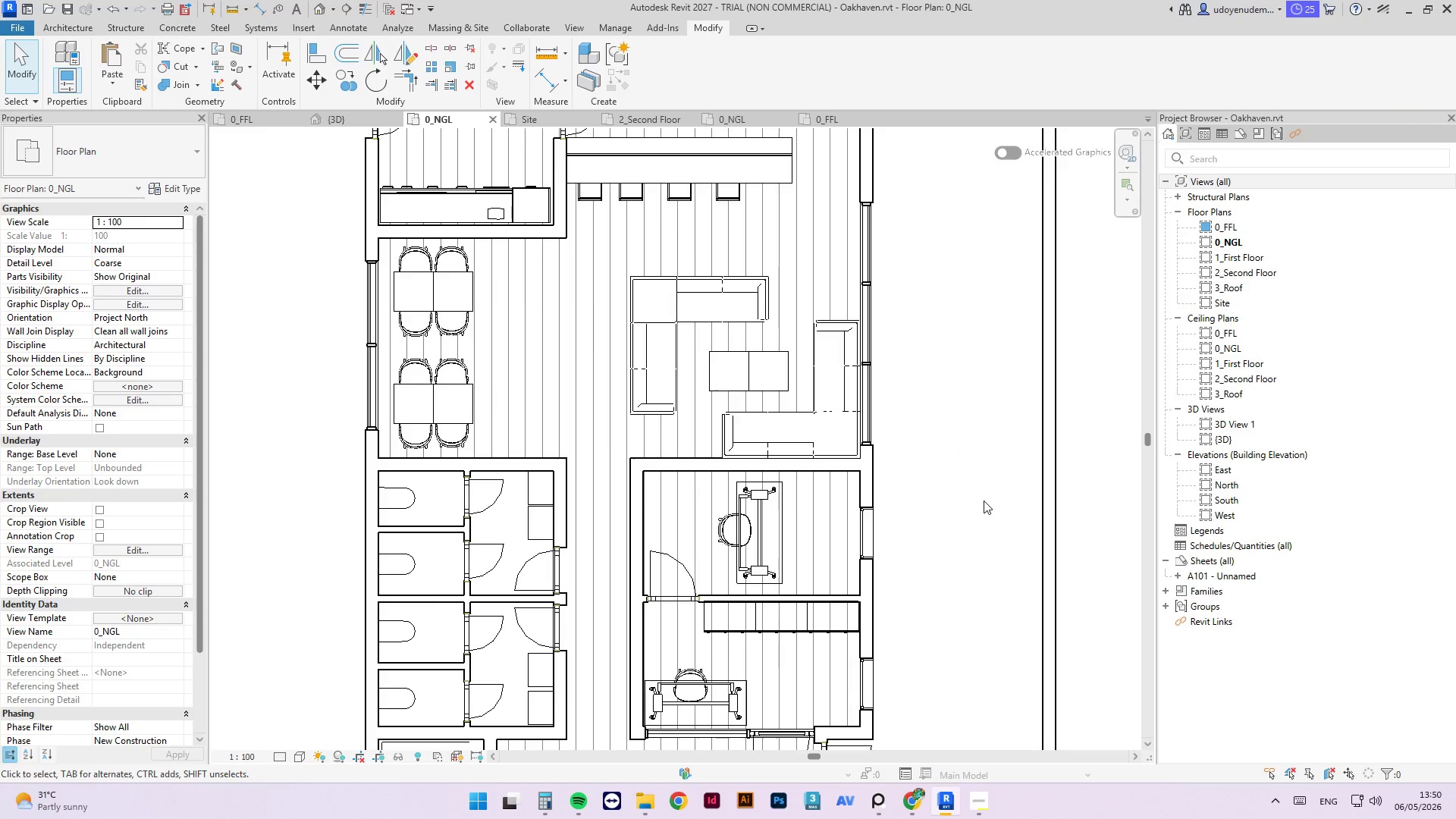 
scroll: coordinate [1001, 453], scroll_direction: down, amount: 6.0
 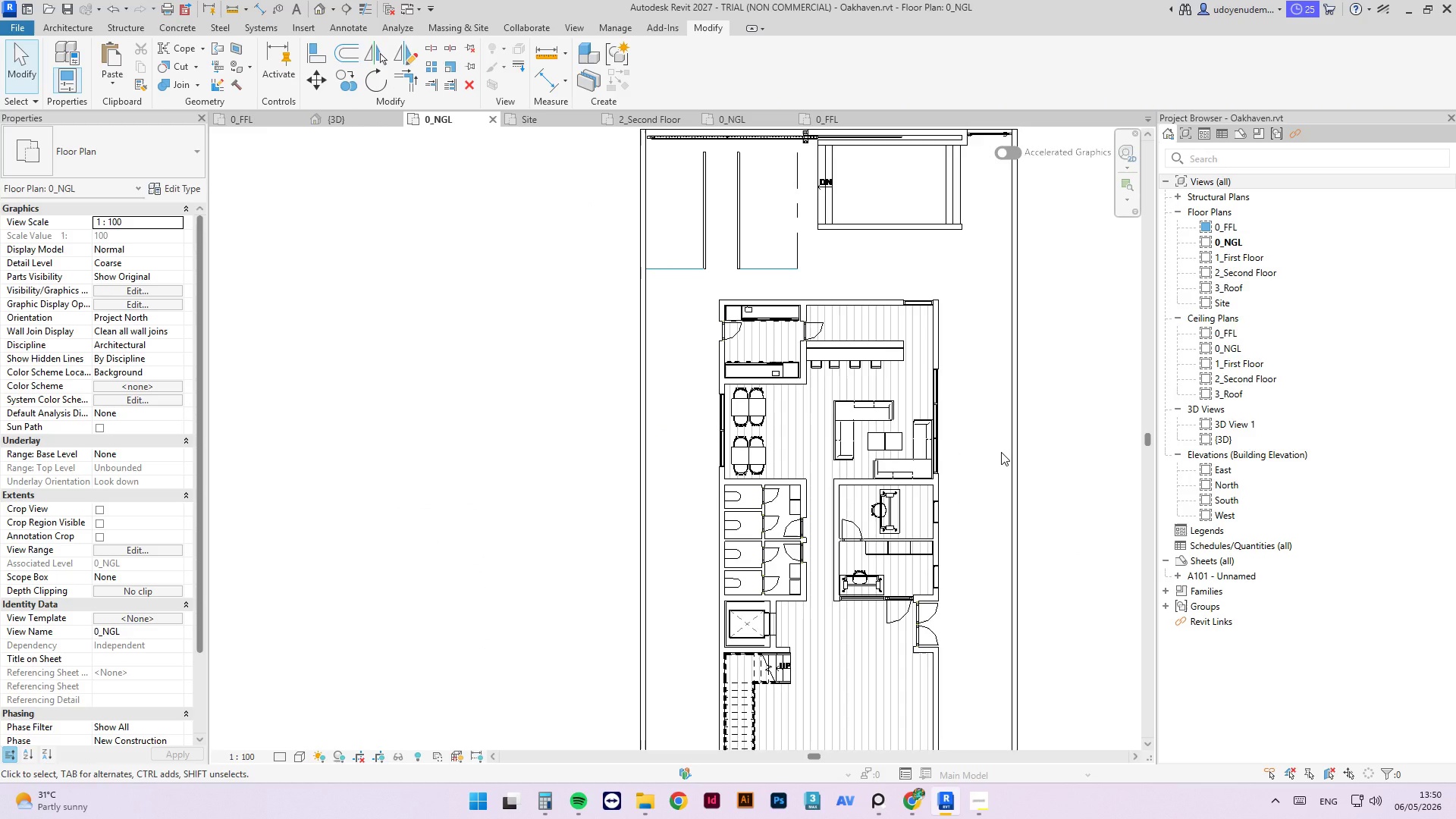 
scroll: coordinate [926, 500], scroll_direction: up, amount: 6.0
 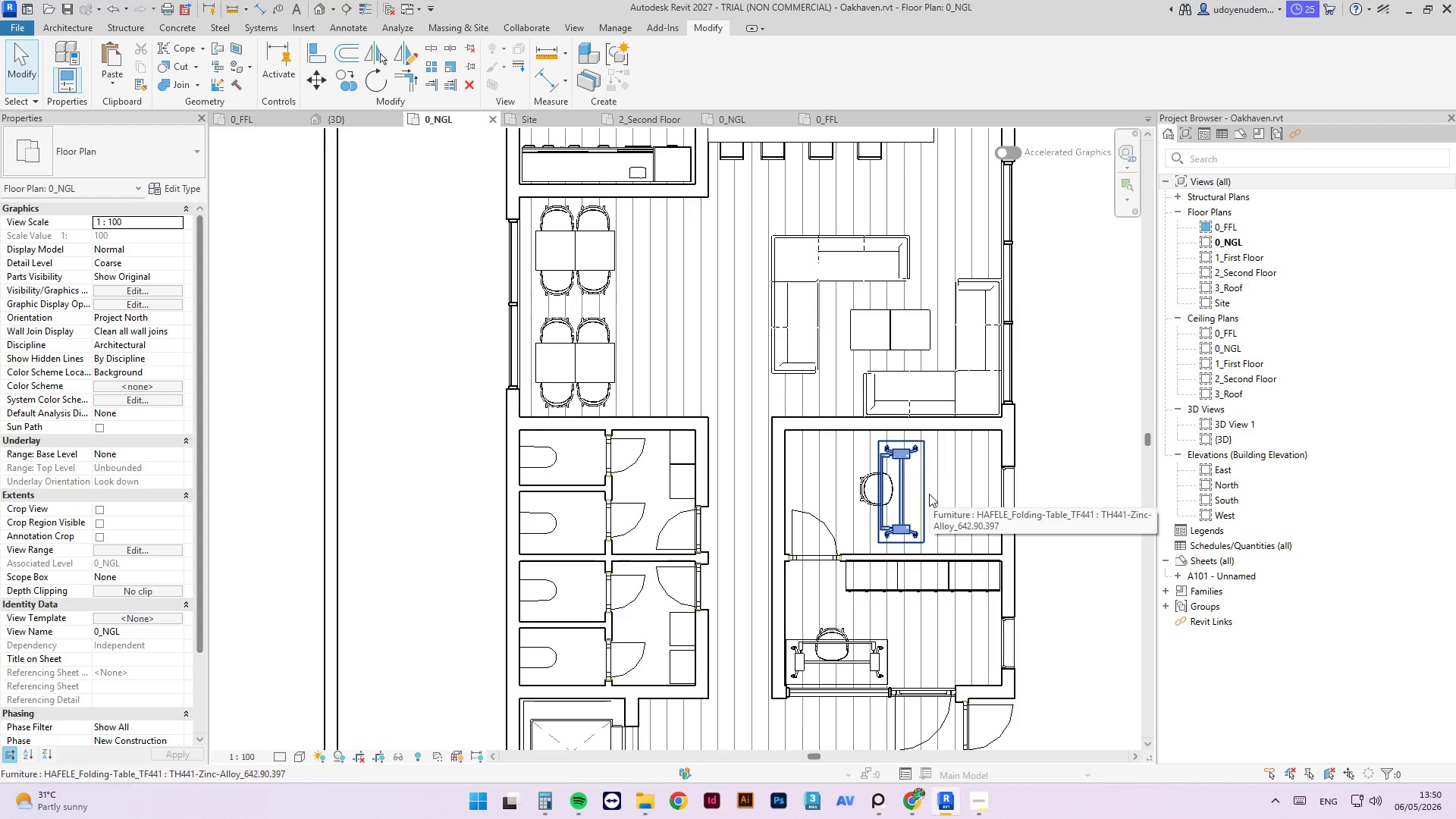 
key(Control+Z)
 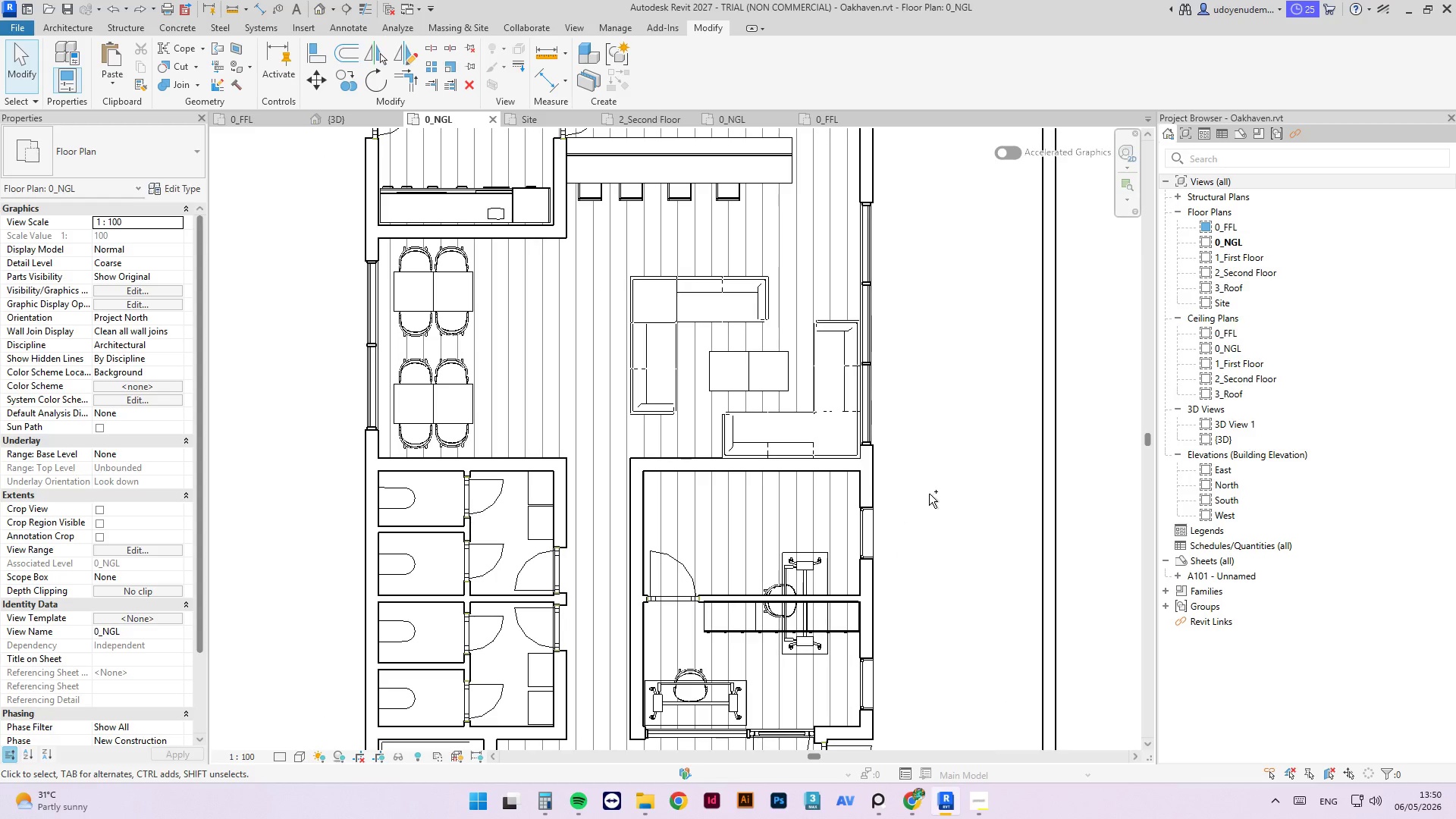 
key(Control+Z)
 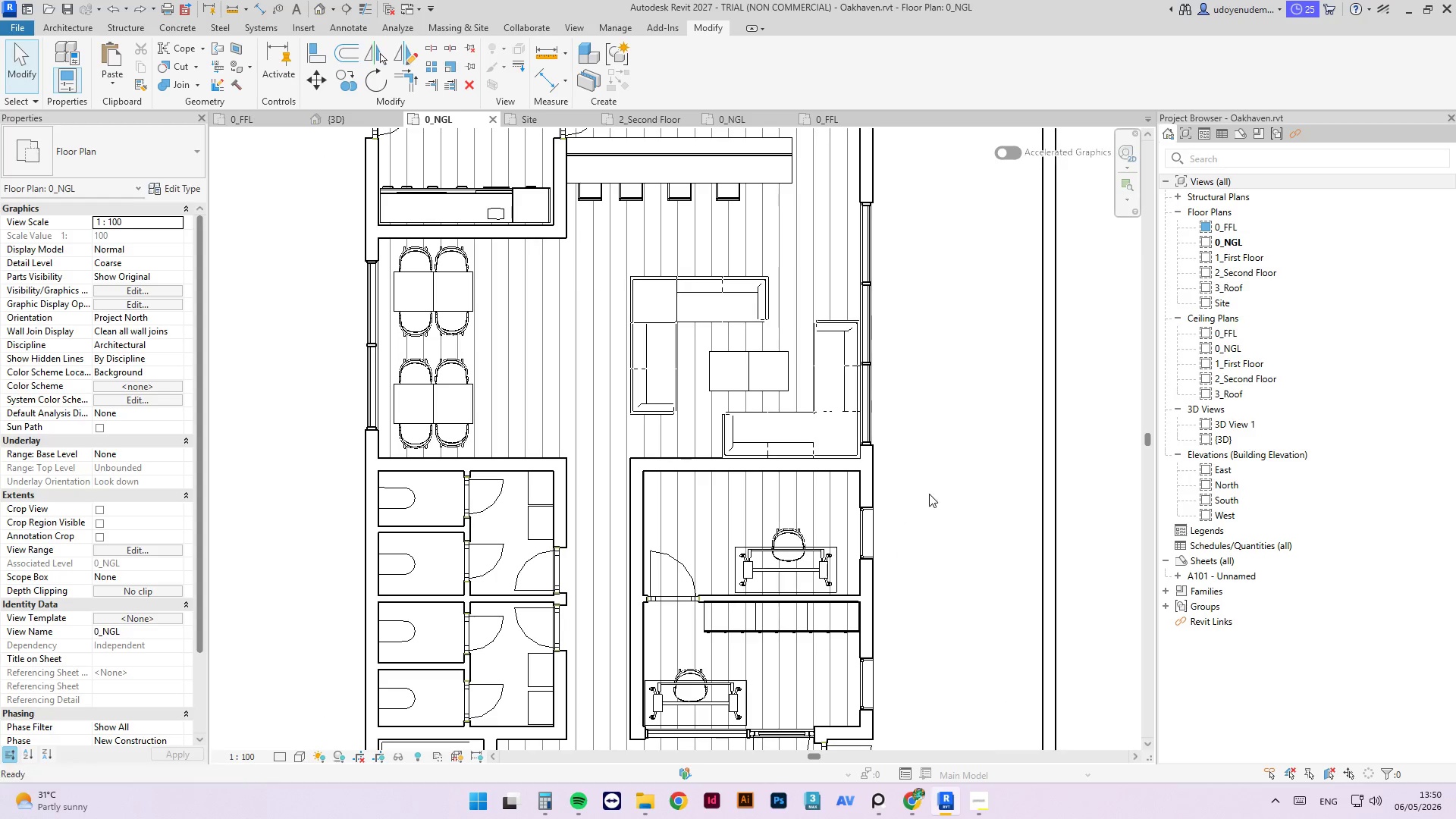 
key(Control+Z)
 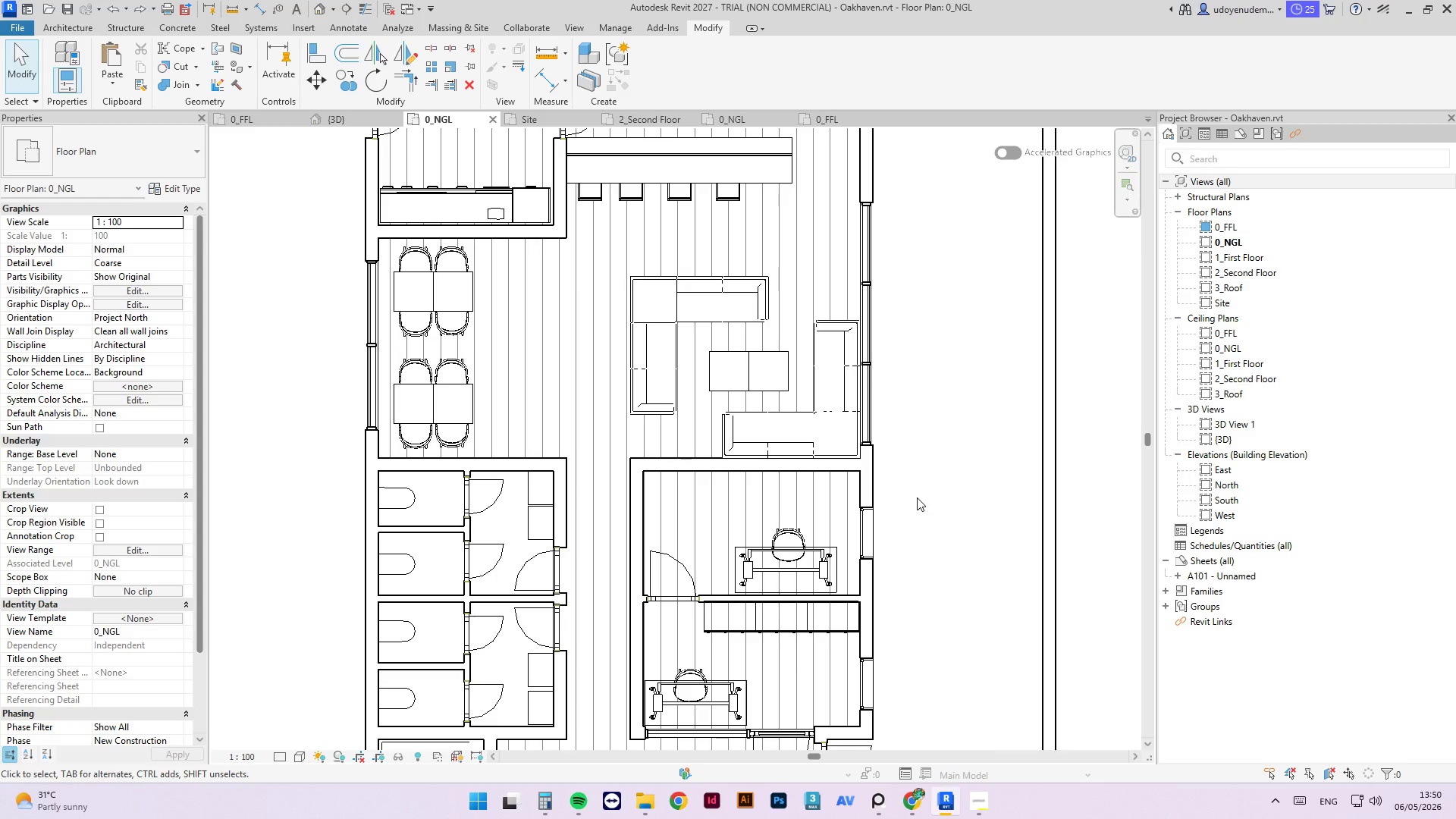 
scroll: coordinate [730, 532], scroll_direction: up, amount: 4.0
 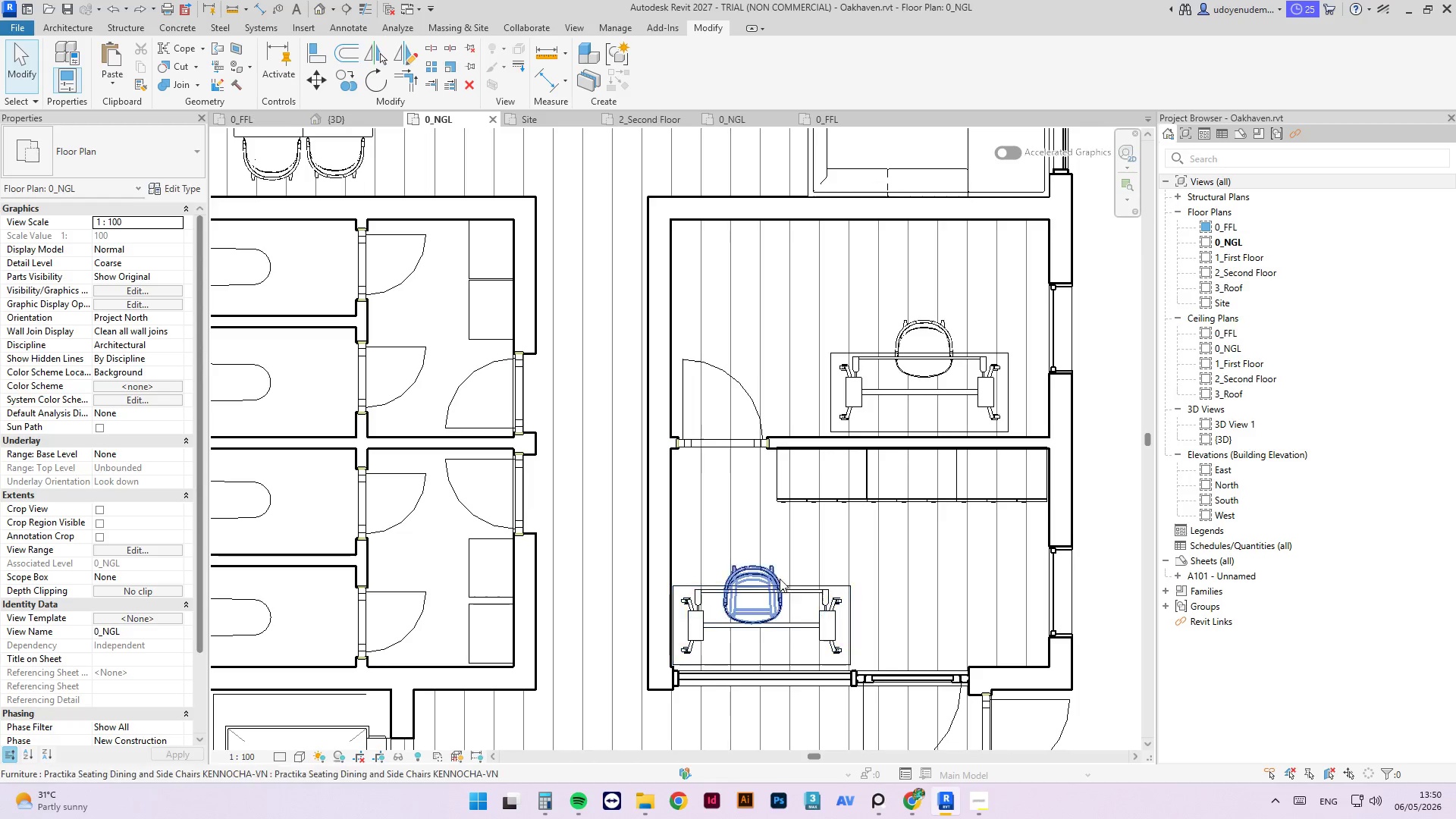 
left_click_drag(start_coordinate=[773, 573], to_coordinate=[779, 568])
 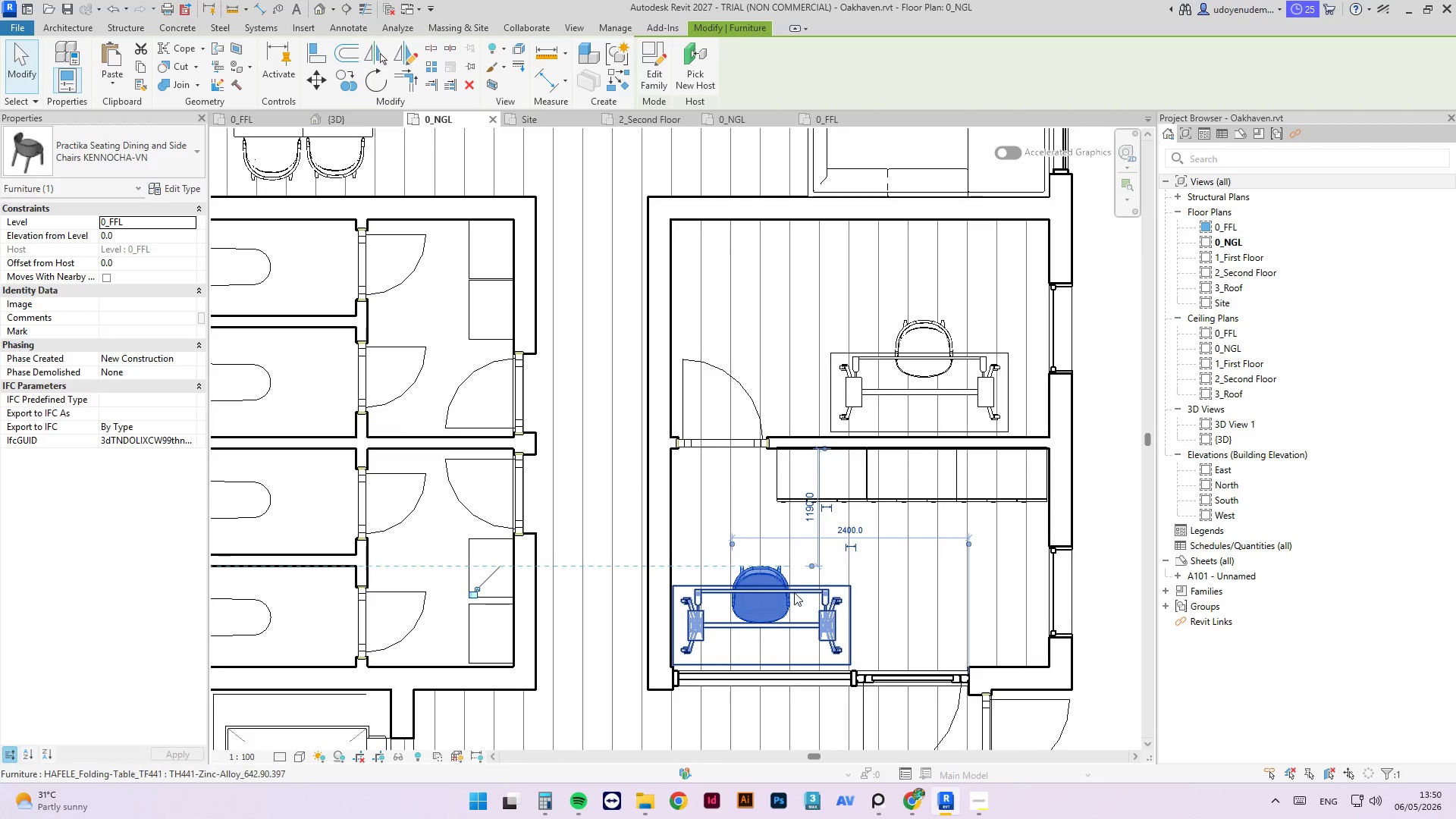 
left_click([797, 588])
 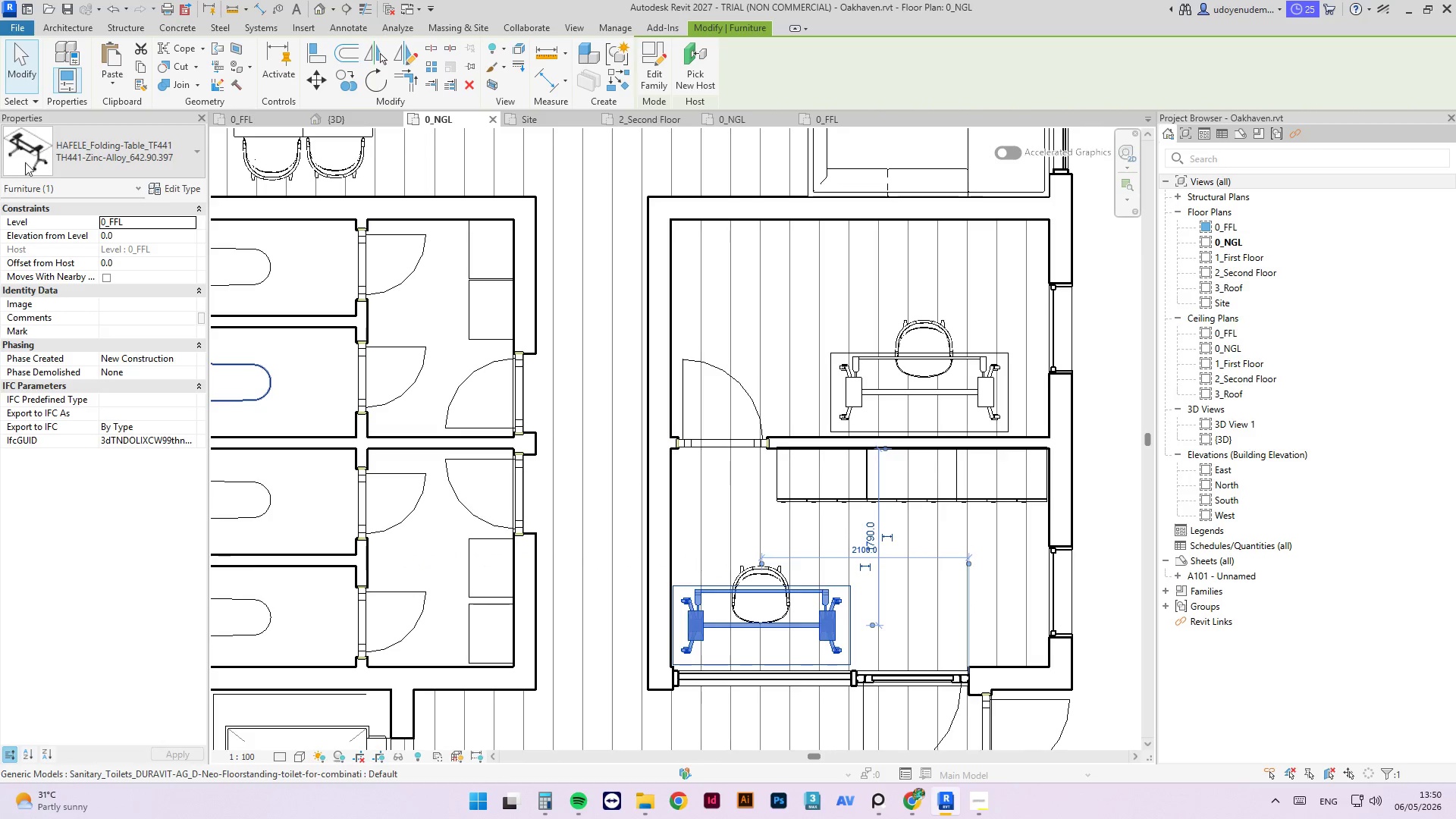 
left_click([73, 158])
 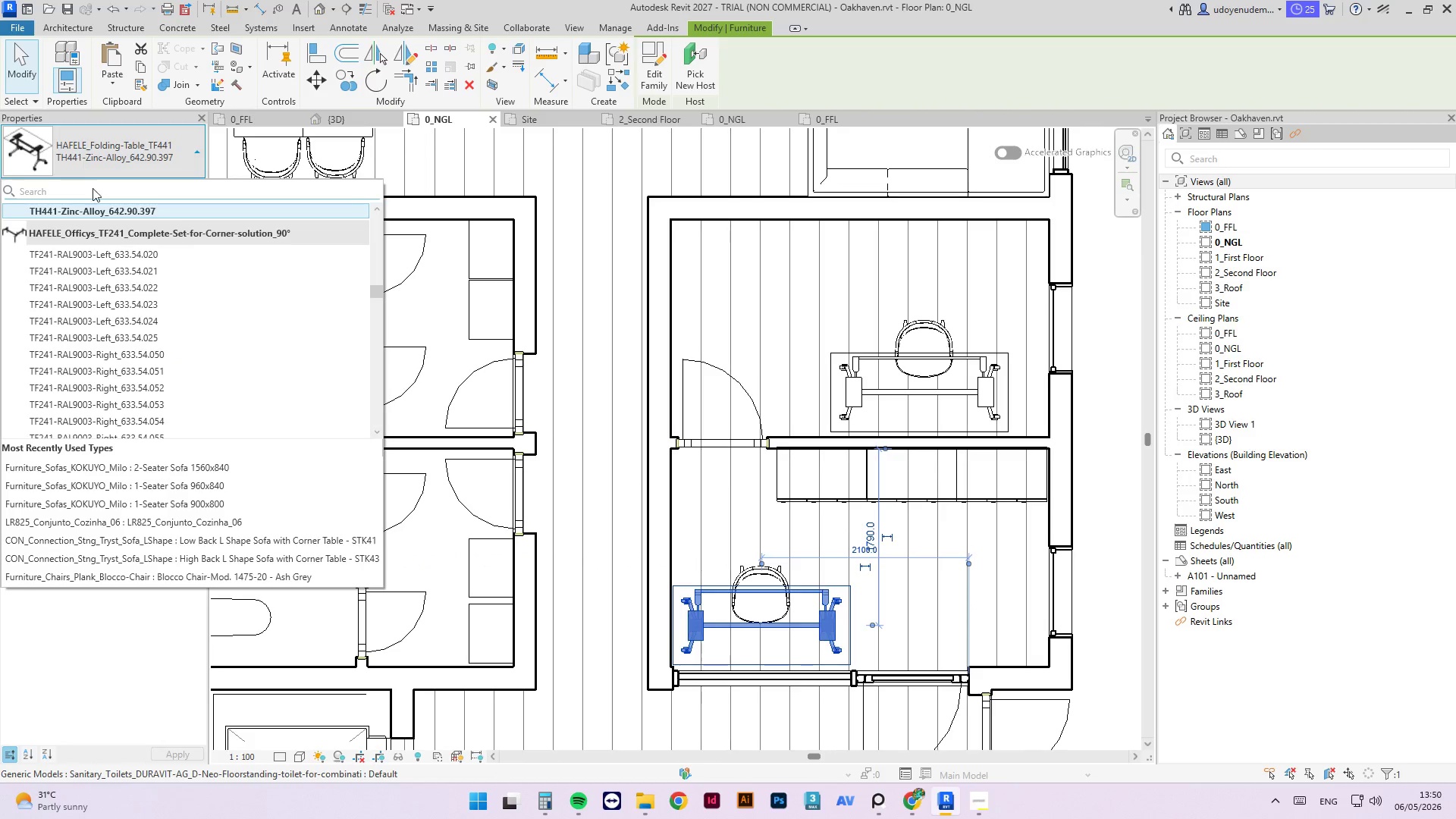 
scroll: coordinate [190, 328], scroll_direction: down, amount: 38.0
 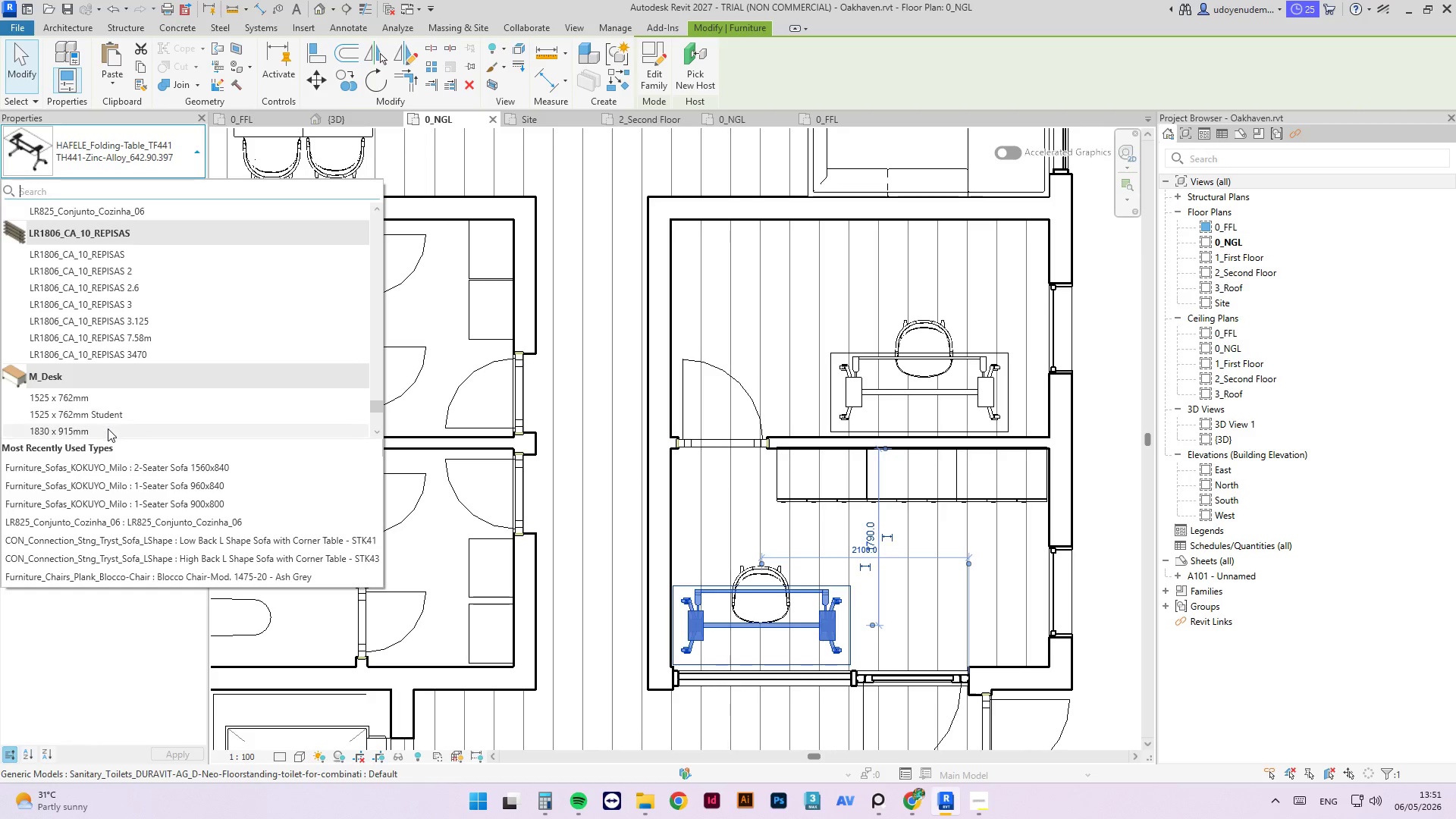 
left_click([108, 428])
 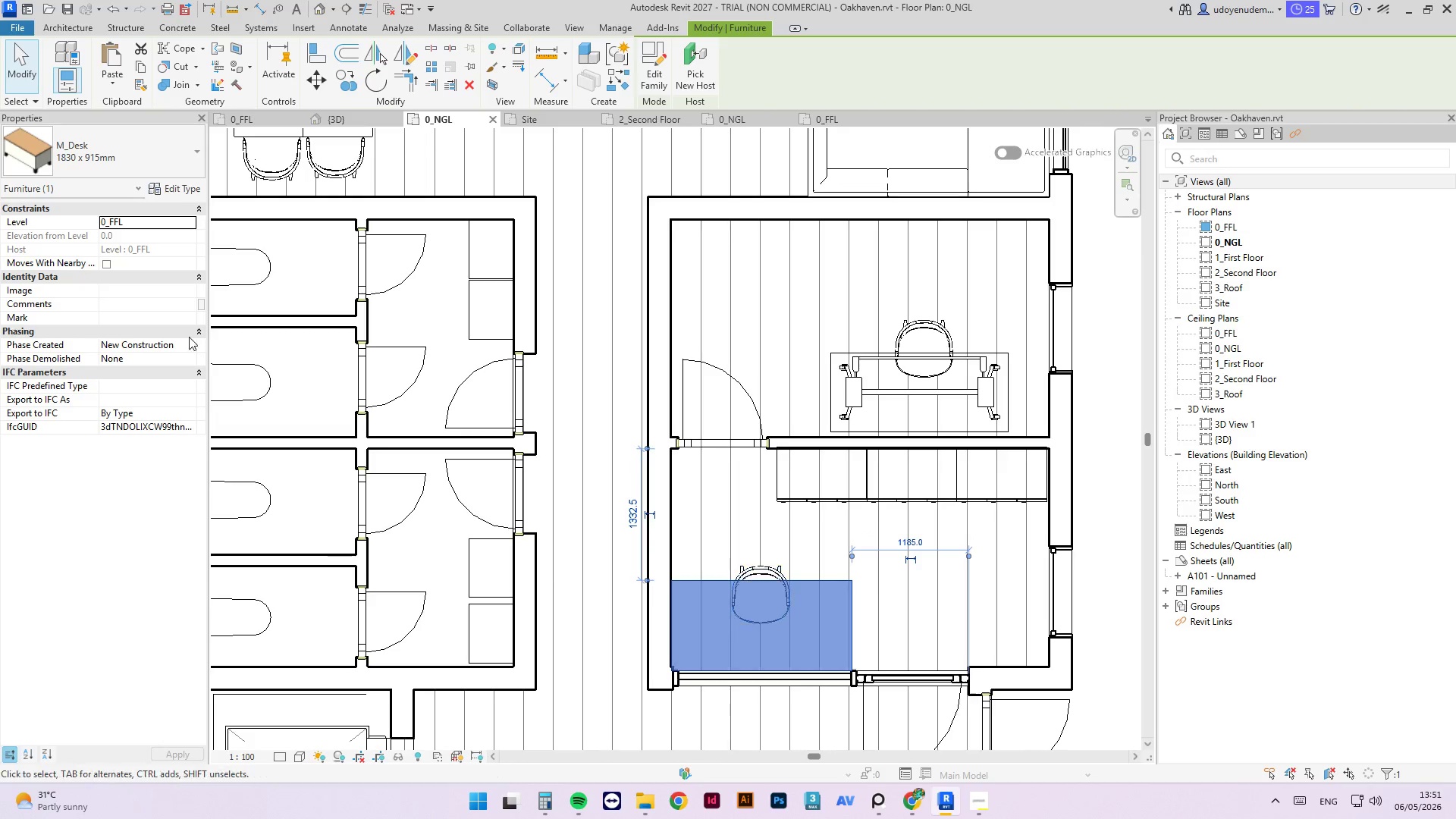 
left_click([119, 159])
 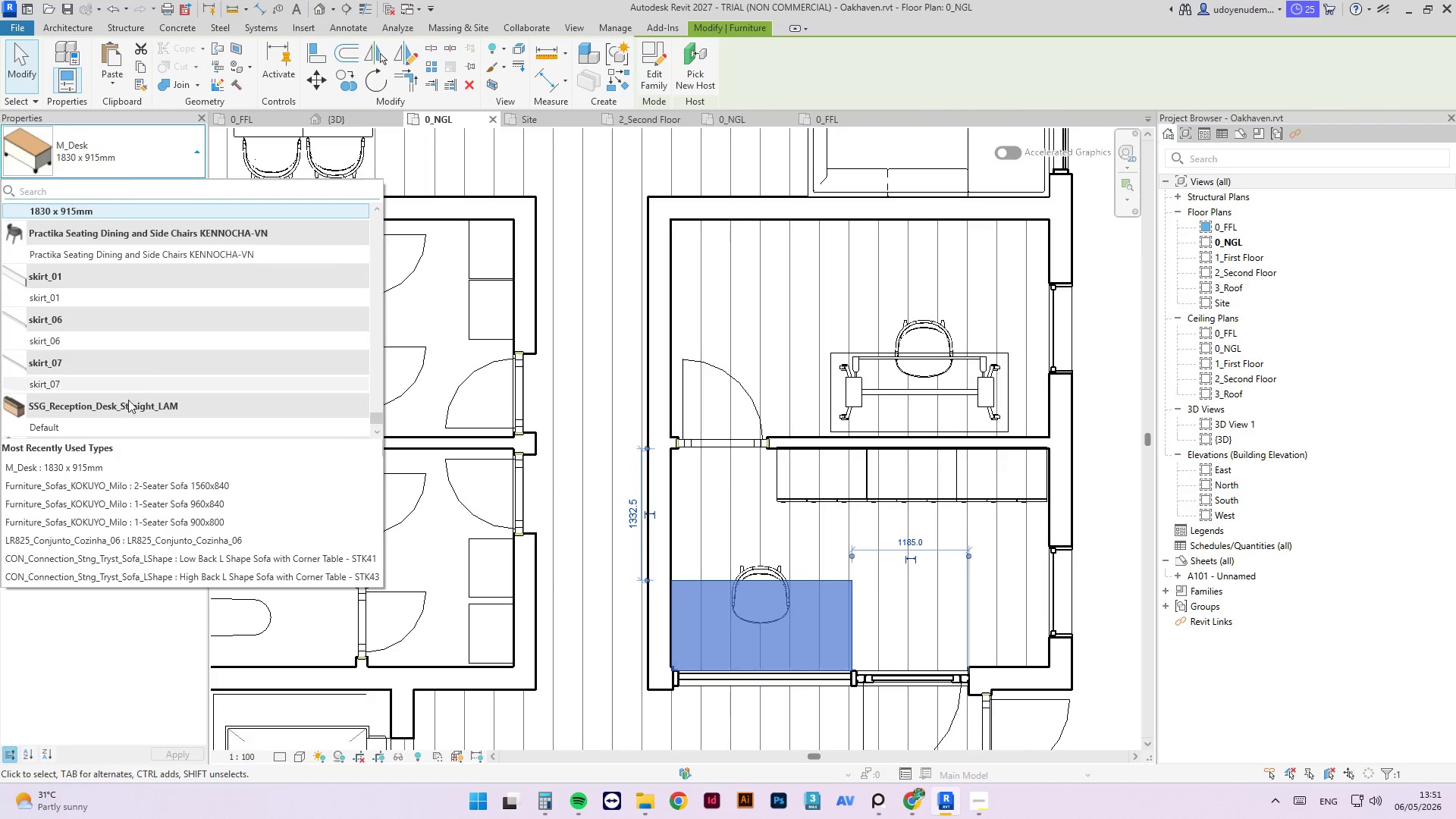 
scroll: coordinate [129, 381], scroll_direction: down, amount: 3.0
 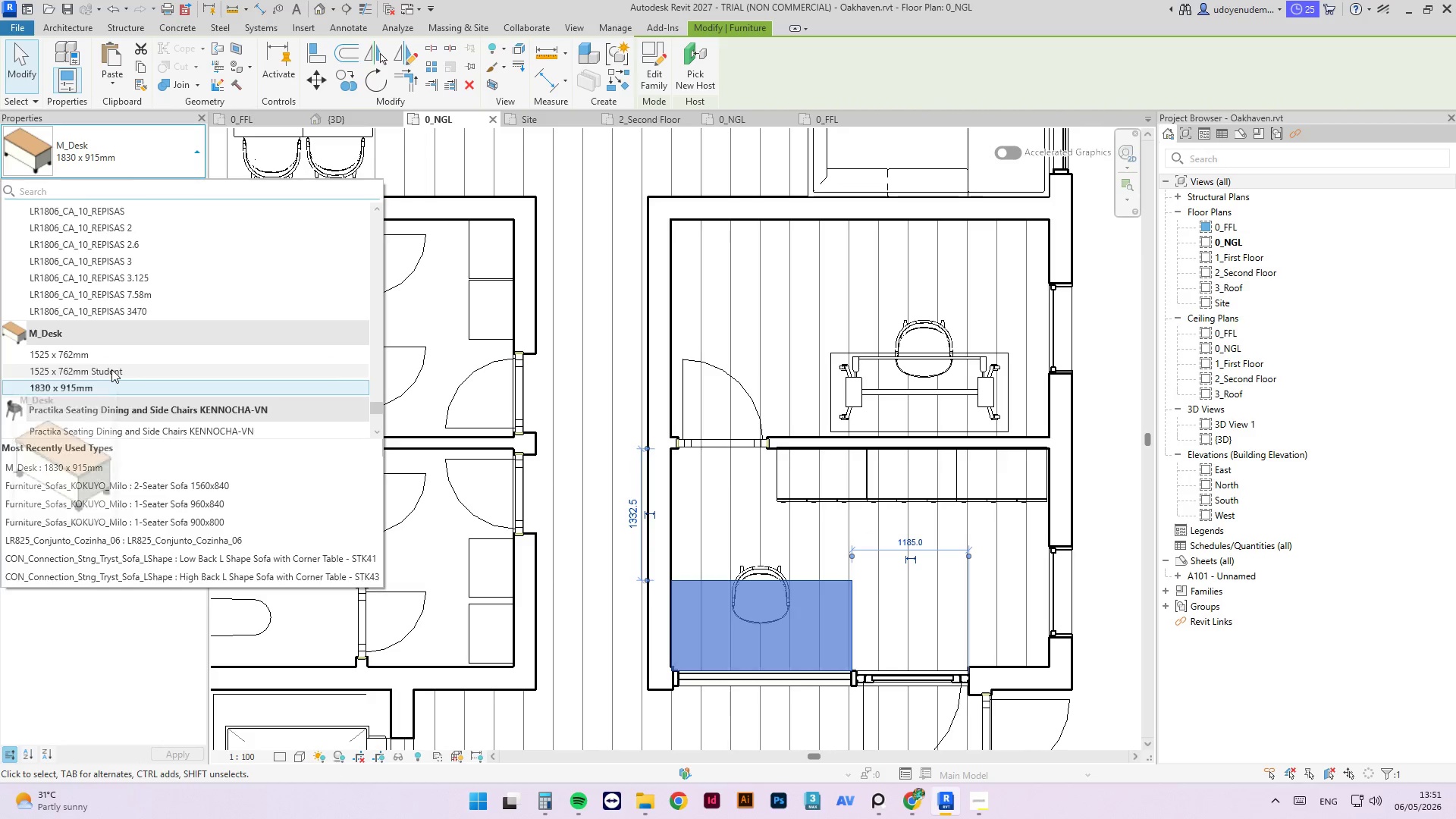 
left_click([107, 356])
 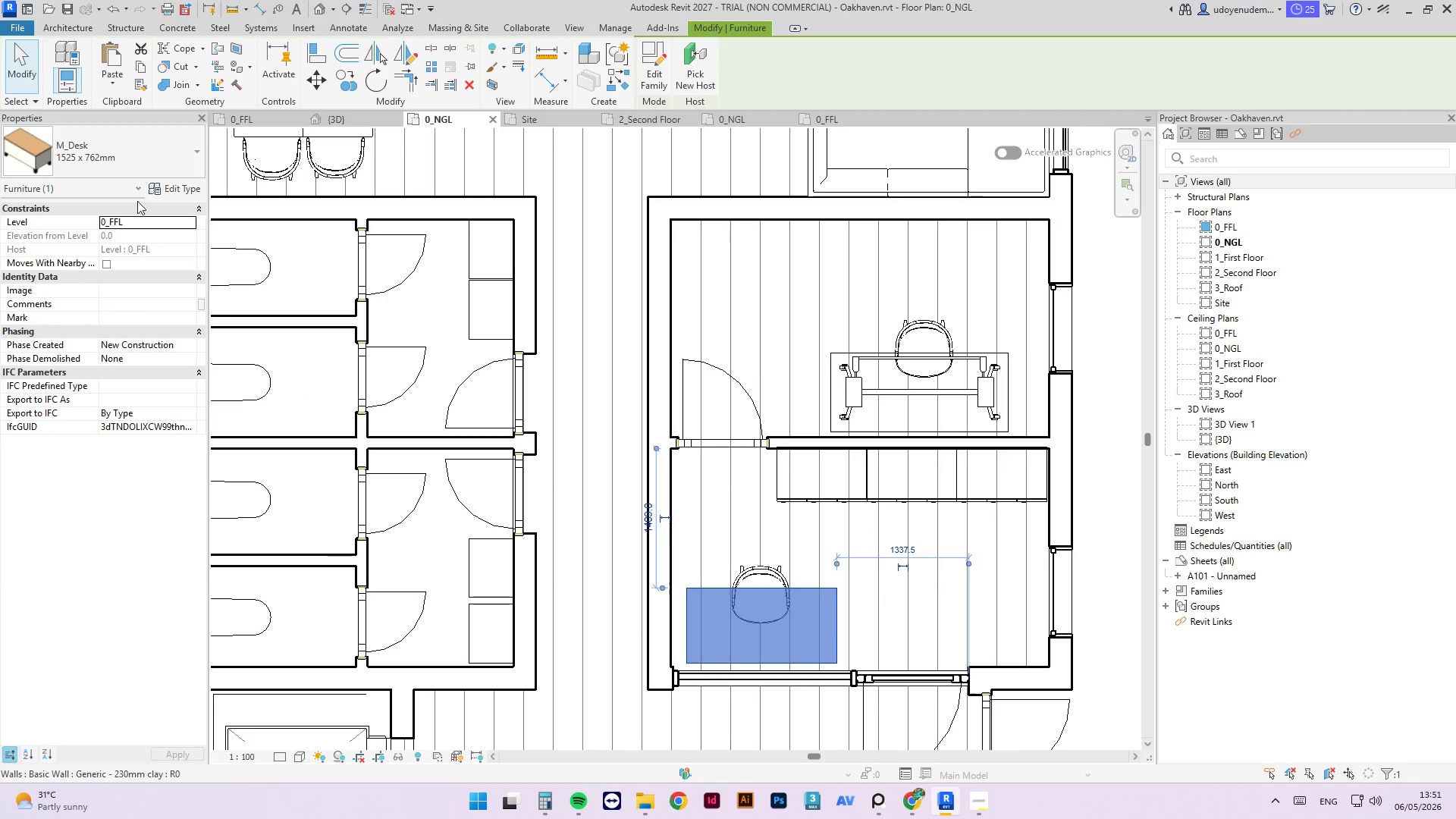 
left_click([135, 166])
 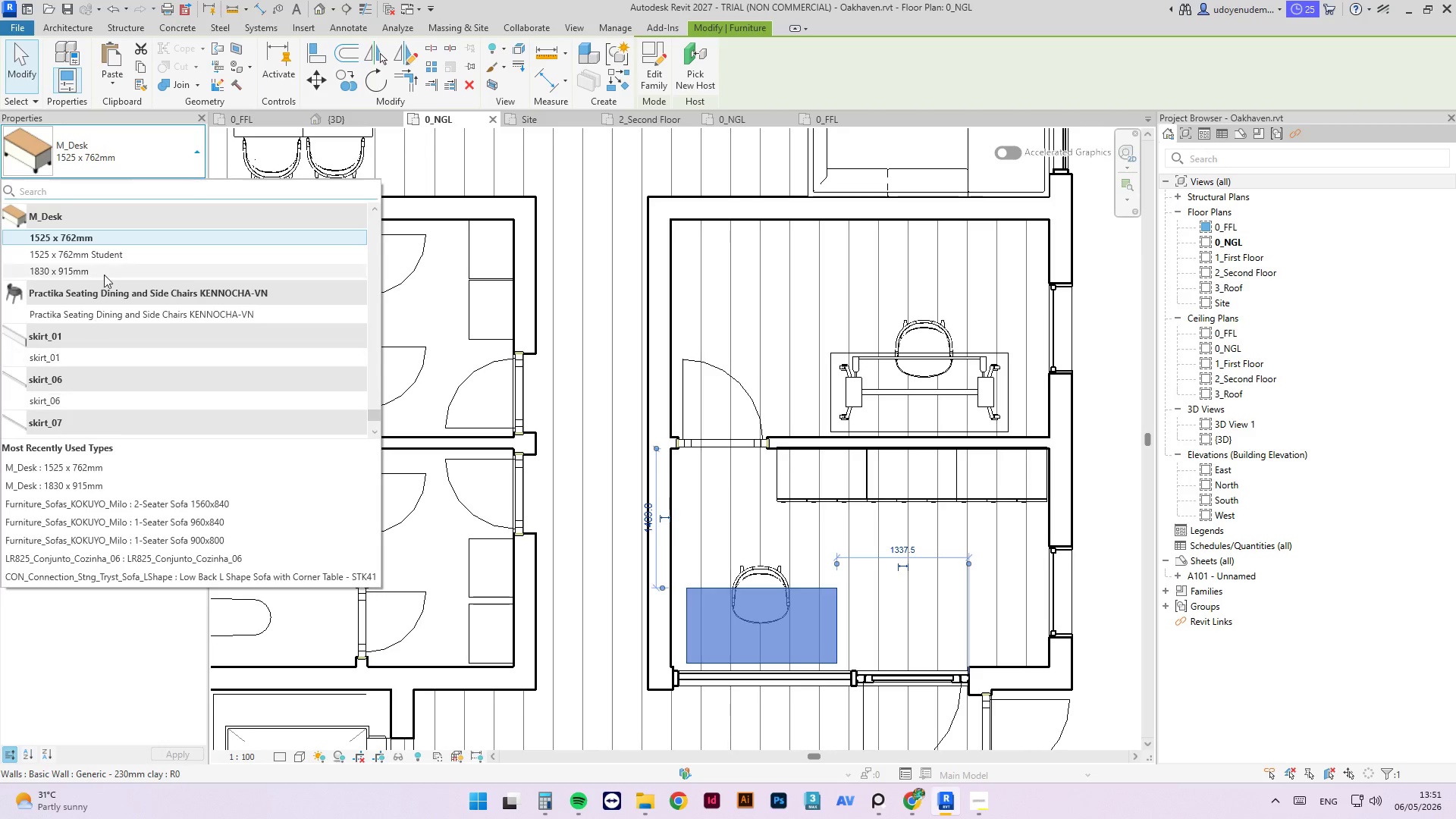 
left_click([102, 252])
 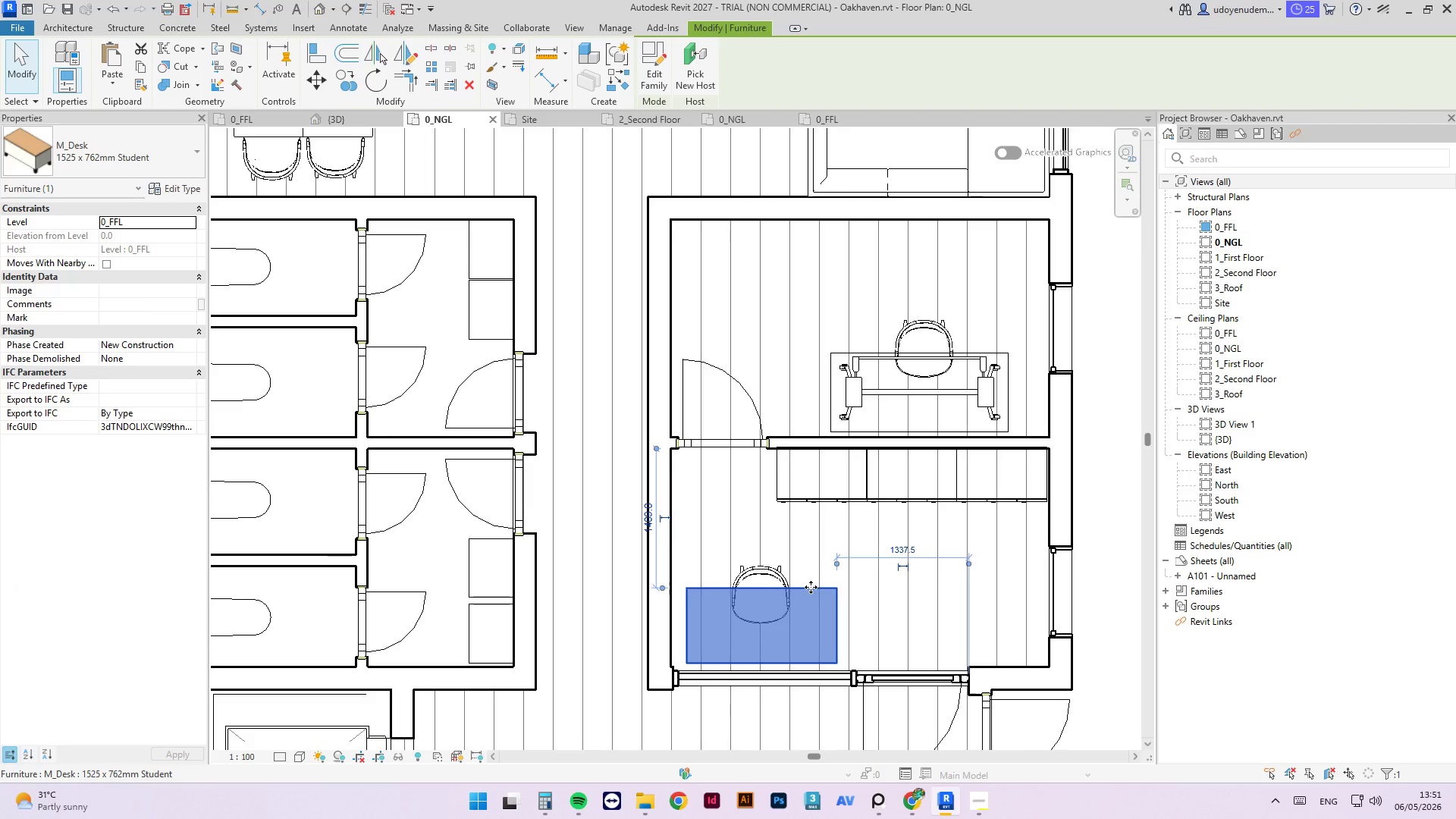 
left_click_drag(start_coordinate=[811, 588], to_coordinate=[802, 588])
 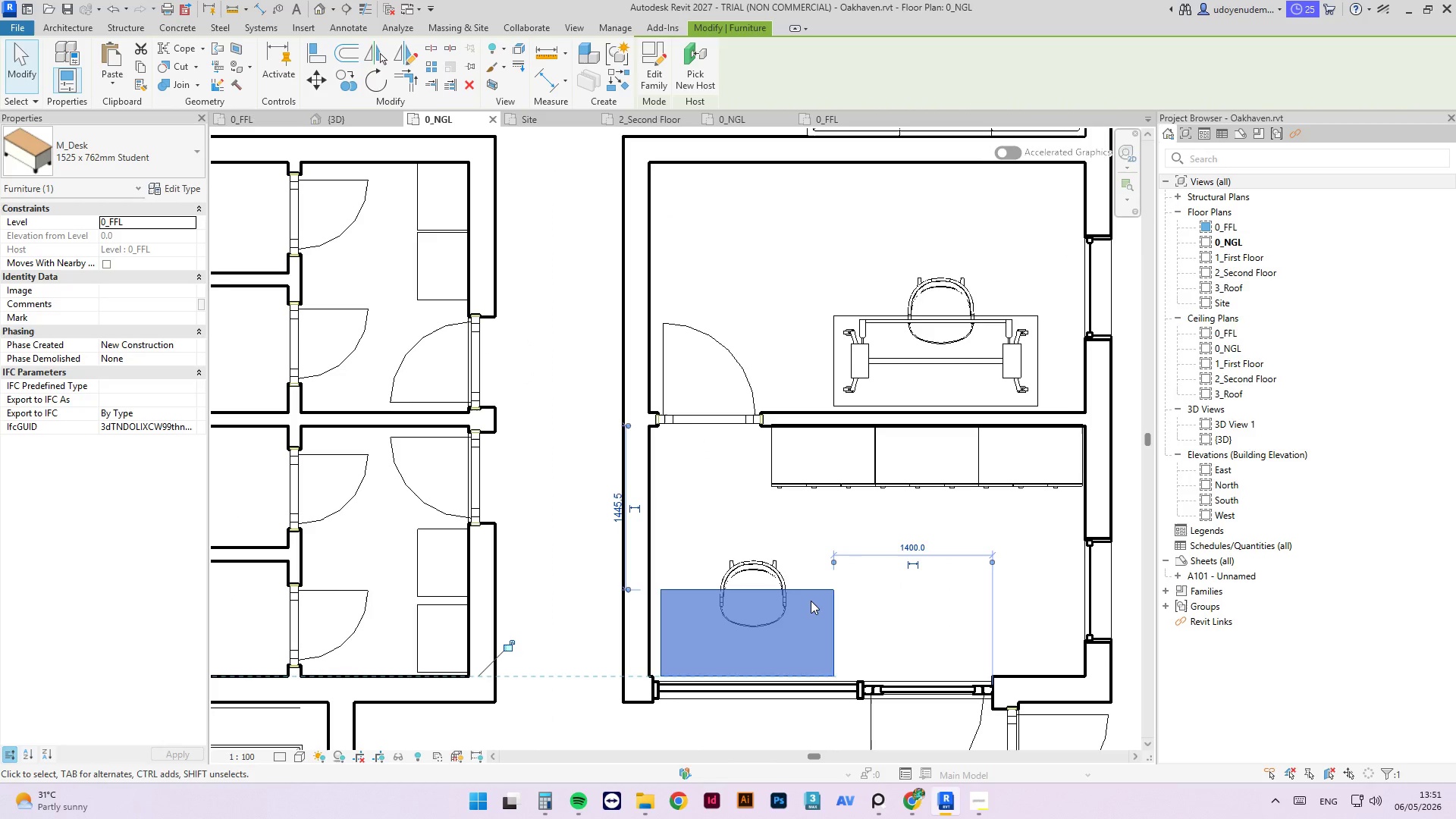 
scroll: coordinate [811, 601], scroll_direction: up, amount: 1.0
 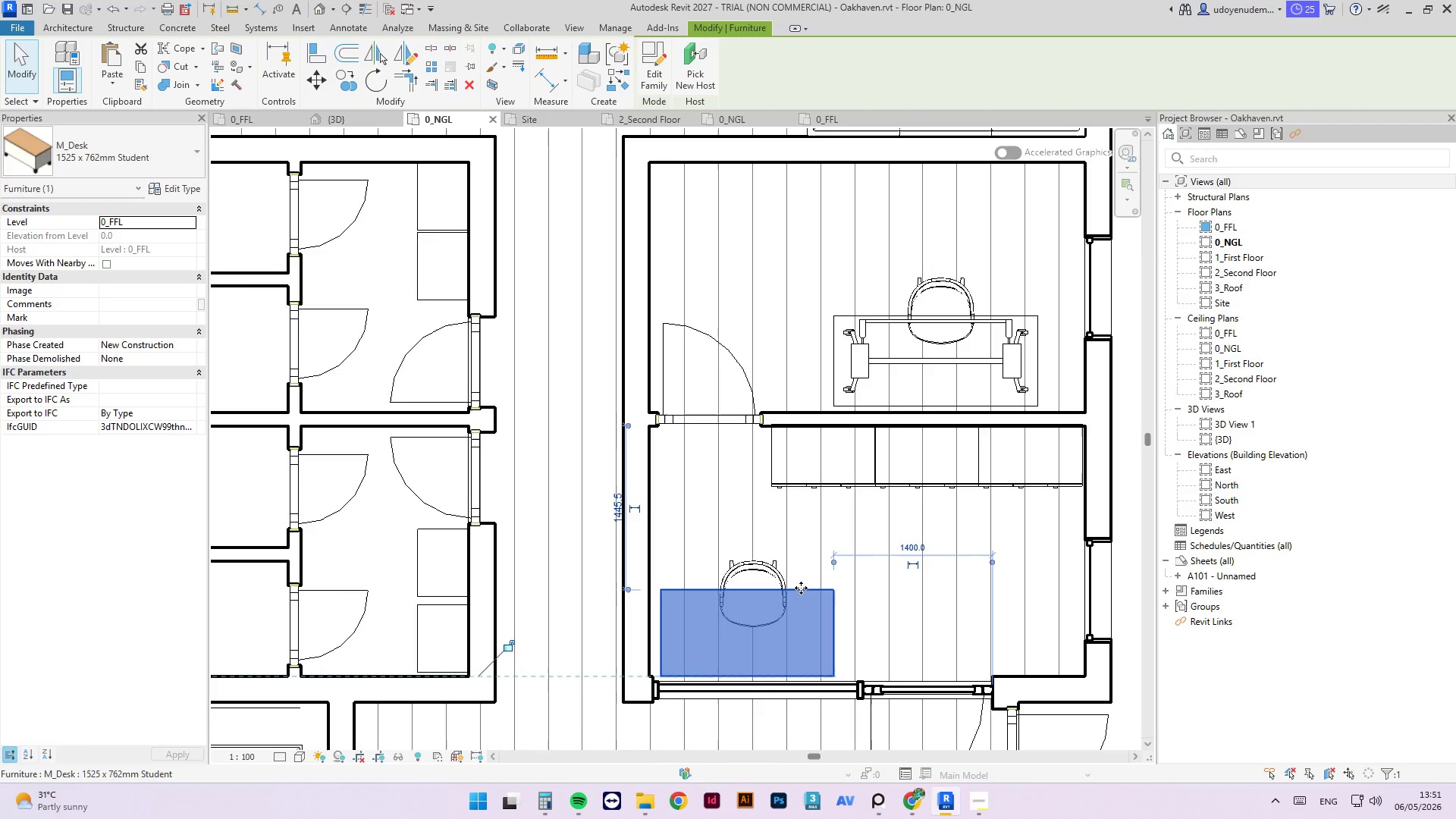 
left_click_drag(start_coordinate=[801, 590], to_coordinate=[809, 592])
 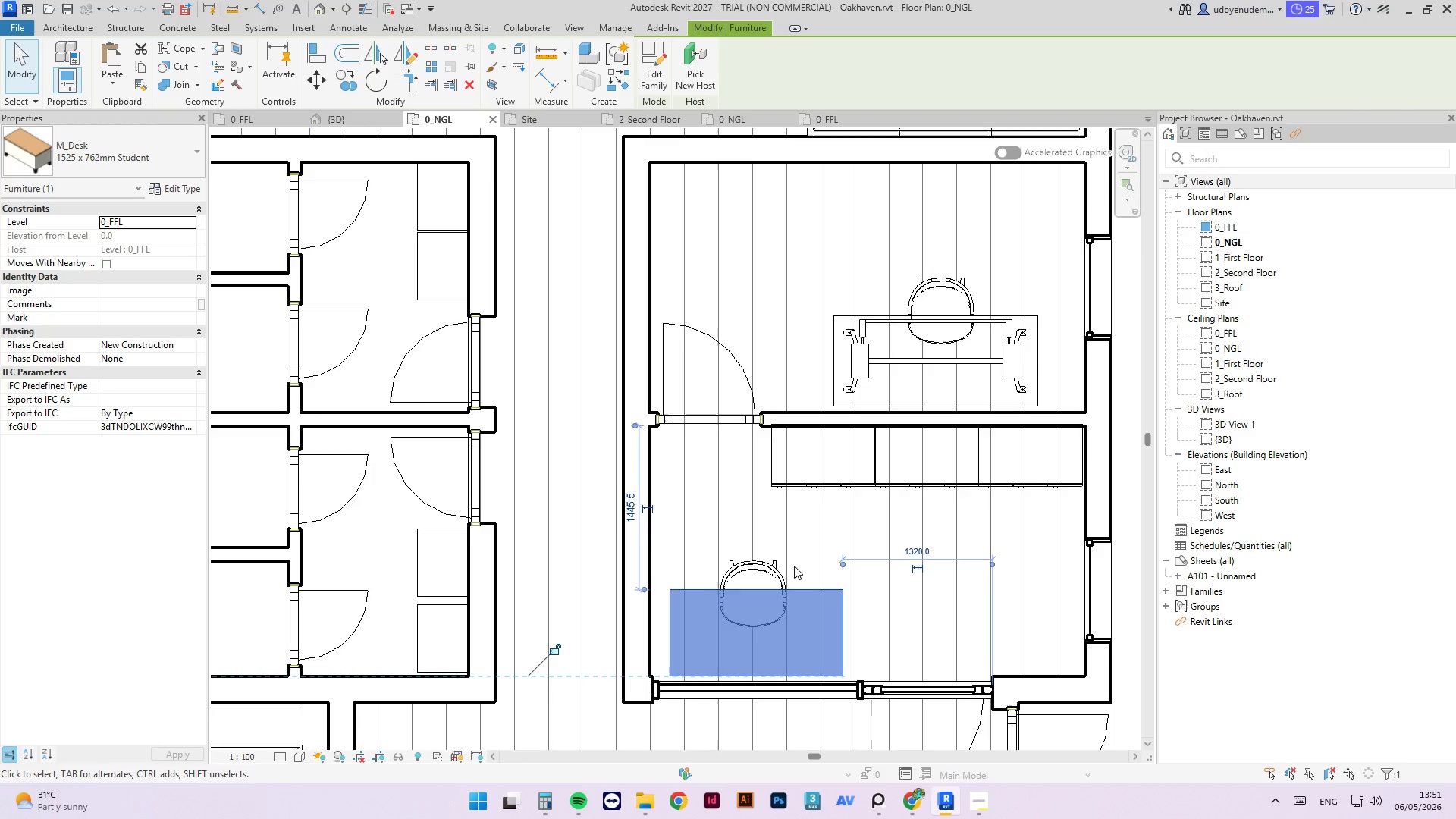 
key(ArrowLeft)
 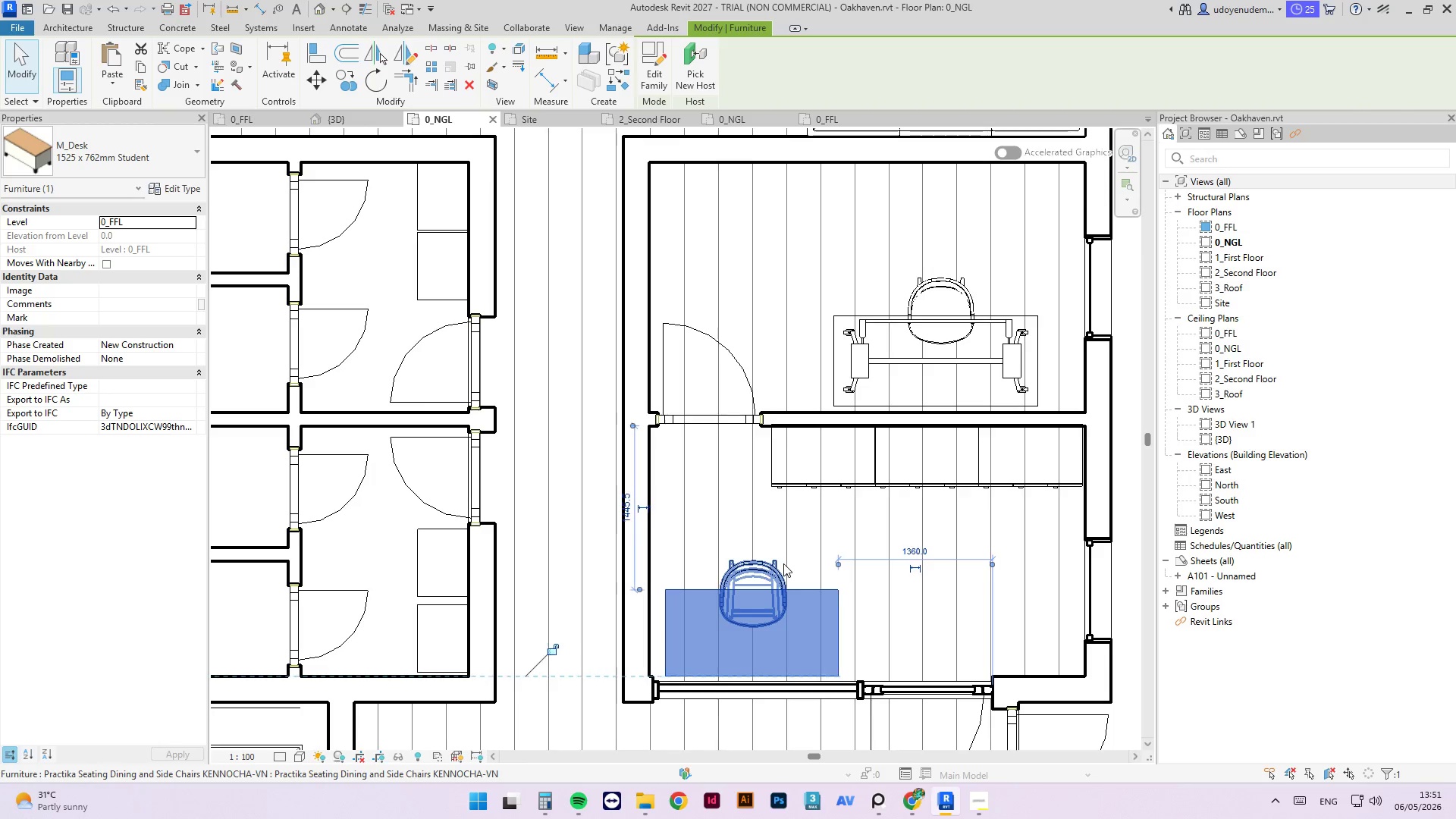 
key(ArrowLeft)
 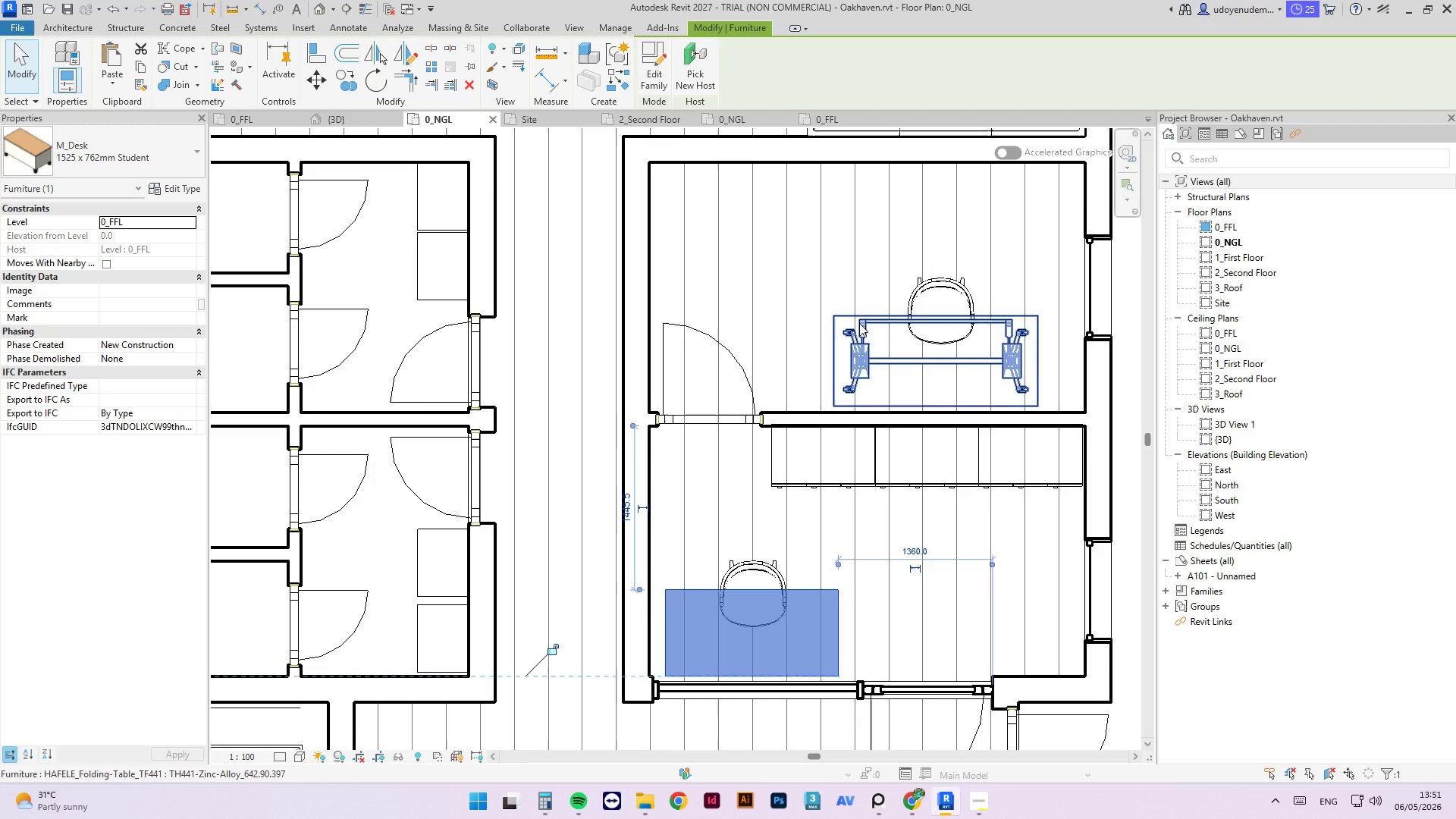 
scroll: coordinate [934, 464], scroll_direction: down, amount: 9.0
 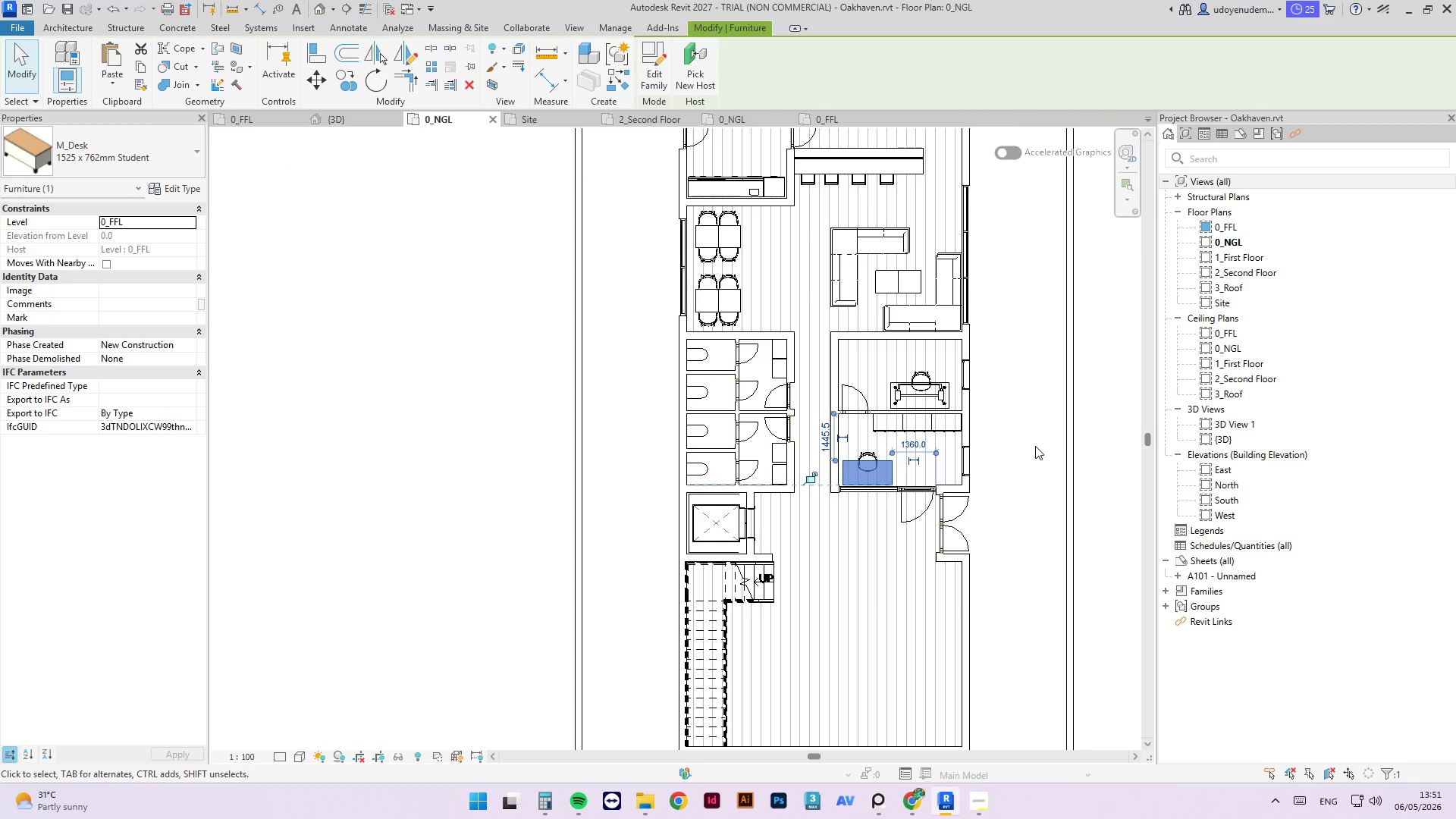 
left_click([1034, 444])
 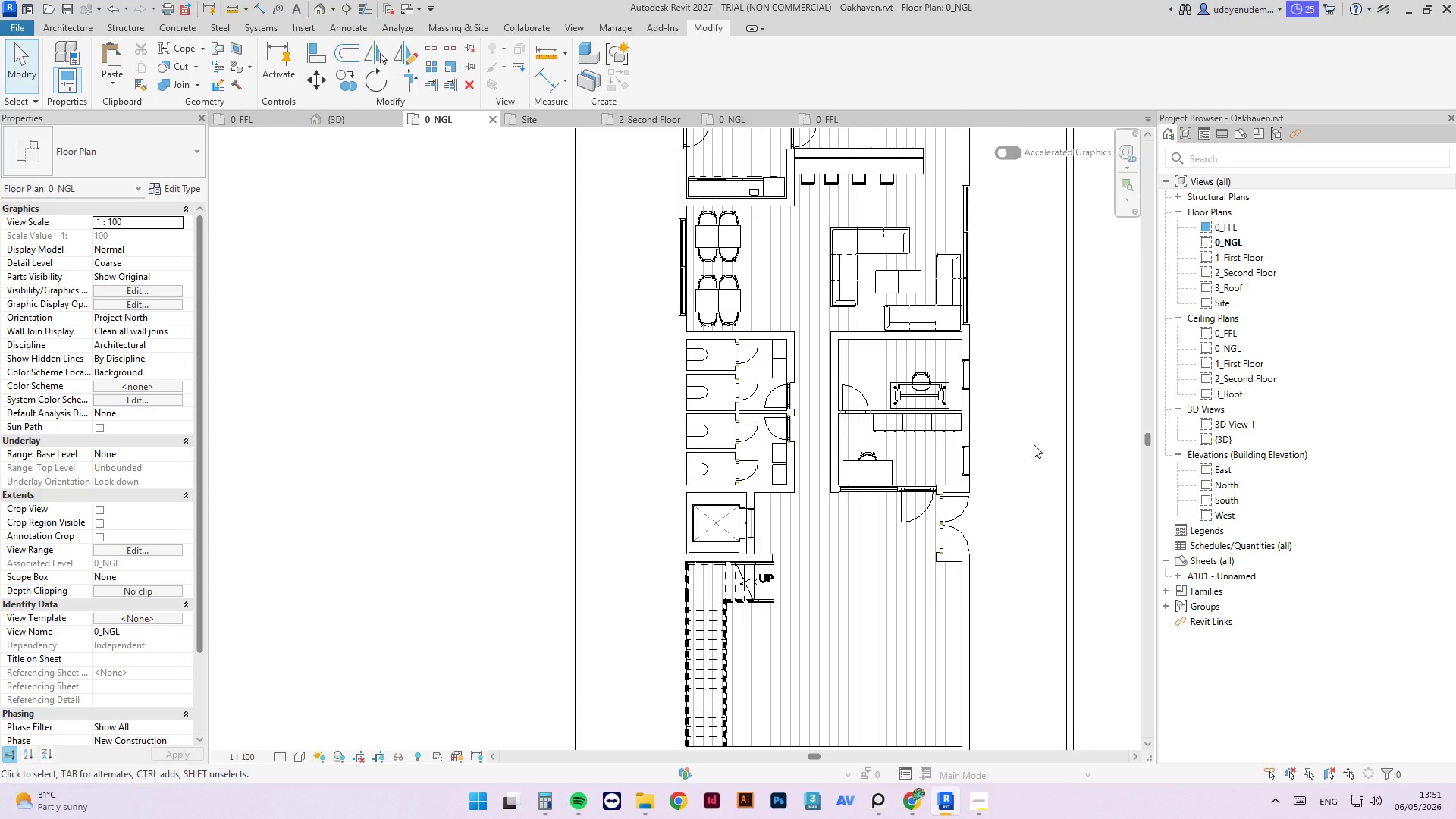 
key(Control+S)
 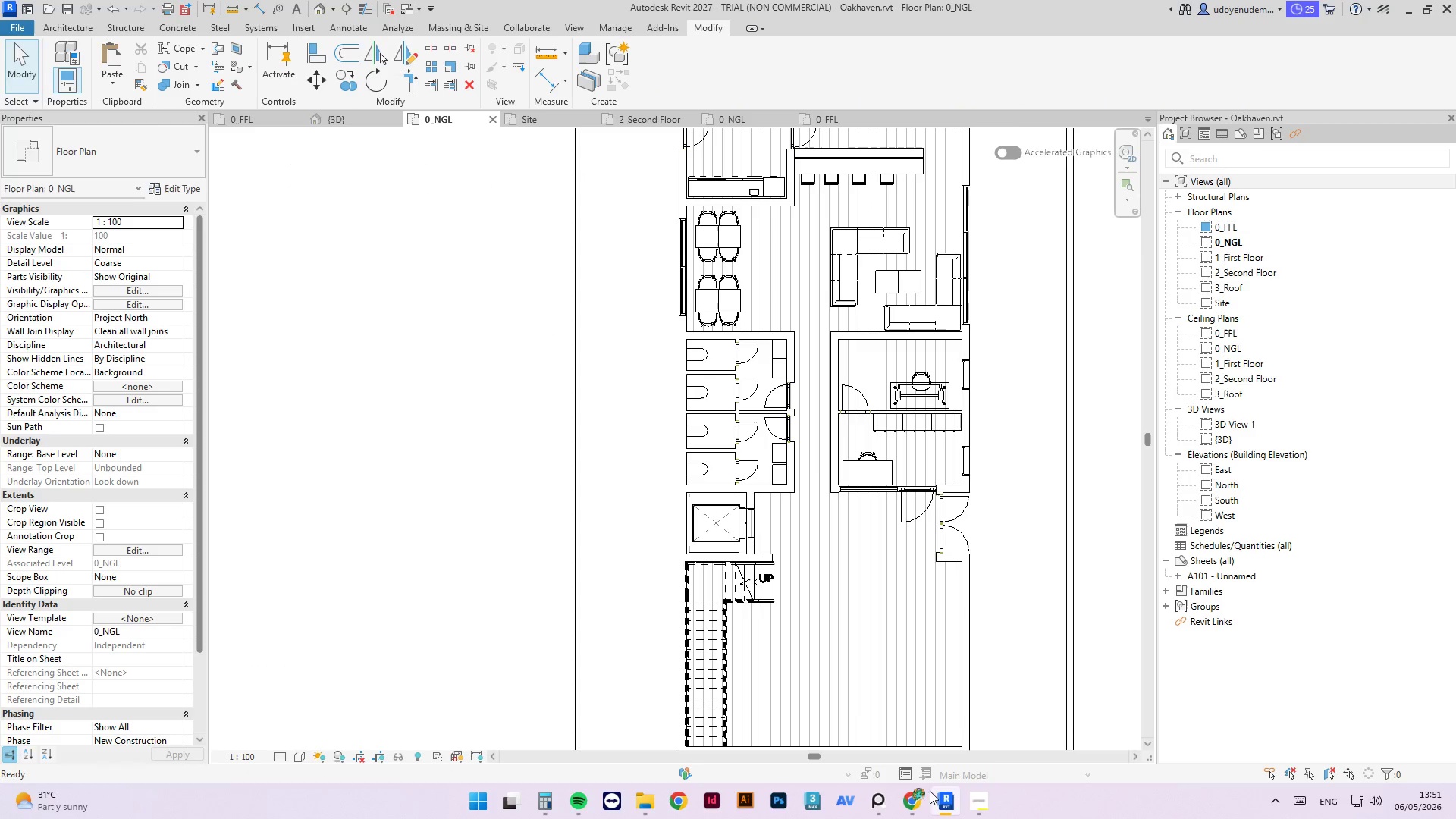 
left_click([917, 805])
 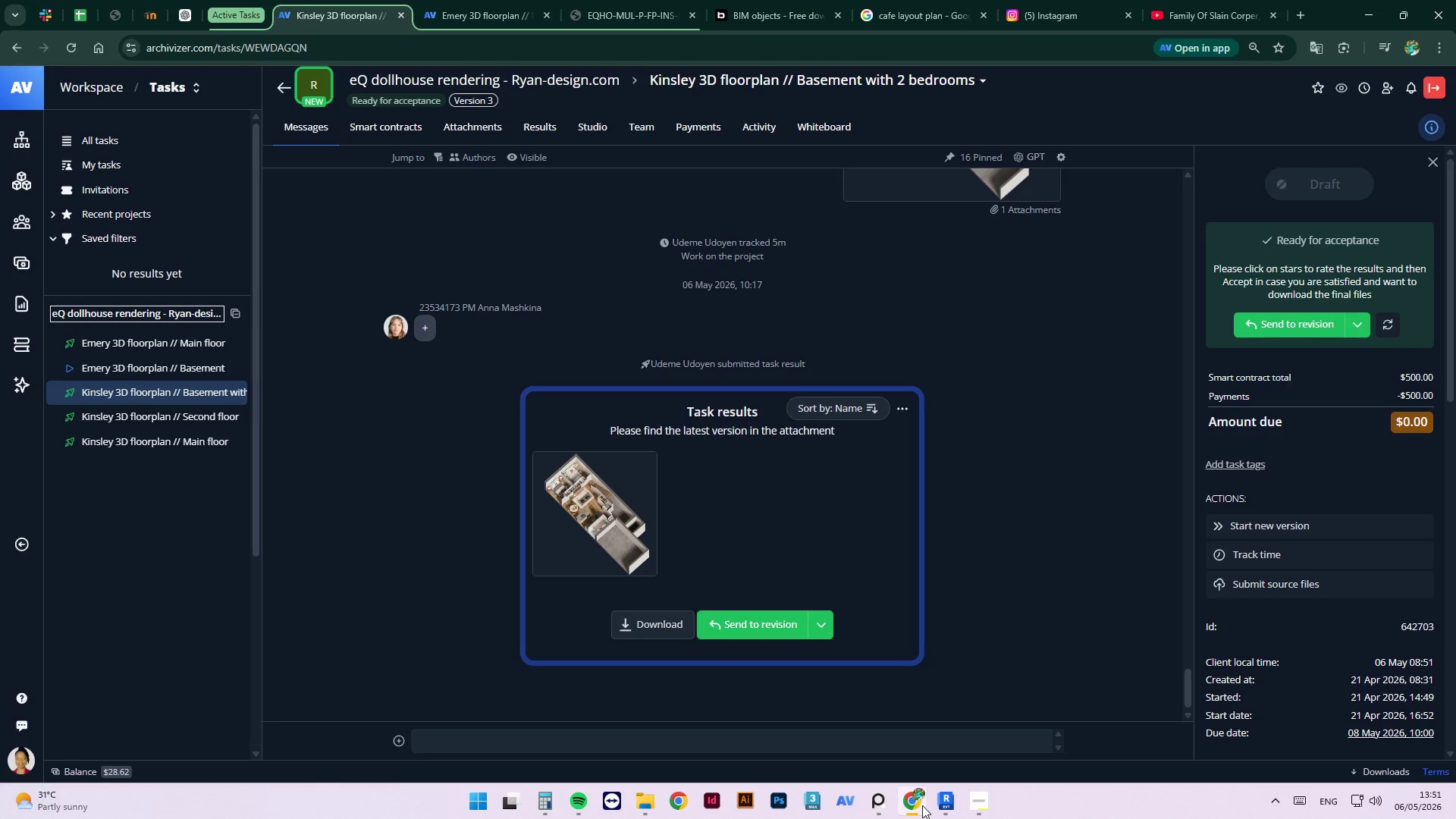 
left_click([916, 807])
 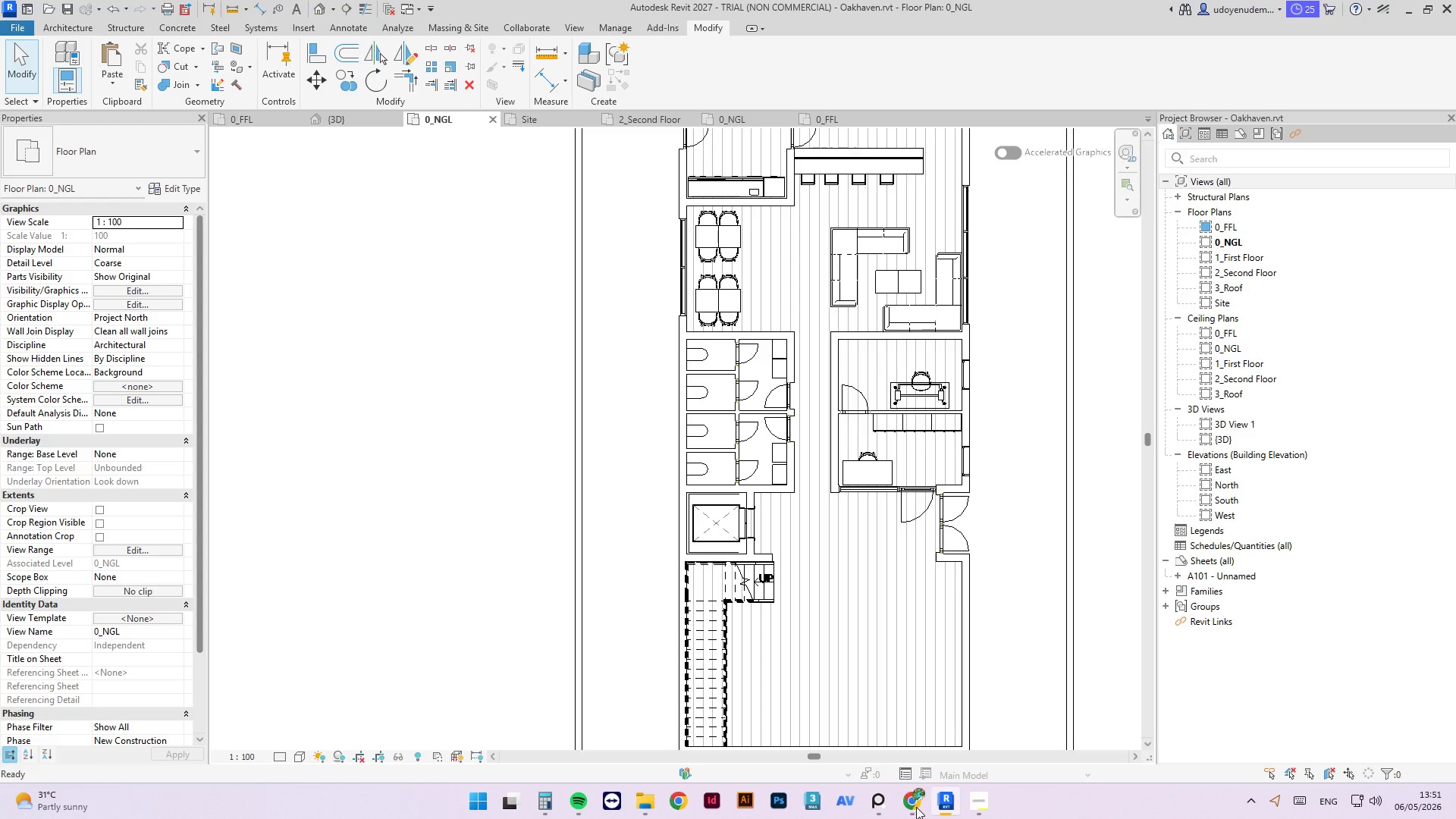 
left_click([916, 807])
 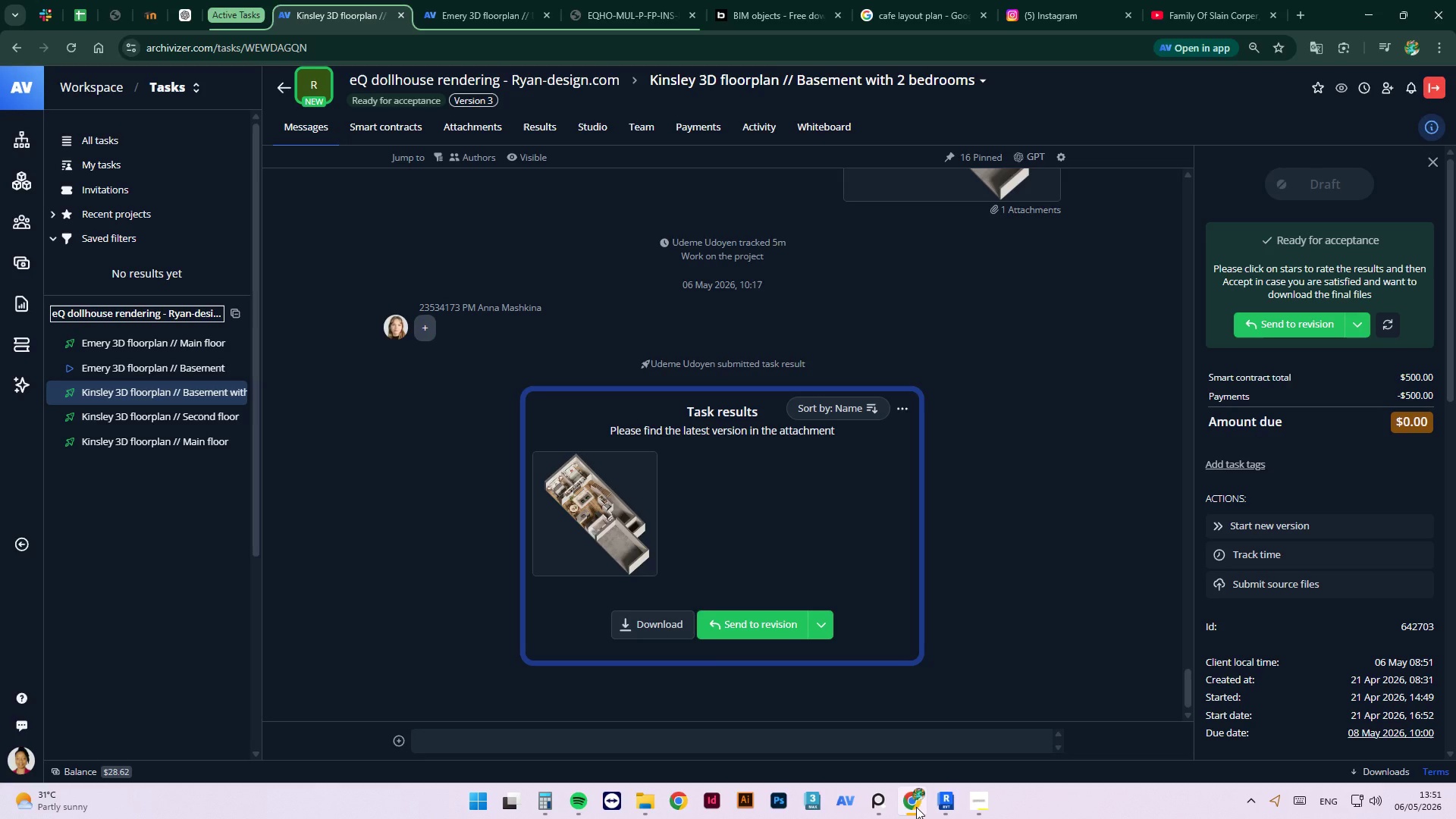 
left_click([916, 807])
 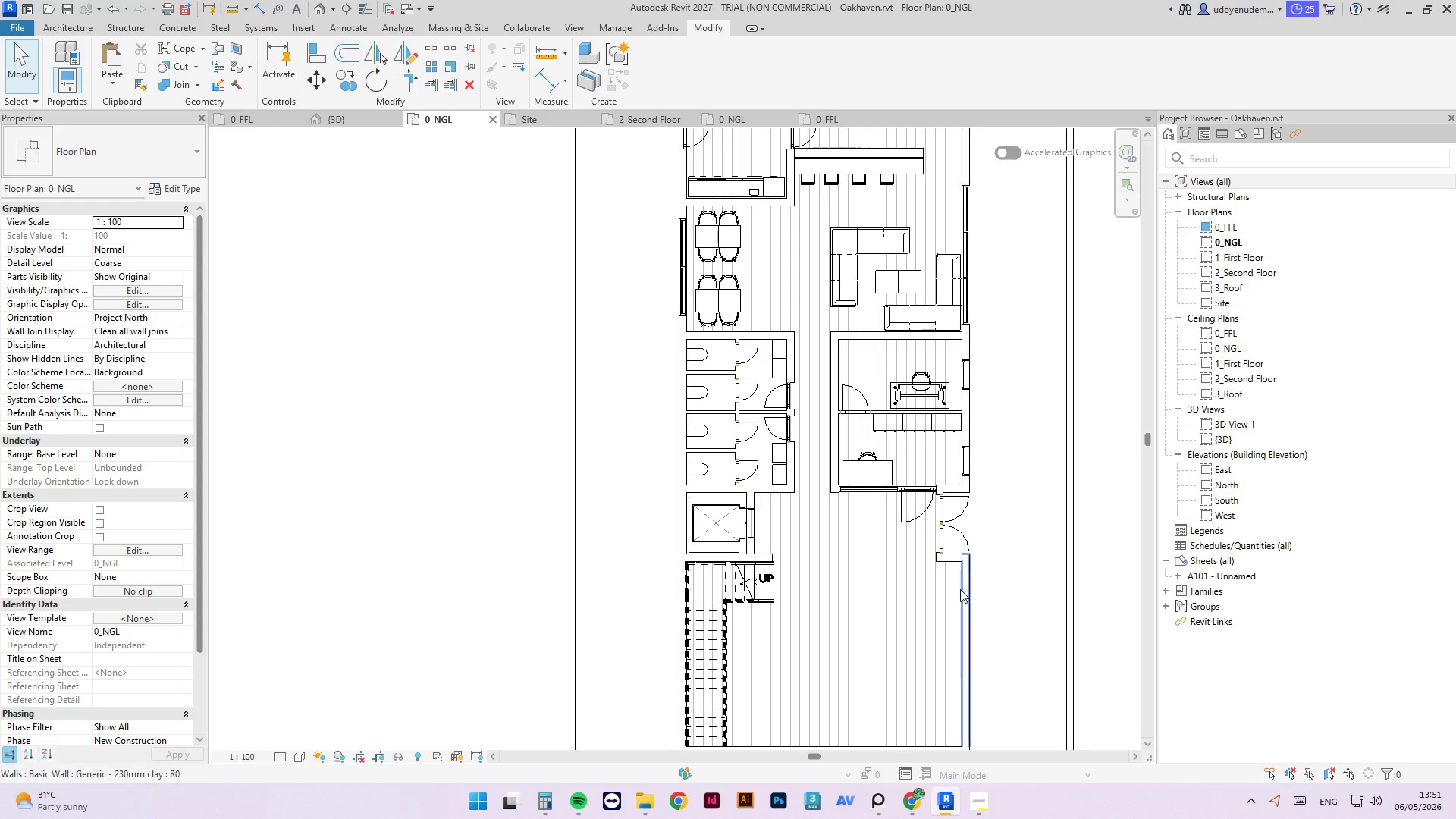 
scroll: coordinate [846, 291], scroll_direction: down, amount: 2.0
 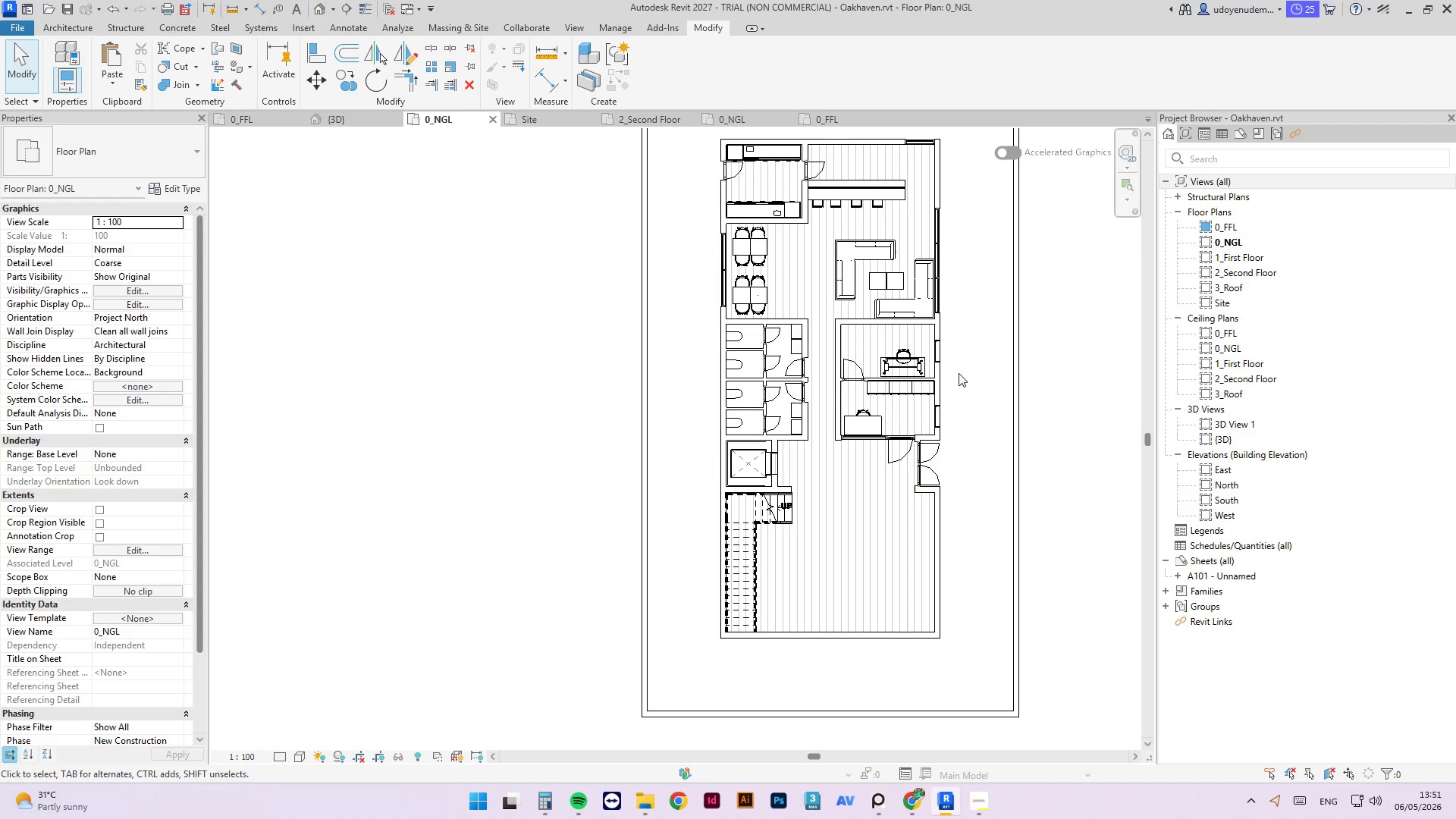 
scroll: coordinate [844, 362], scroll_direction: up, amount: 8.0
 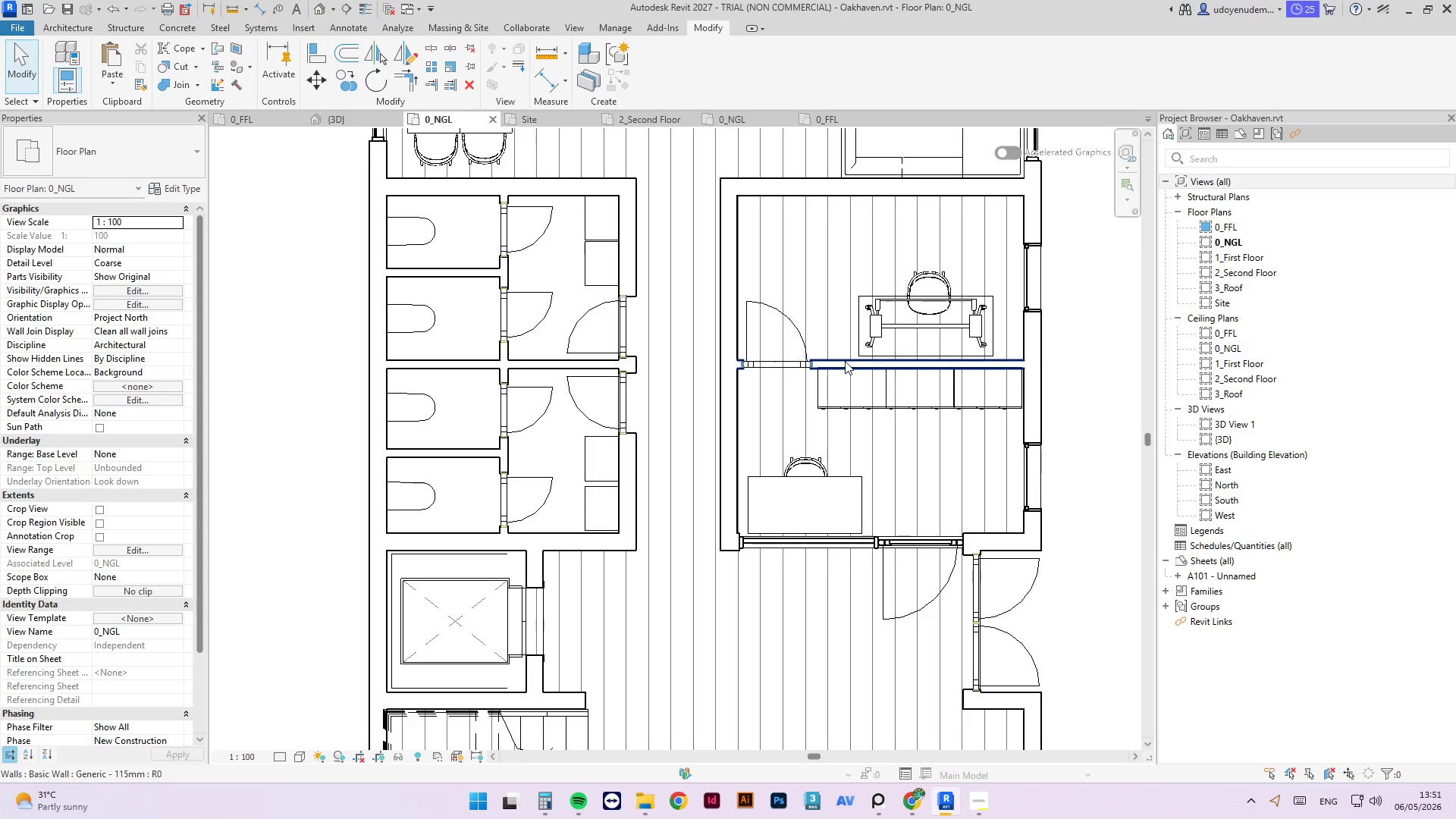 
left_click_drag(start_coordinate=[845, 361], to_coordinate=[851, 394])
 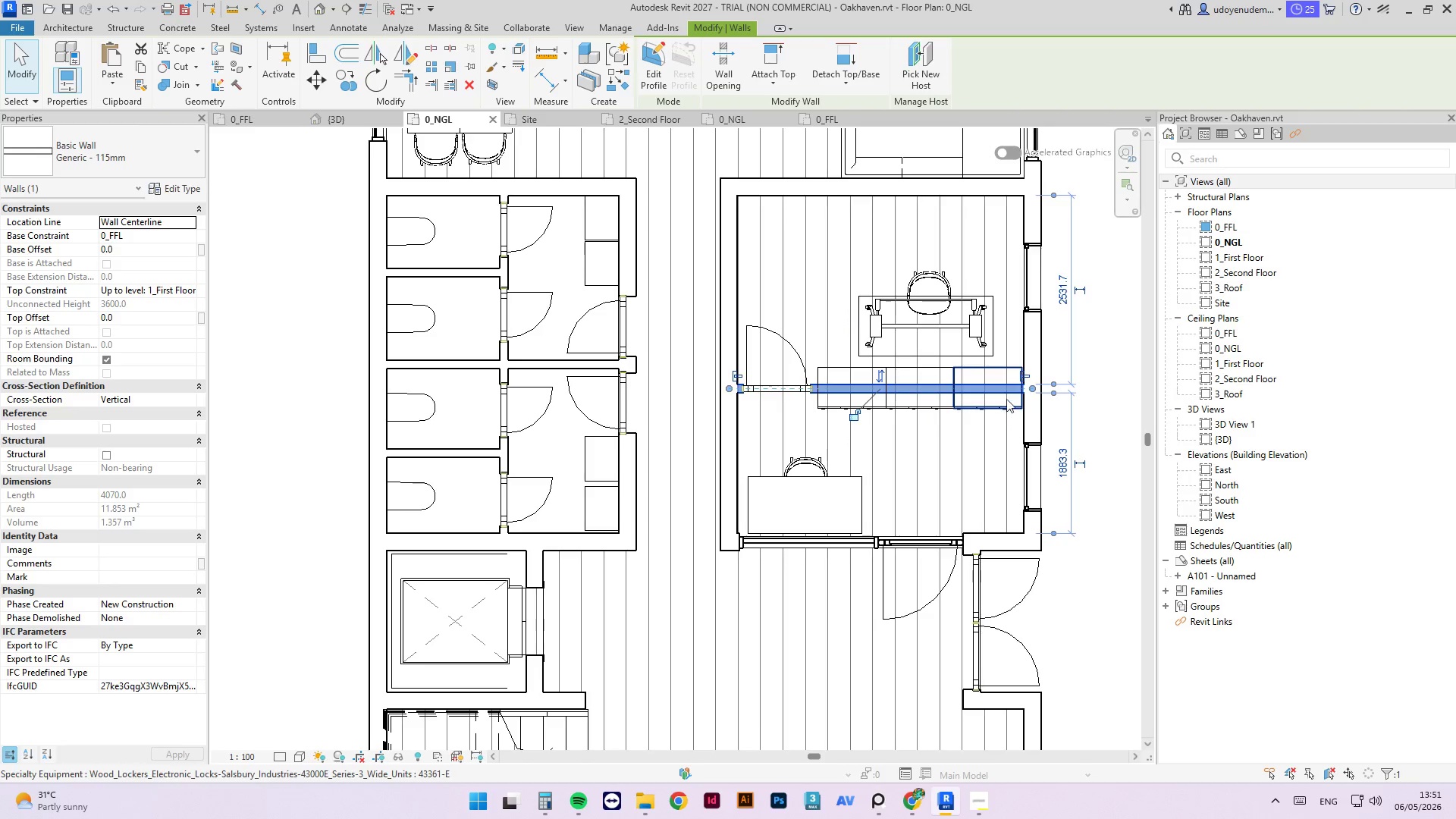 
left_click([1009, 402])
 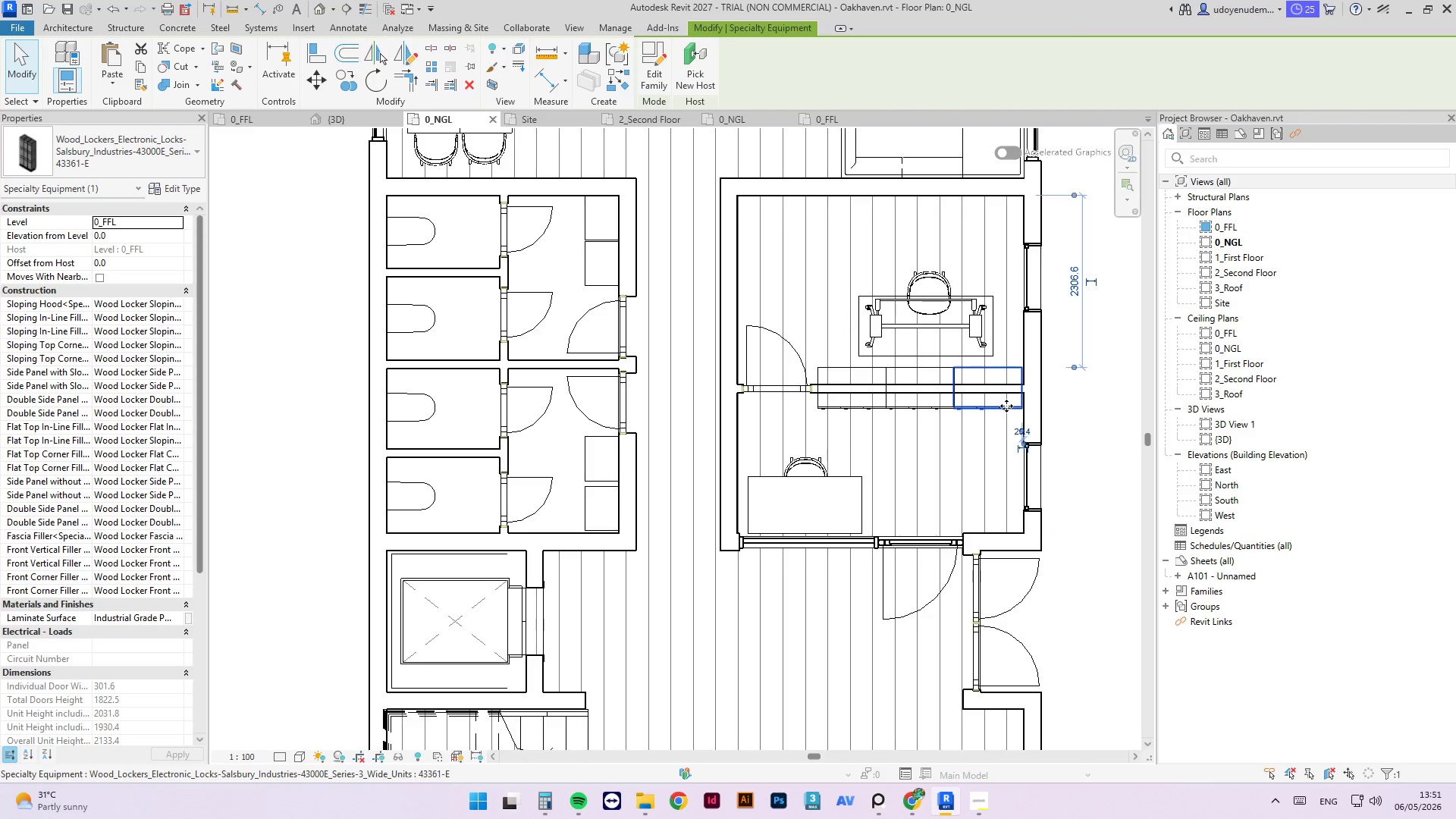 
left_click_drag(start_coordinate=[1006, 406], to_coordinate=[1006, 435])
 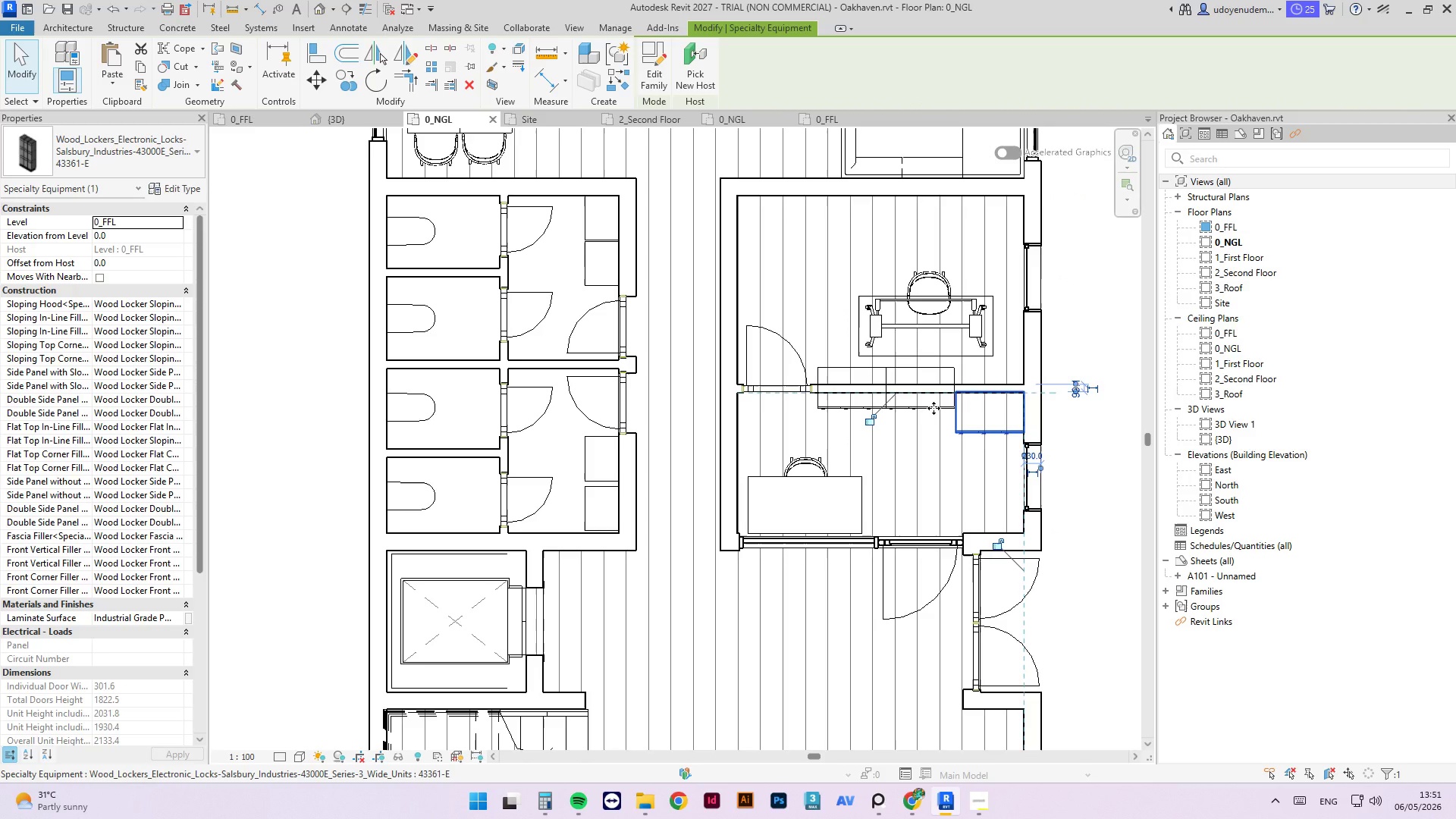 
left_click([934, 408])
 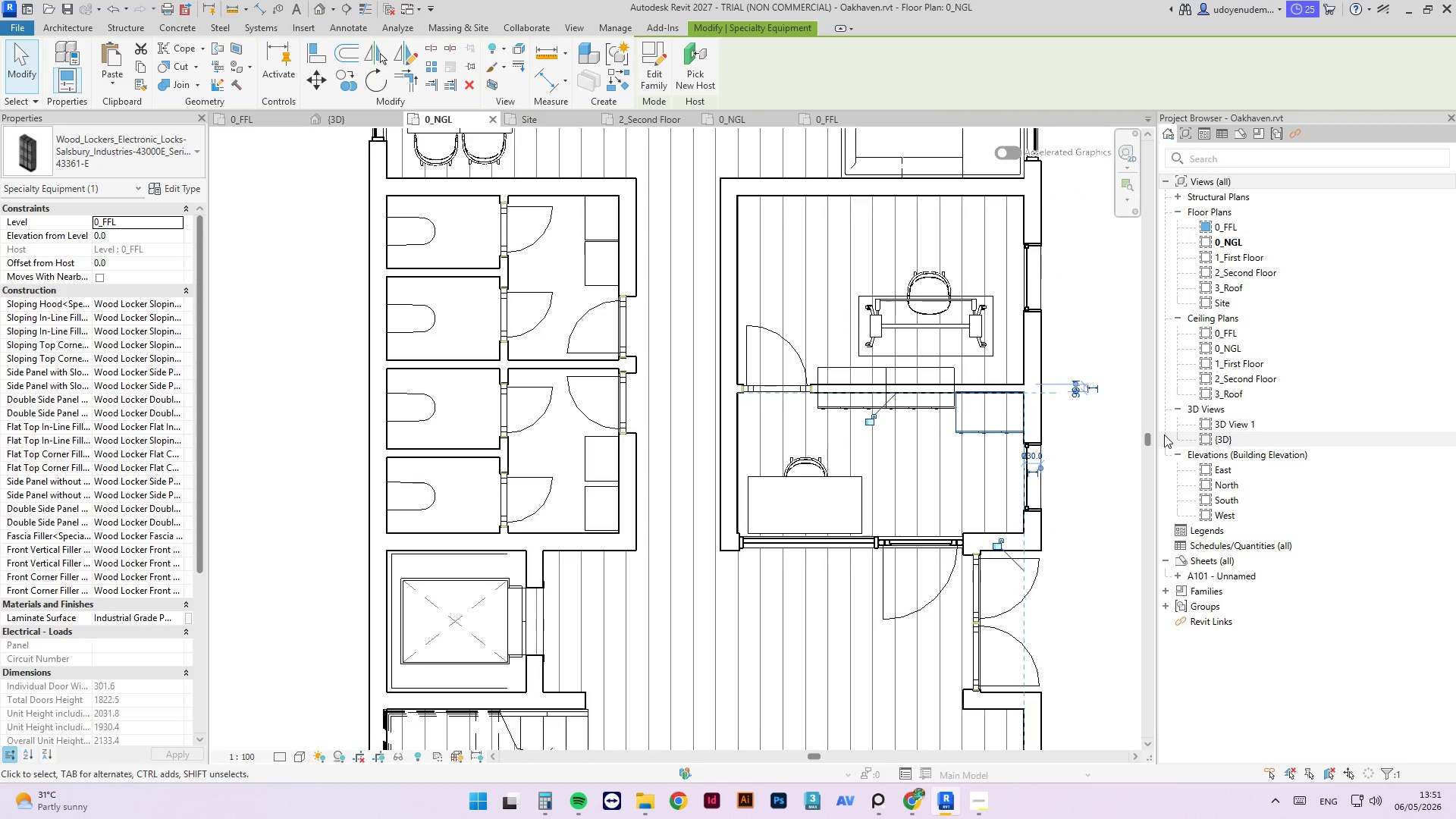 
left_click([1097, 441])
 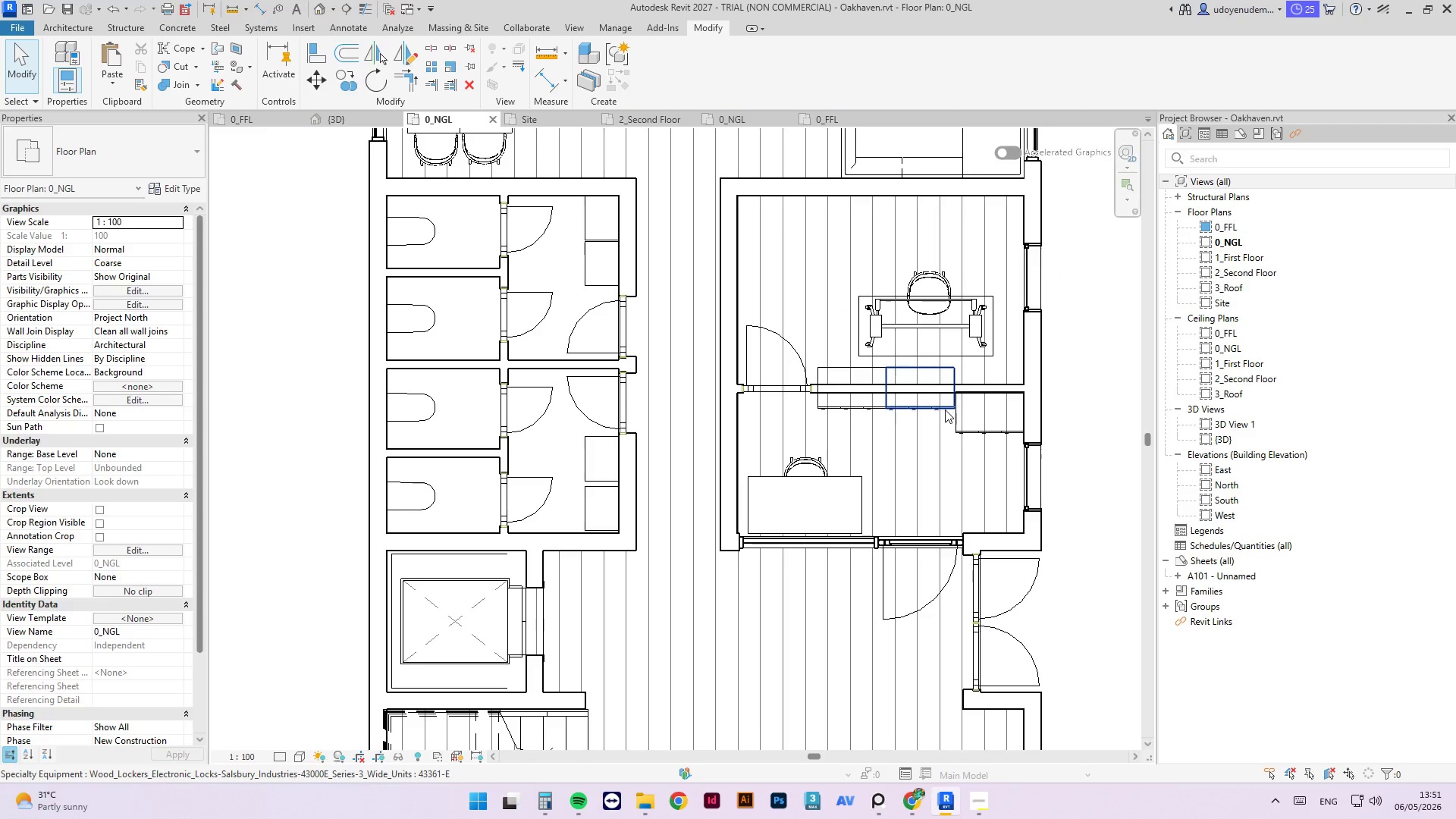 
left_click([945, 410])
 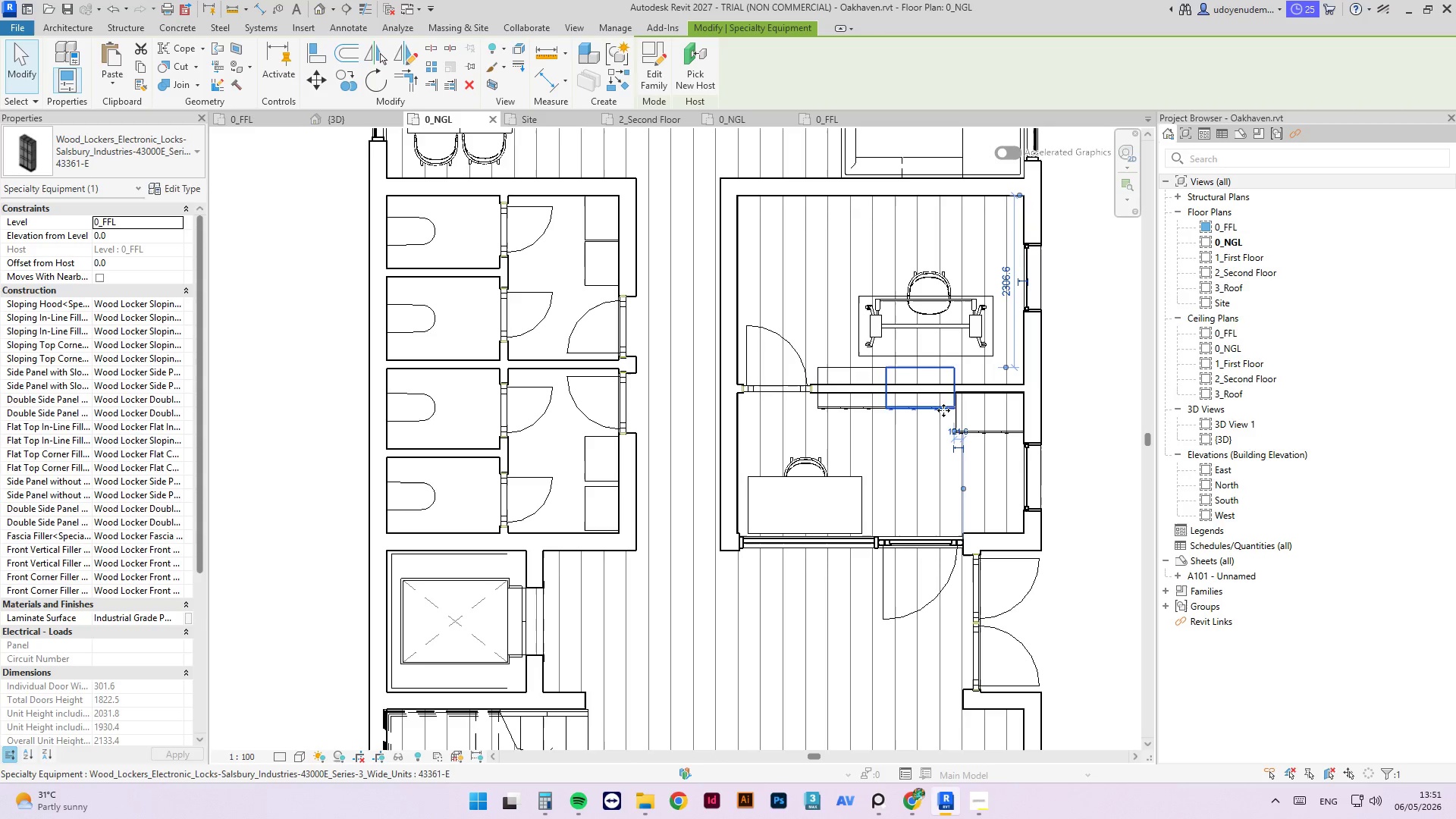 
left_click_drag(start_coordinate=[943, 410], to_coordinate=[945, 431])
 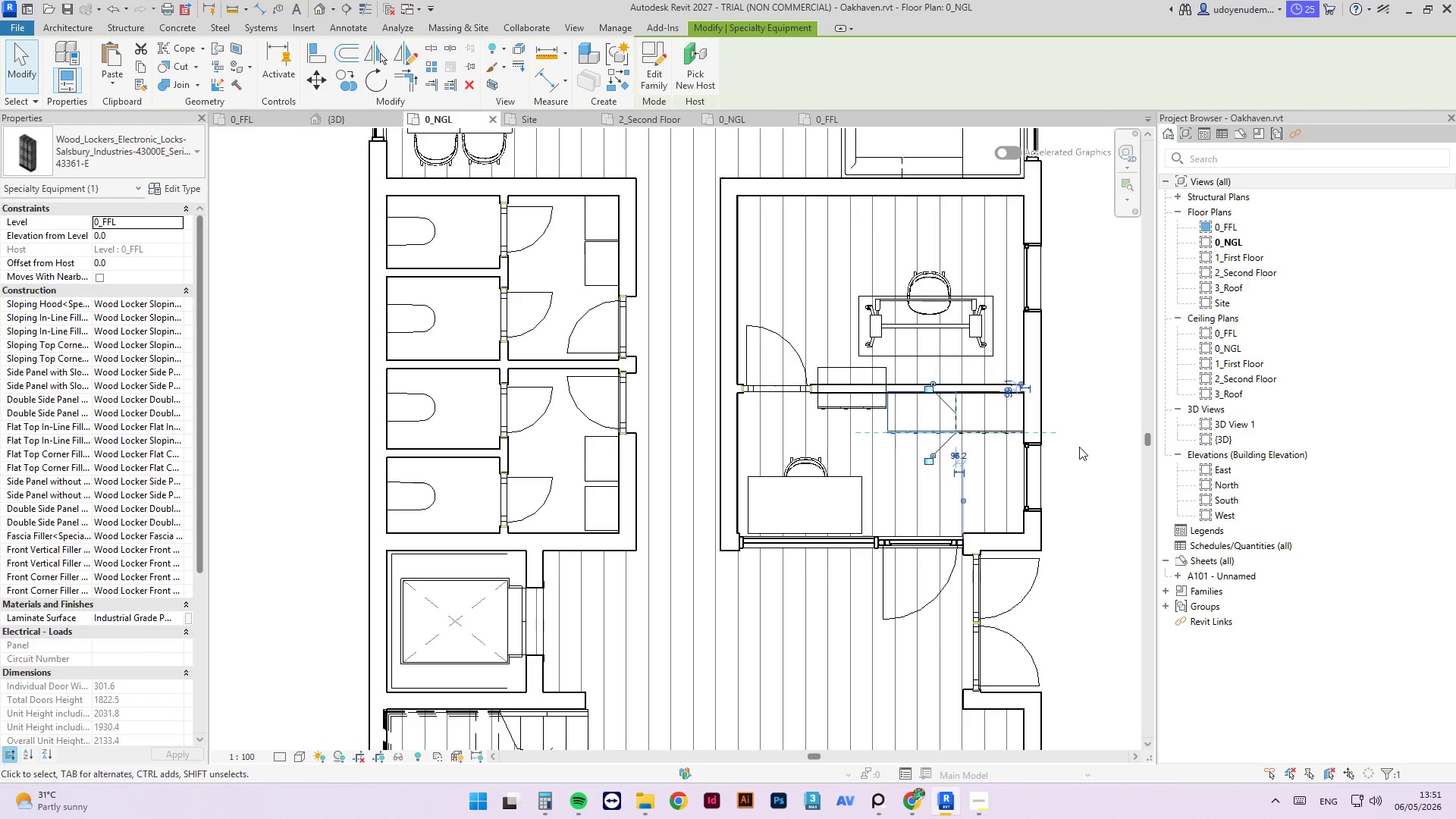 
left_click([1080, 447])
 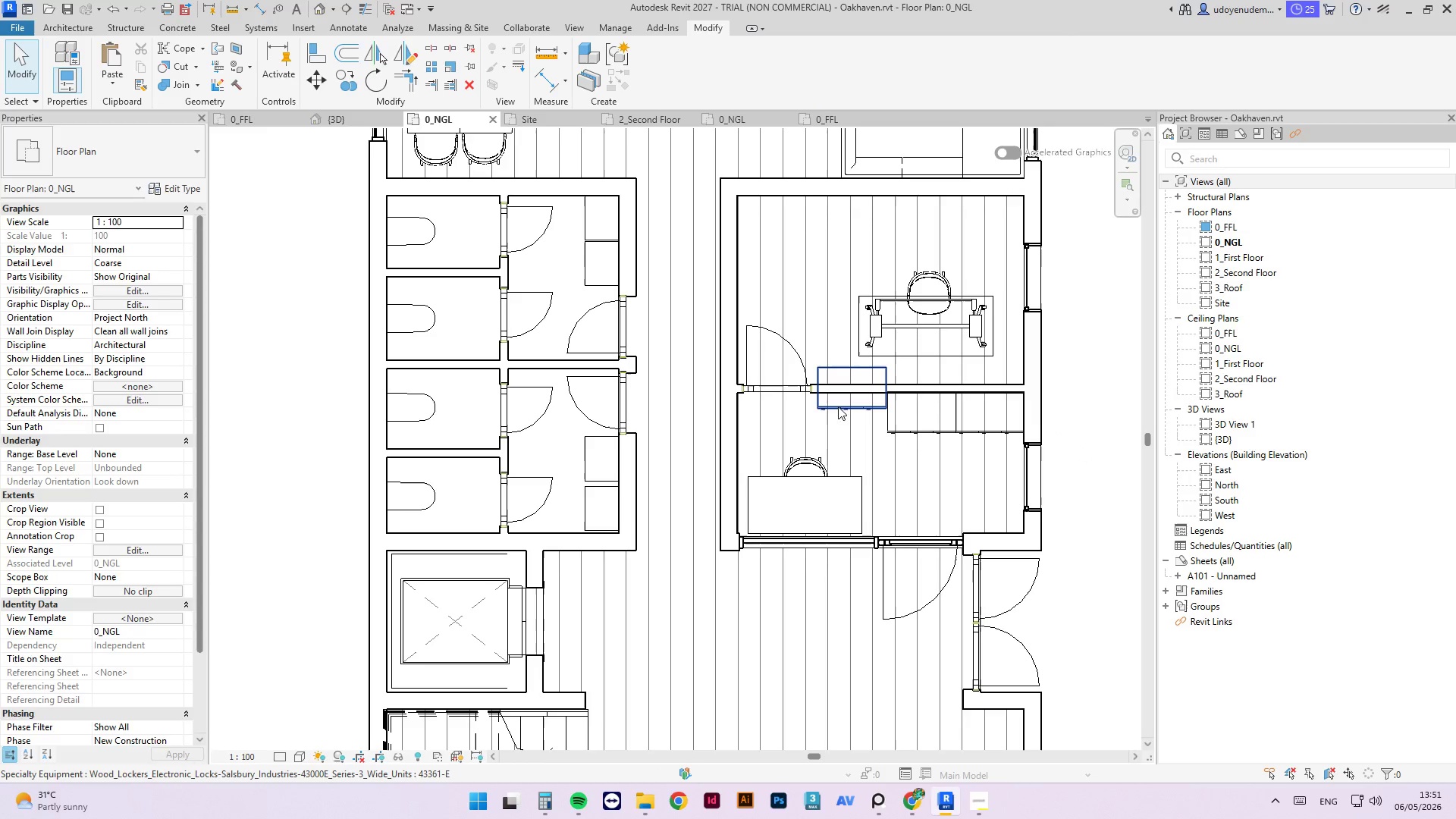 
left_click([838, 404])
 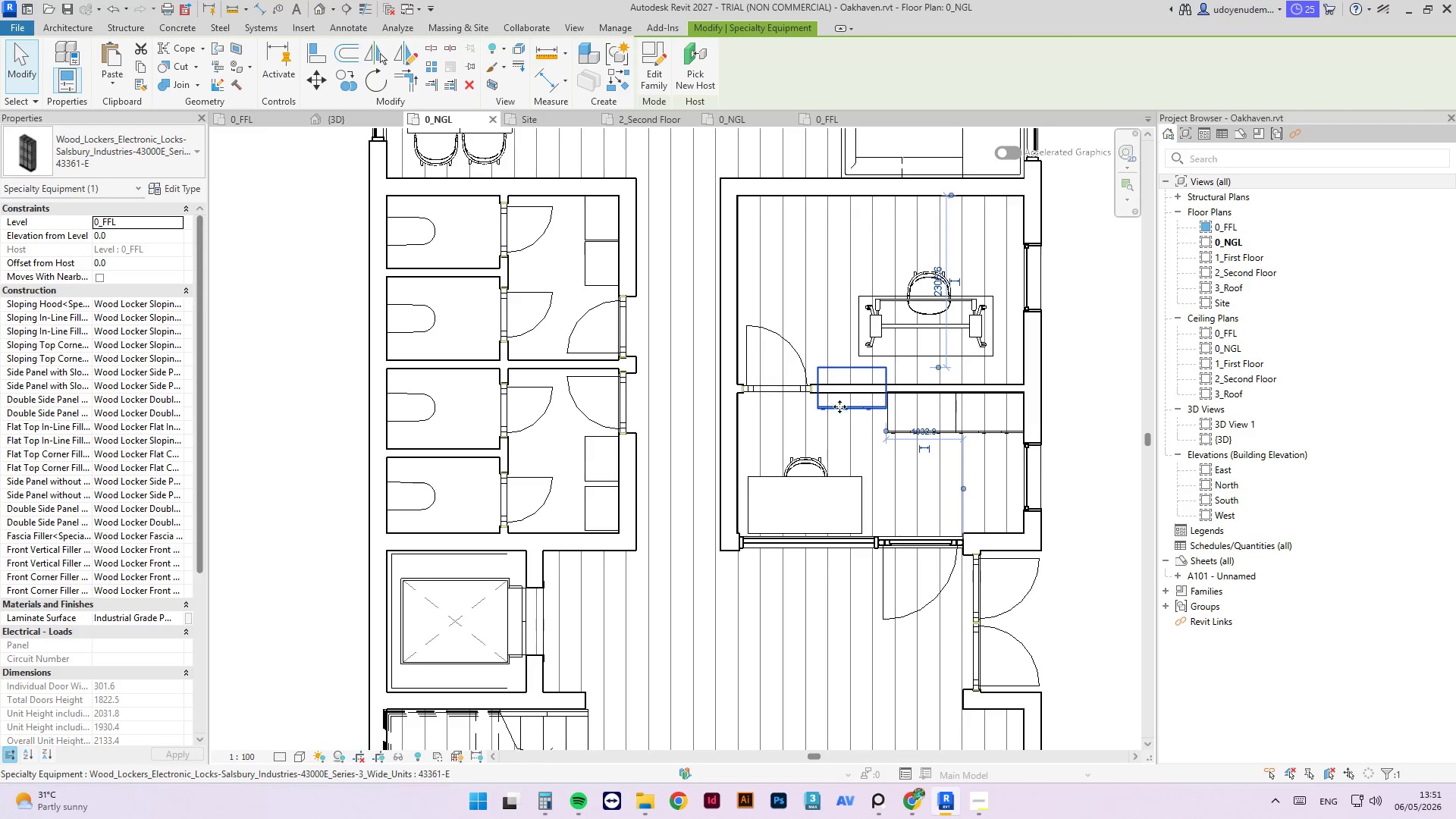 
key(Delete)
 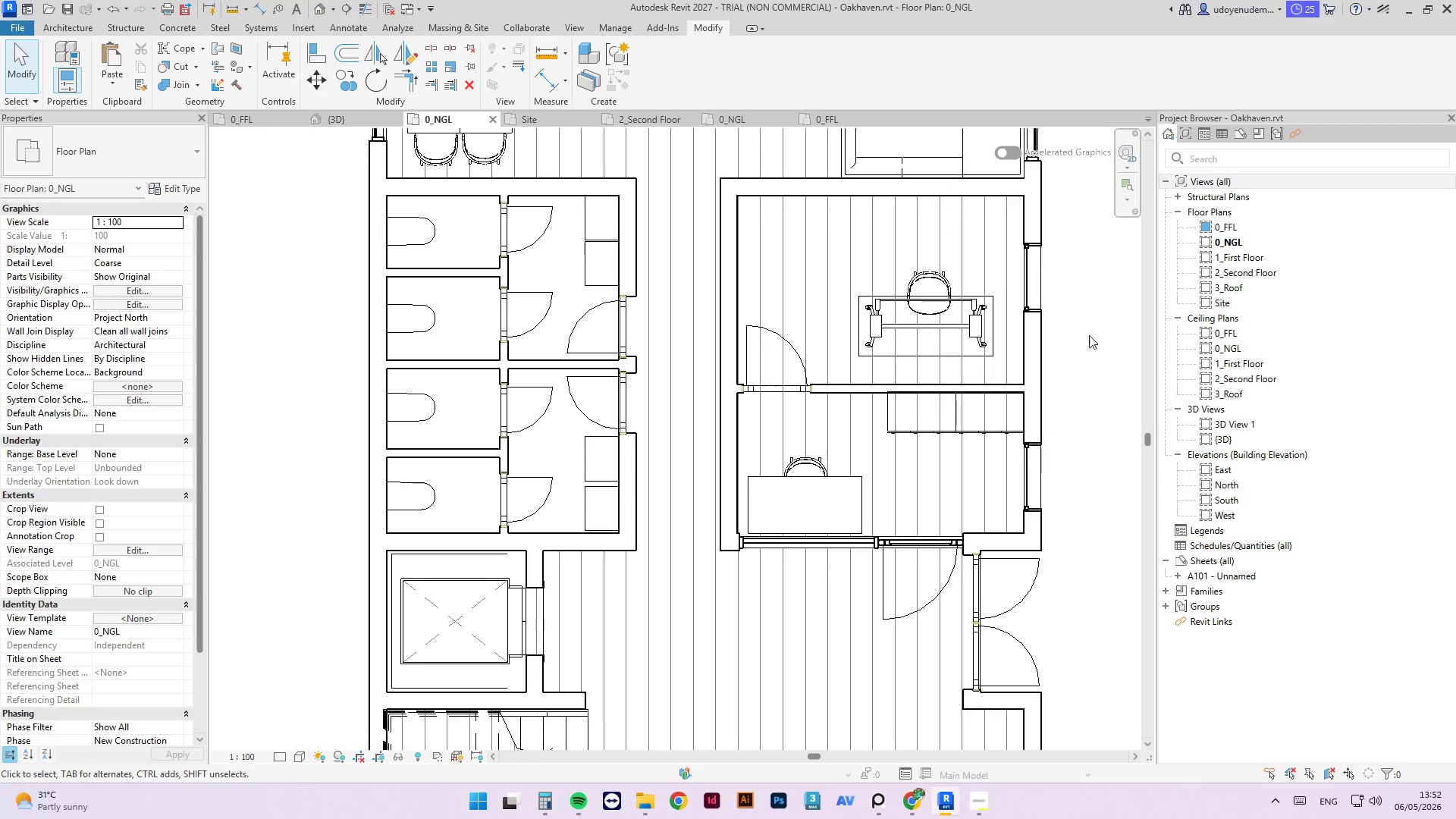 
left_click([937, 283])
 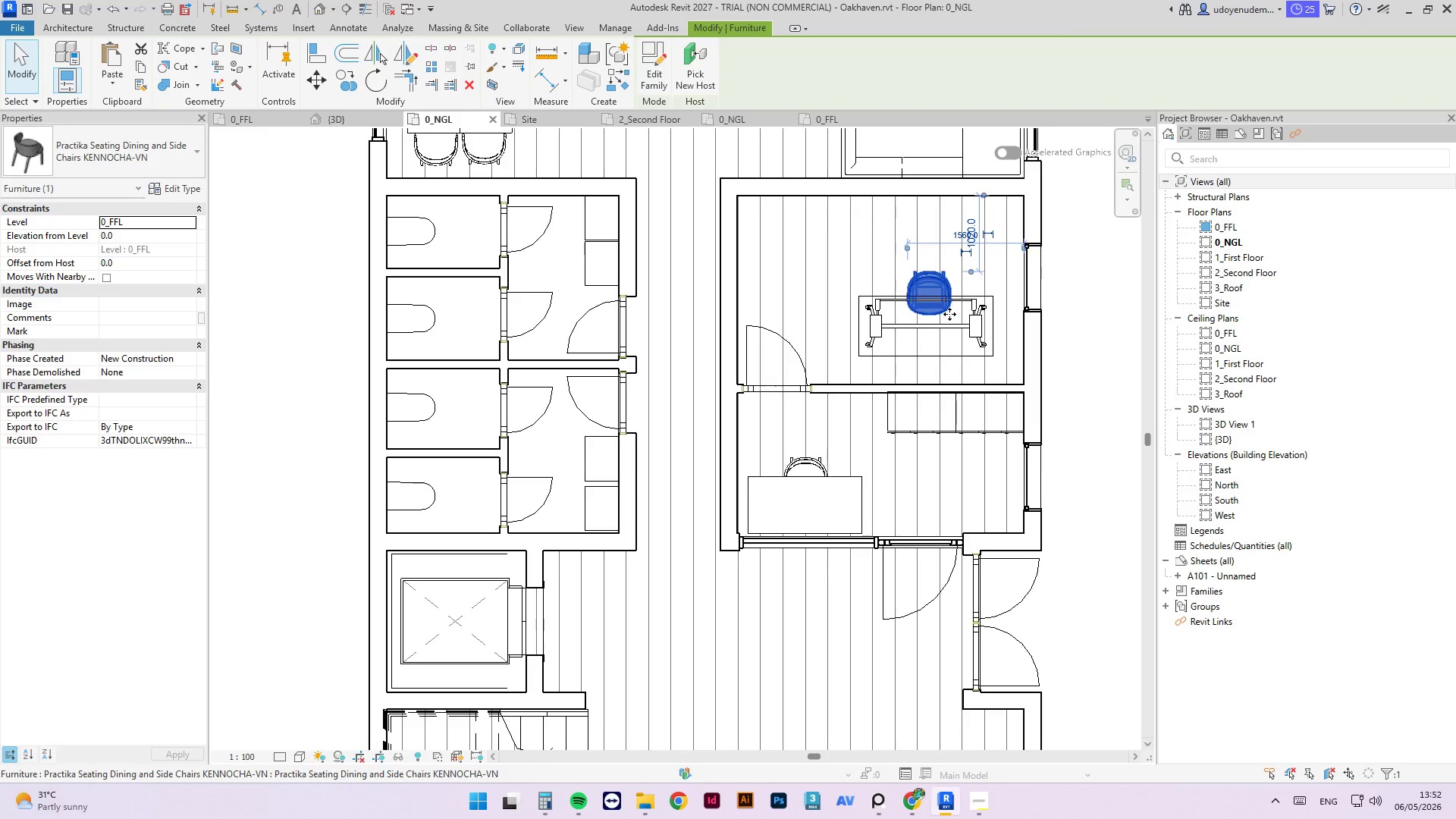 
key(Space)
 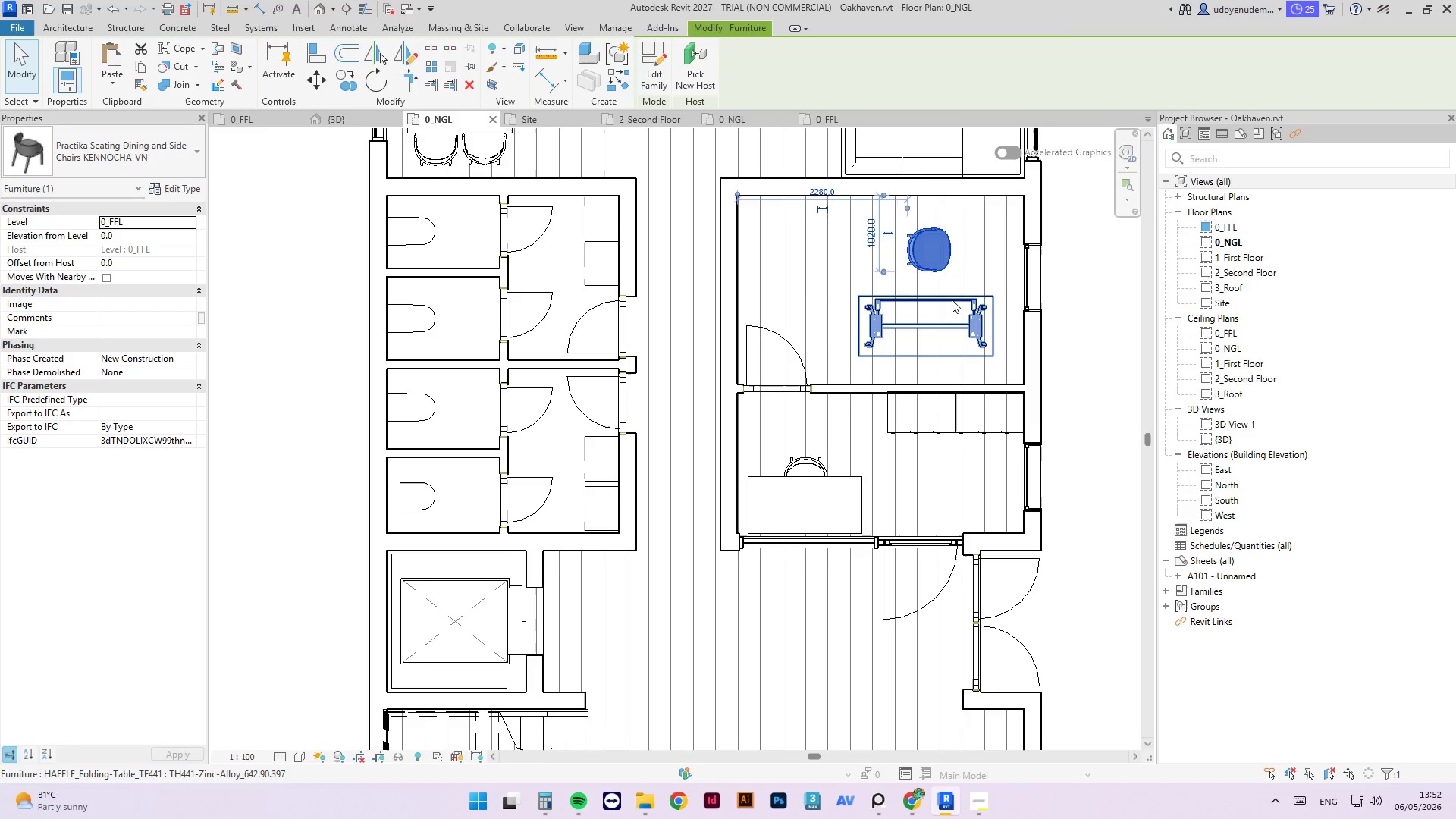 
key(Space)
 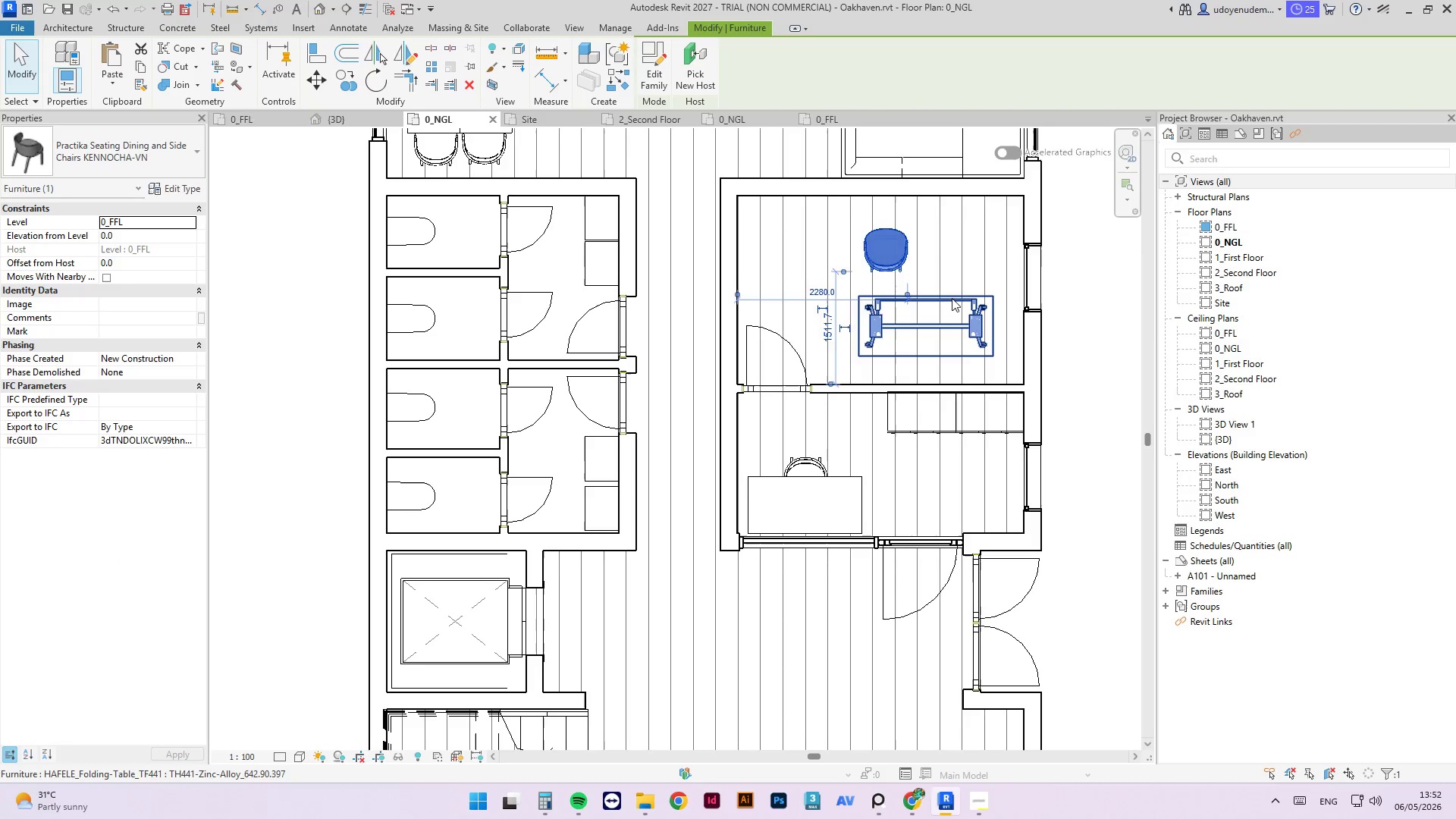 
key(Space)
 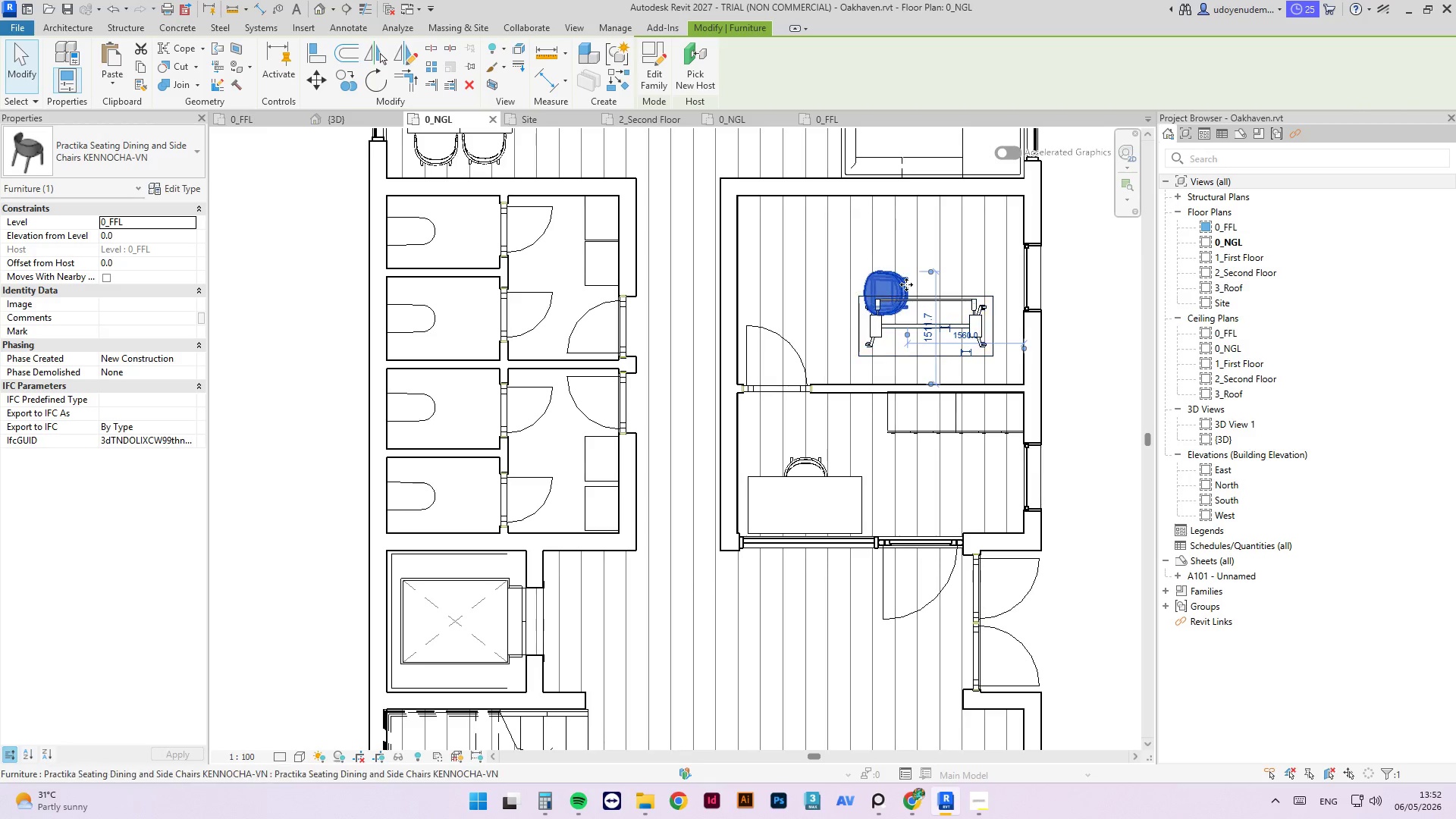 
left_click_drag(start_coordinate=[904, 284], to_coordinate=[984, 271])
 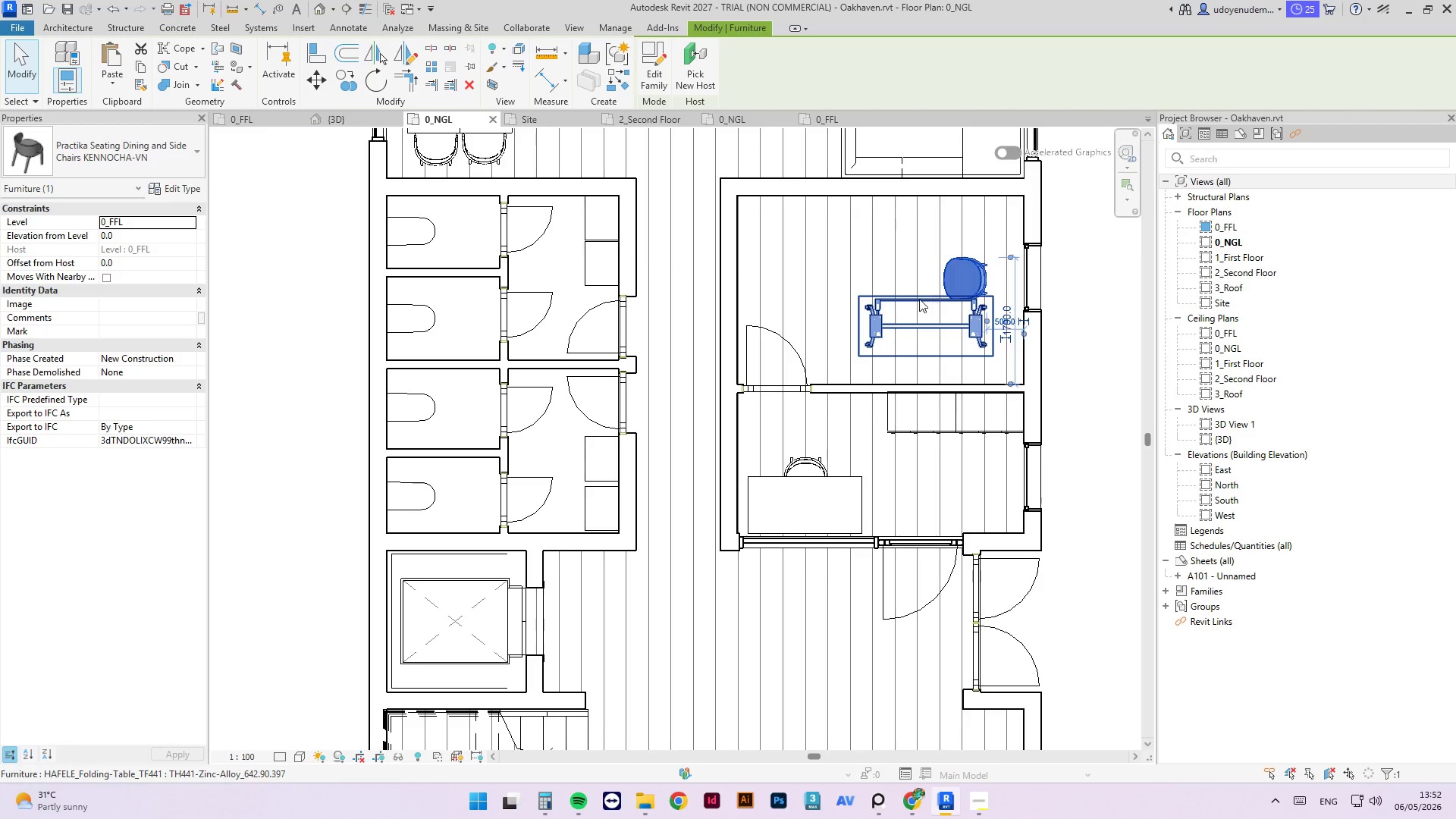 
left_click([916, 301])
 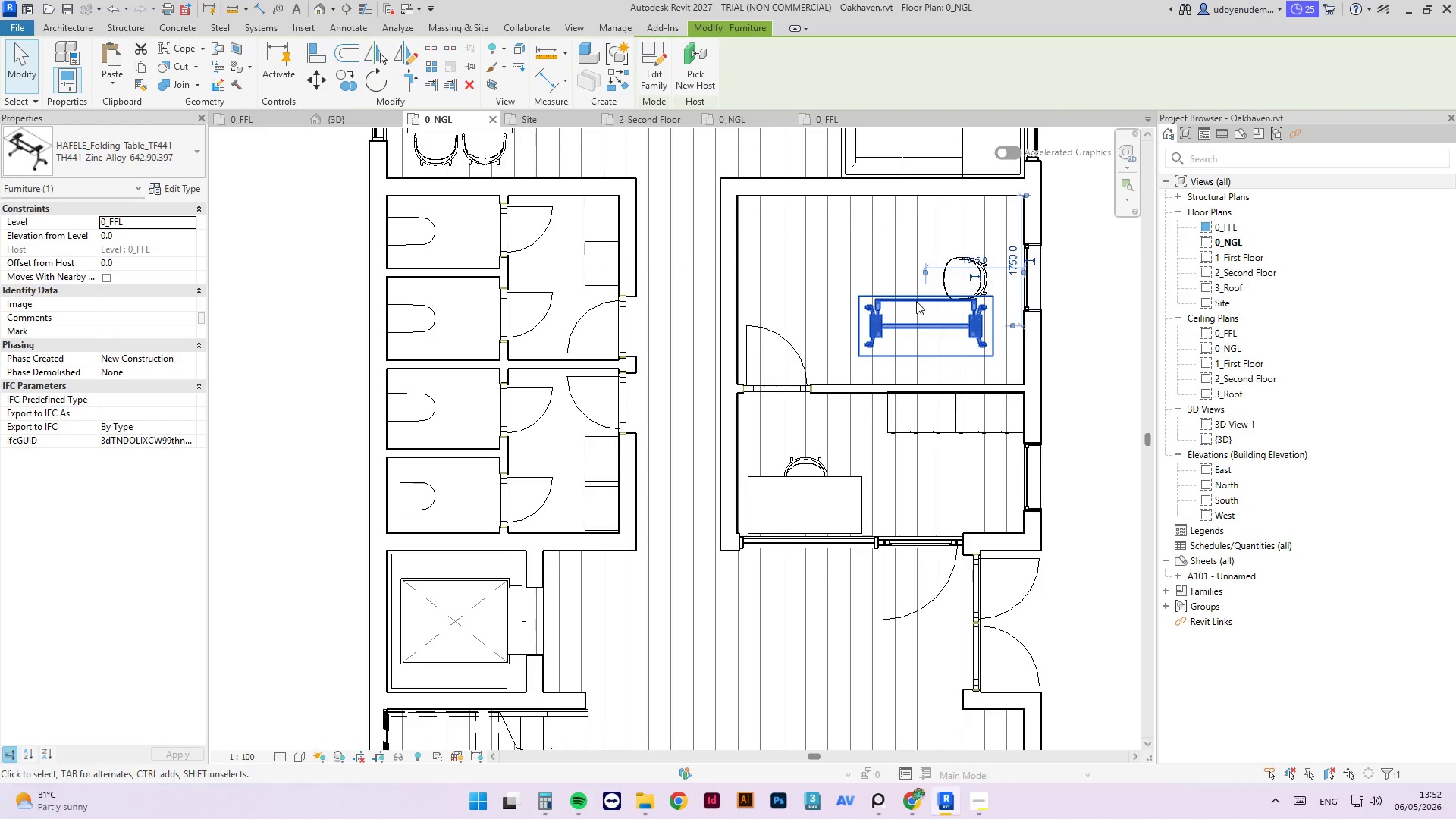 
key(Space)
 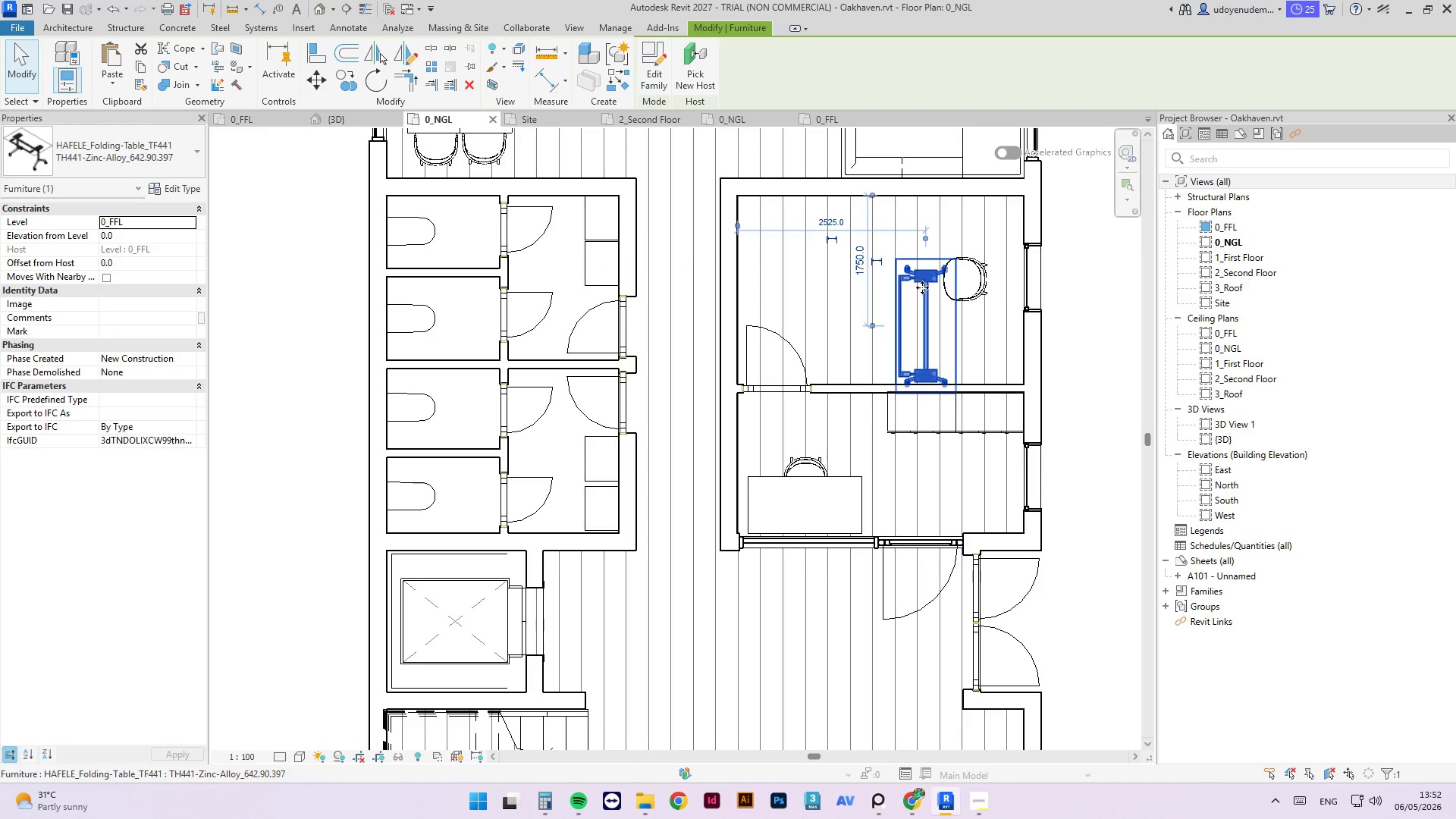 
left_click_drag(start_coordinate=[924, 283], to_coordinate=[924, 243])
 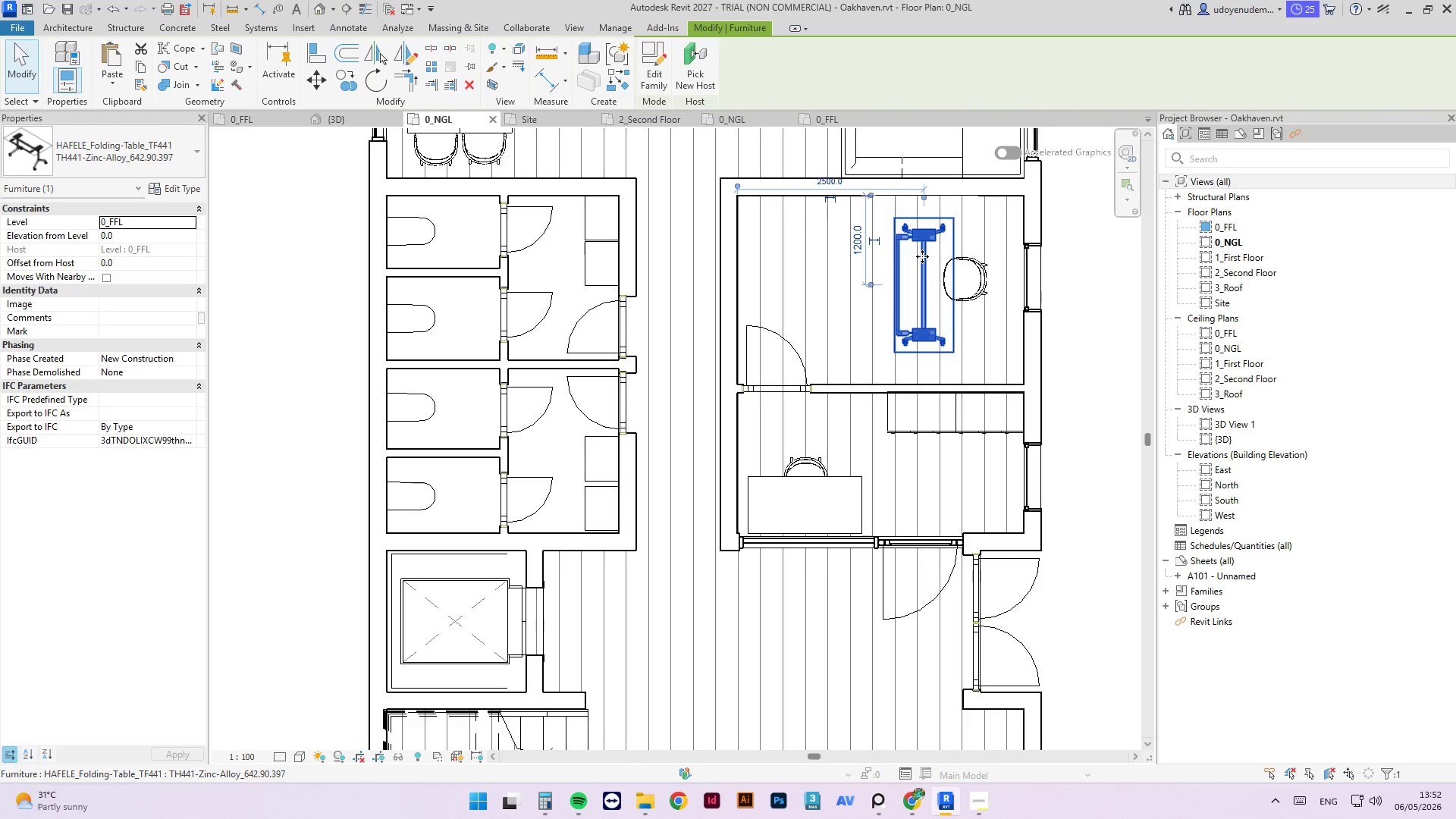 
left_click_drag(start_coordinate=[926, 243], to_coordinate=[897, 221])
 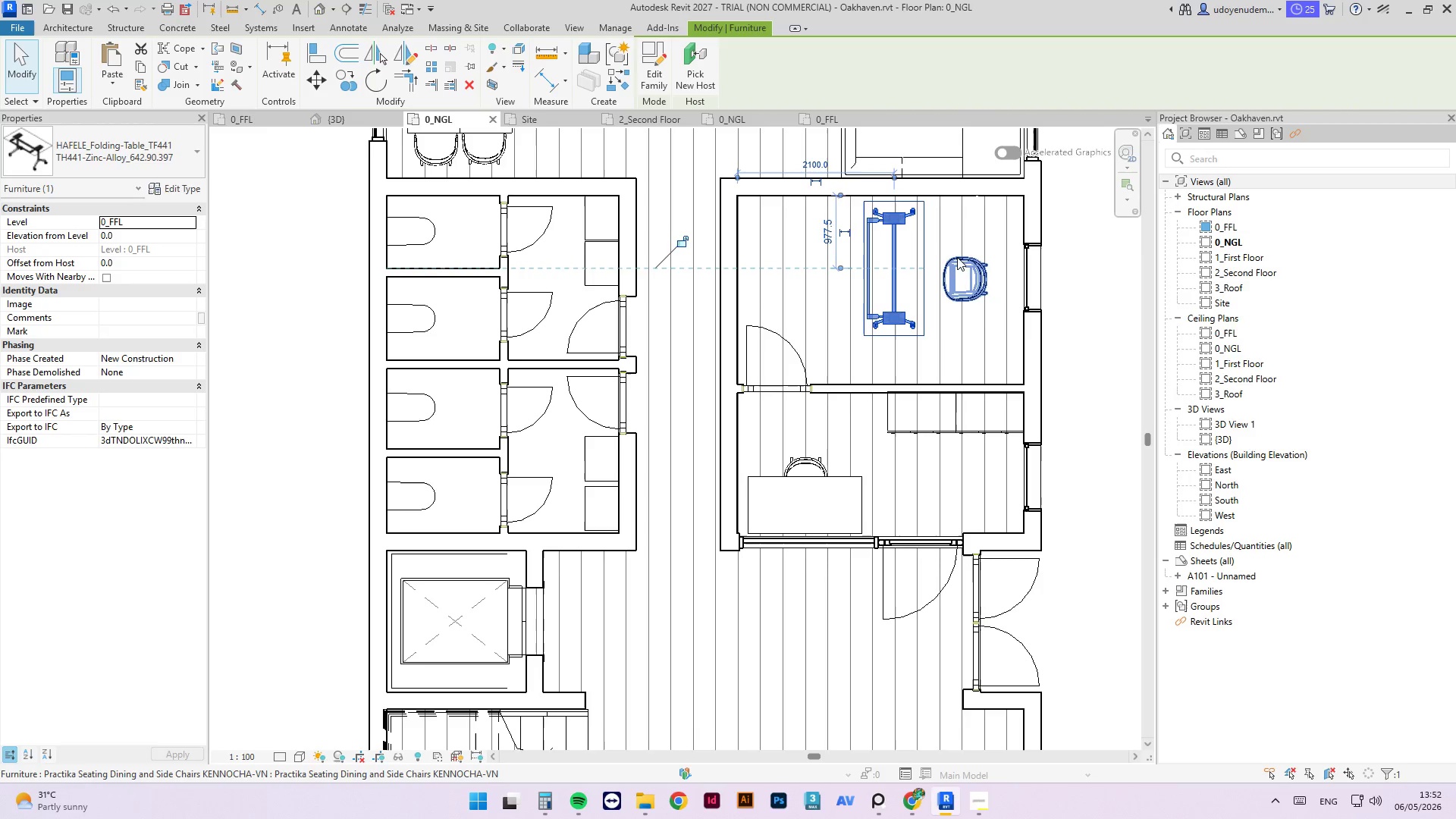 
left_click([966, 258])
 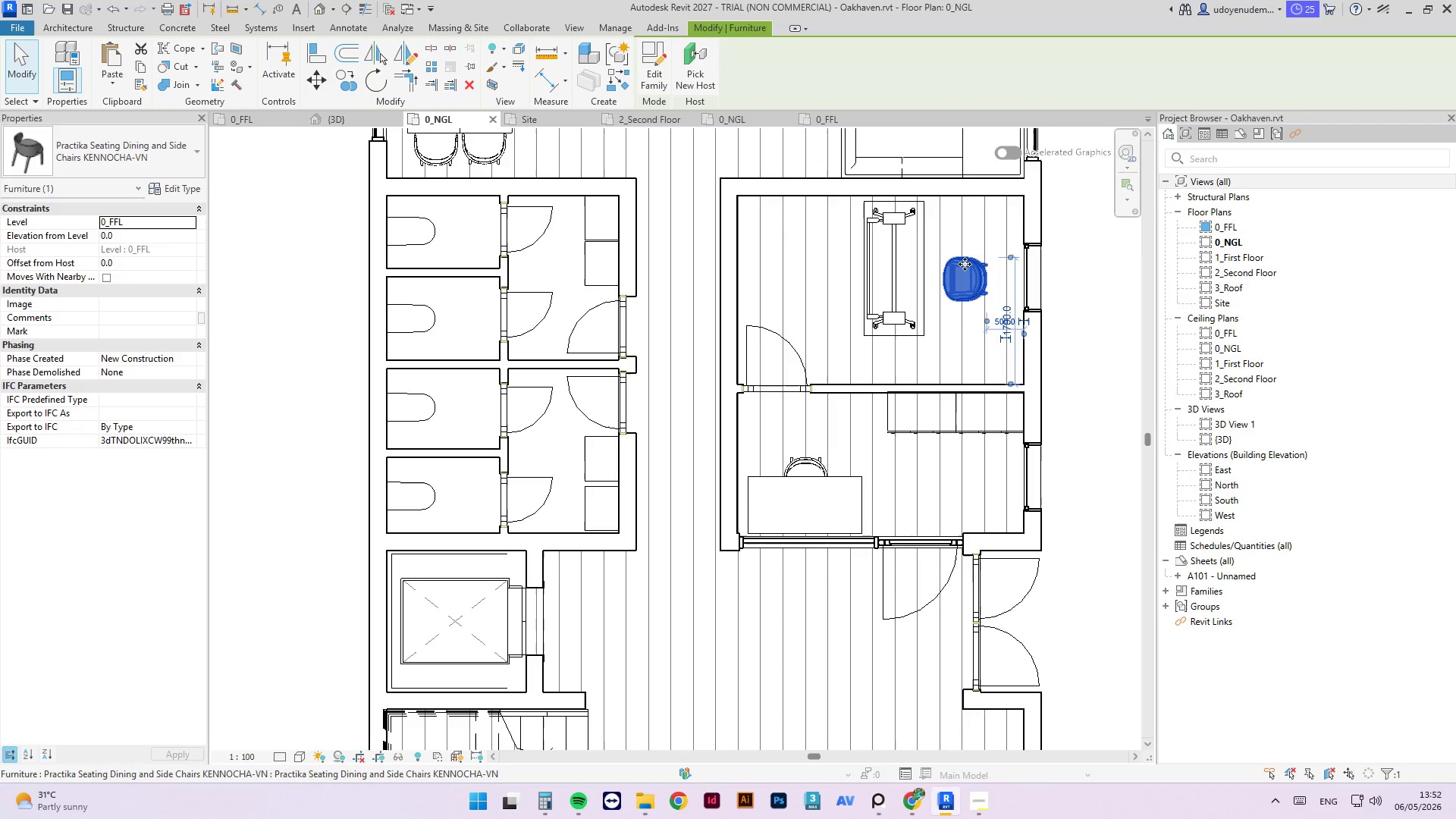 
left_click_drag(start_coordinate=[965, 264], to_coordinate=[839, 239])
 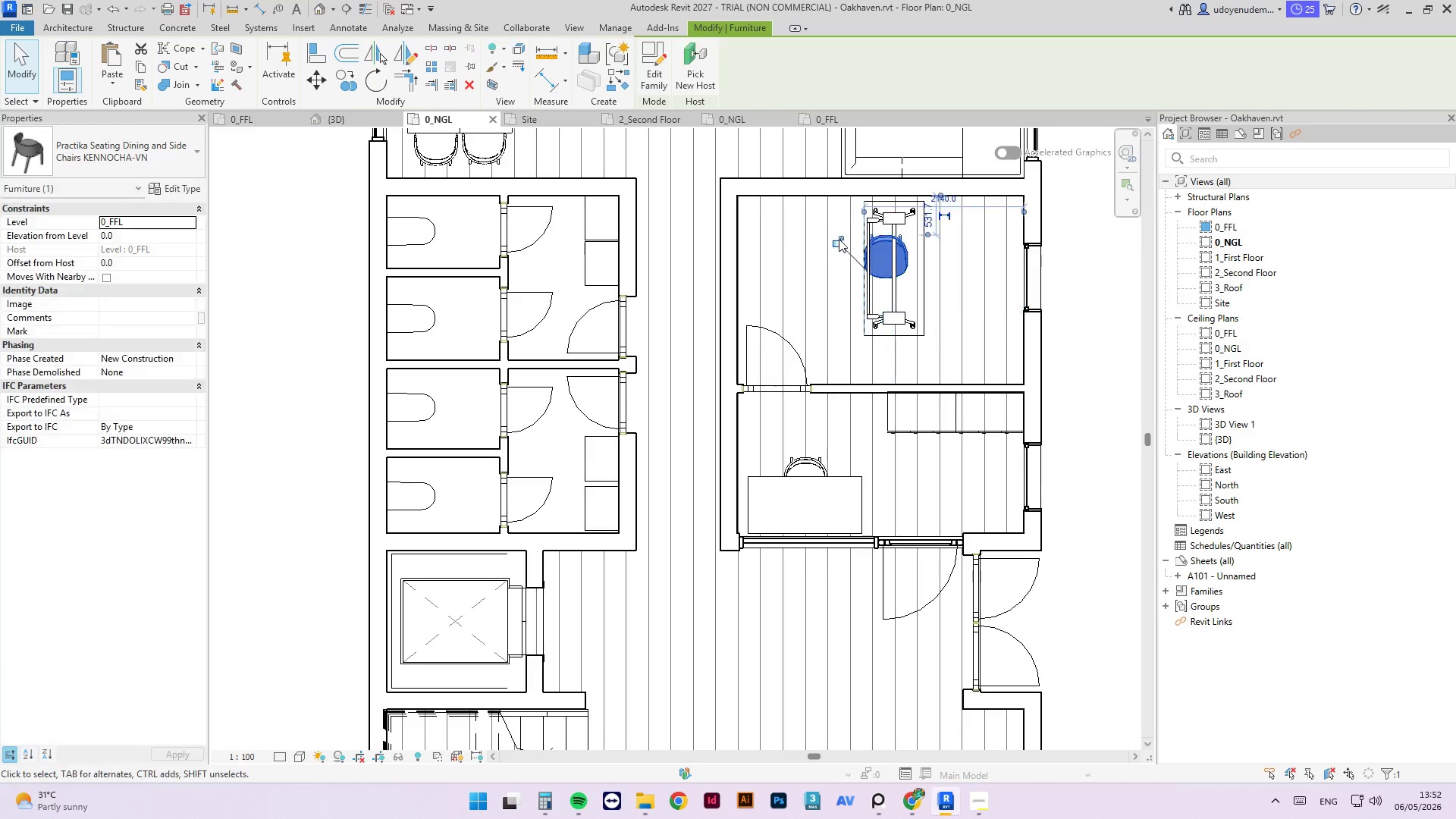 
key(Space)
 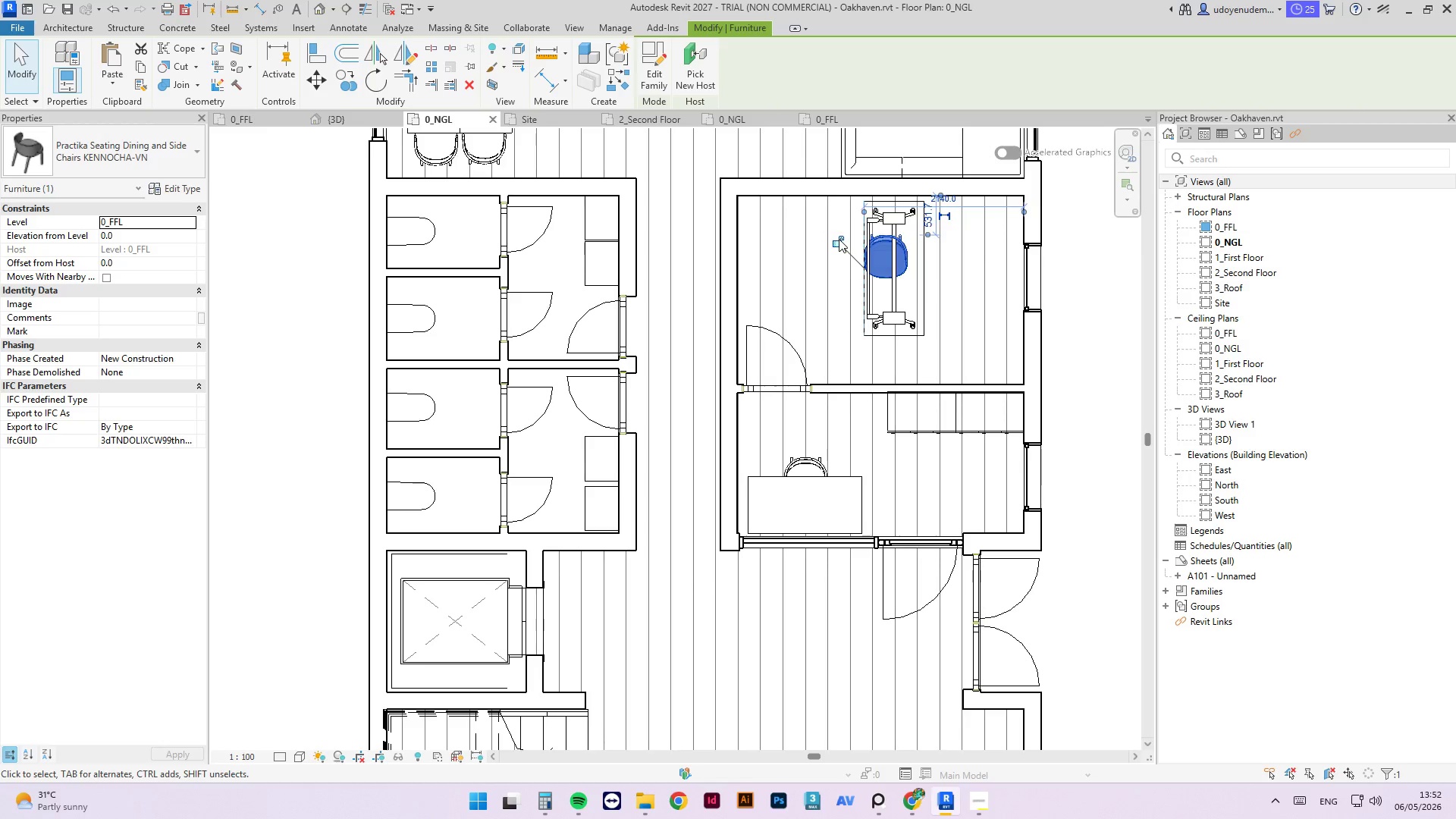 
key(Space)
 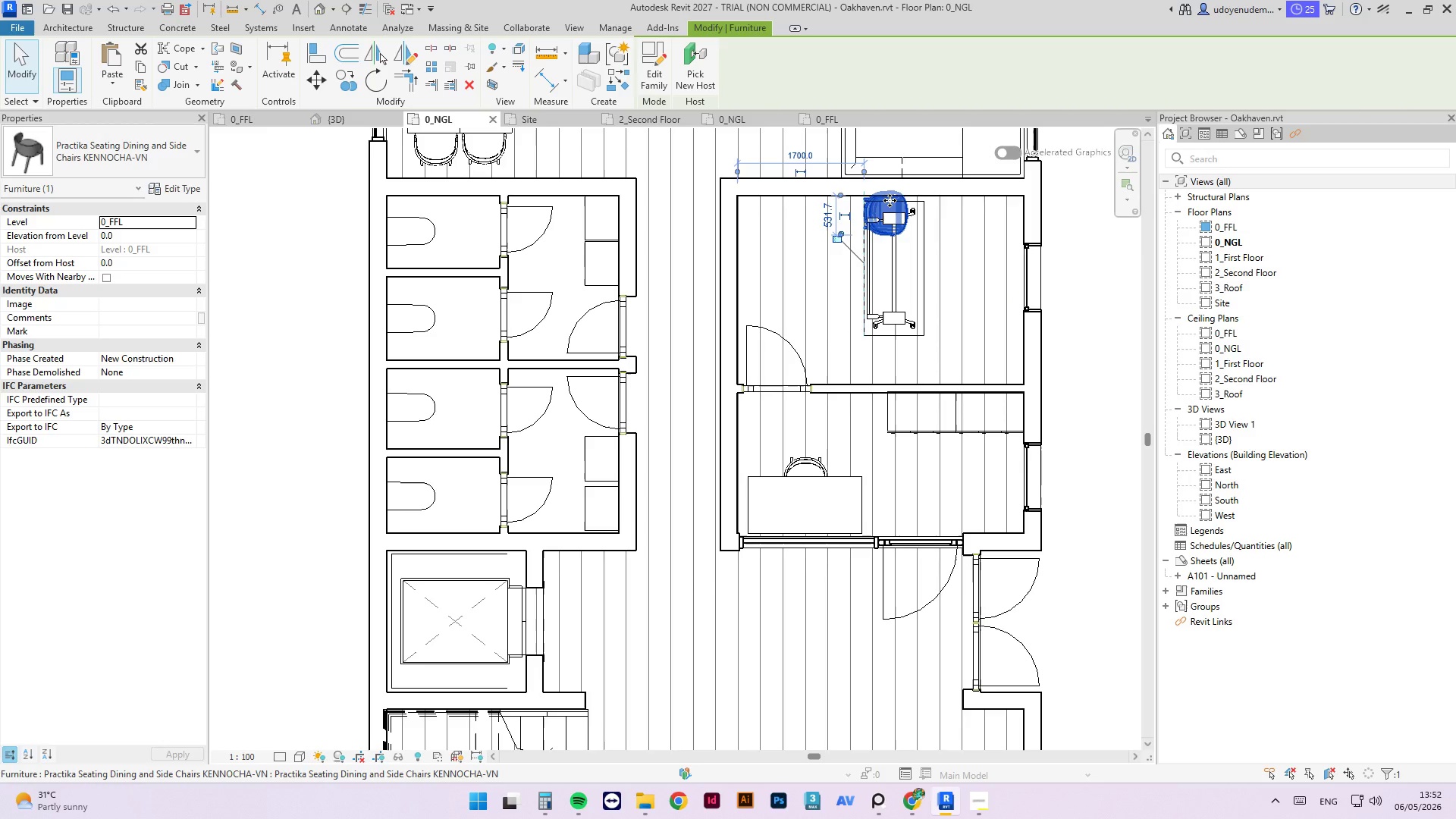 
left_click_drag(start_coordinate=[890, 198], to_coordinate=[853, 252])
 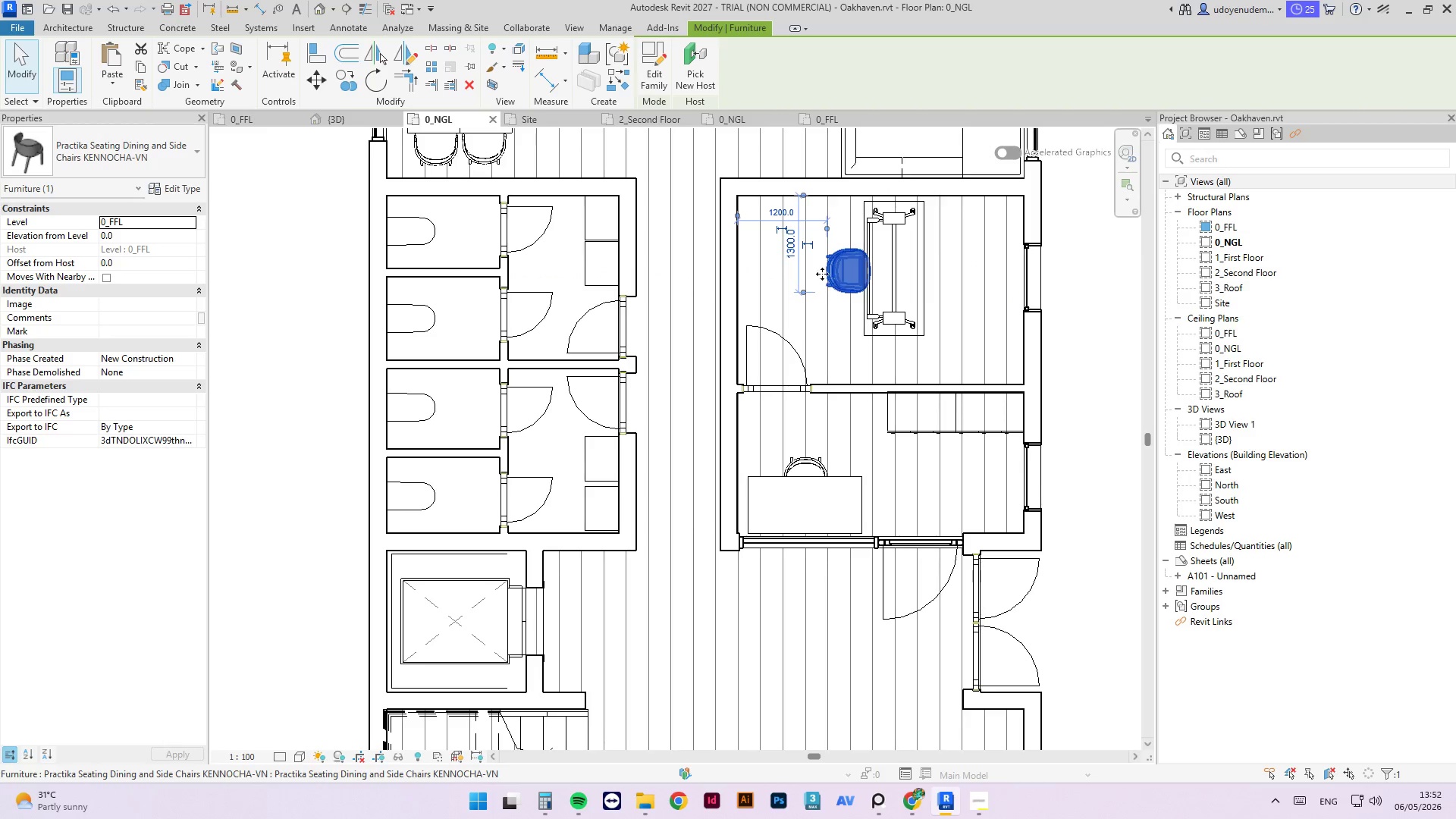 
scroll: coordinate [819, 271], scroll_direction: down, amount: 2.0
 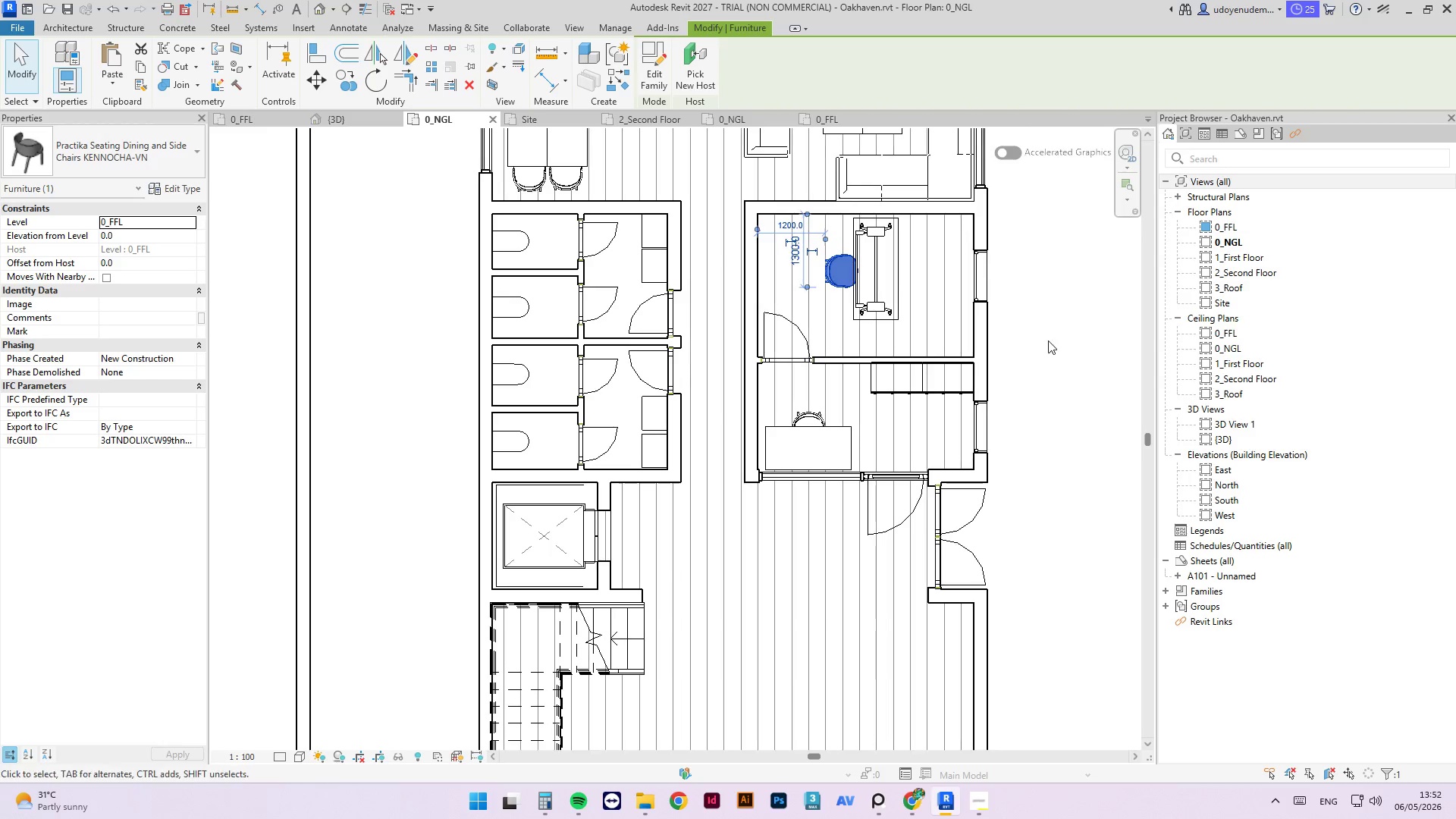 
left_click([1050, 337])
 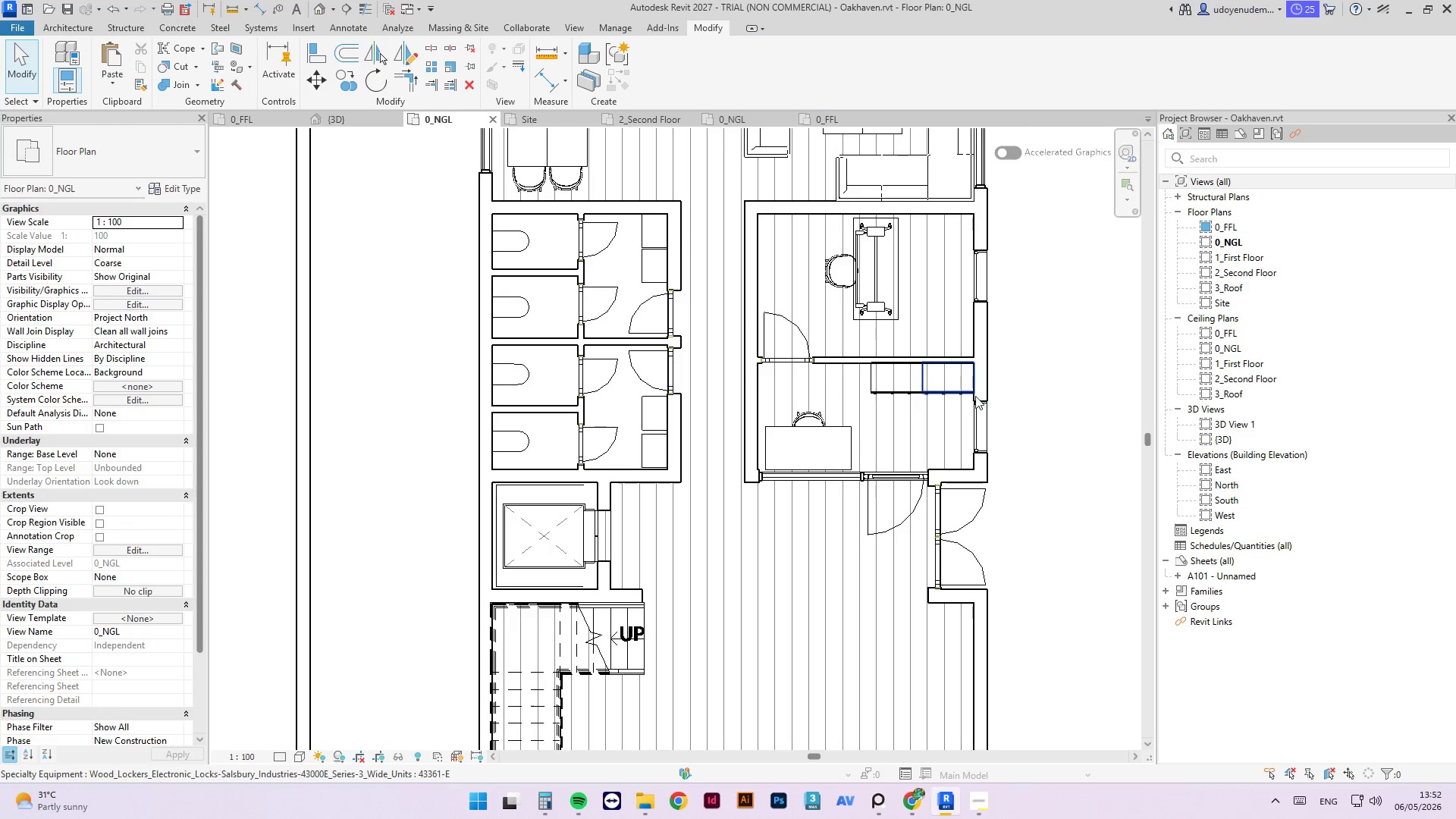 
scroll: coordinate [880, 449], scroll_direction: down, amount: 4.0
 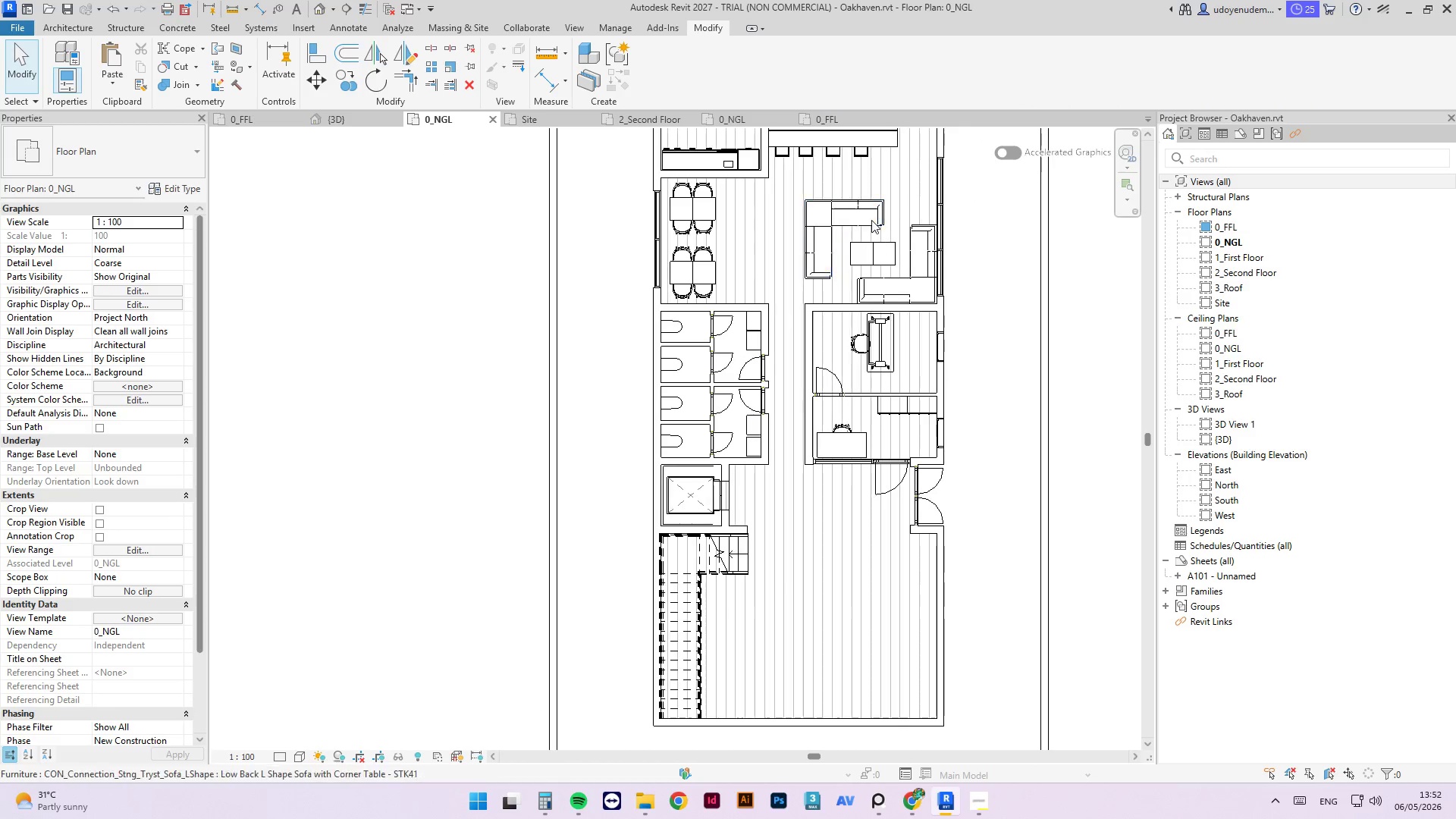 
scroll: coordinate [680, 359], scroll_direction: up, amount: 5.0
 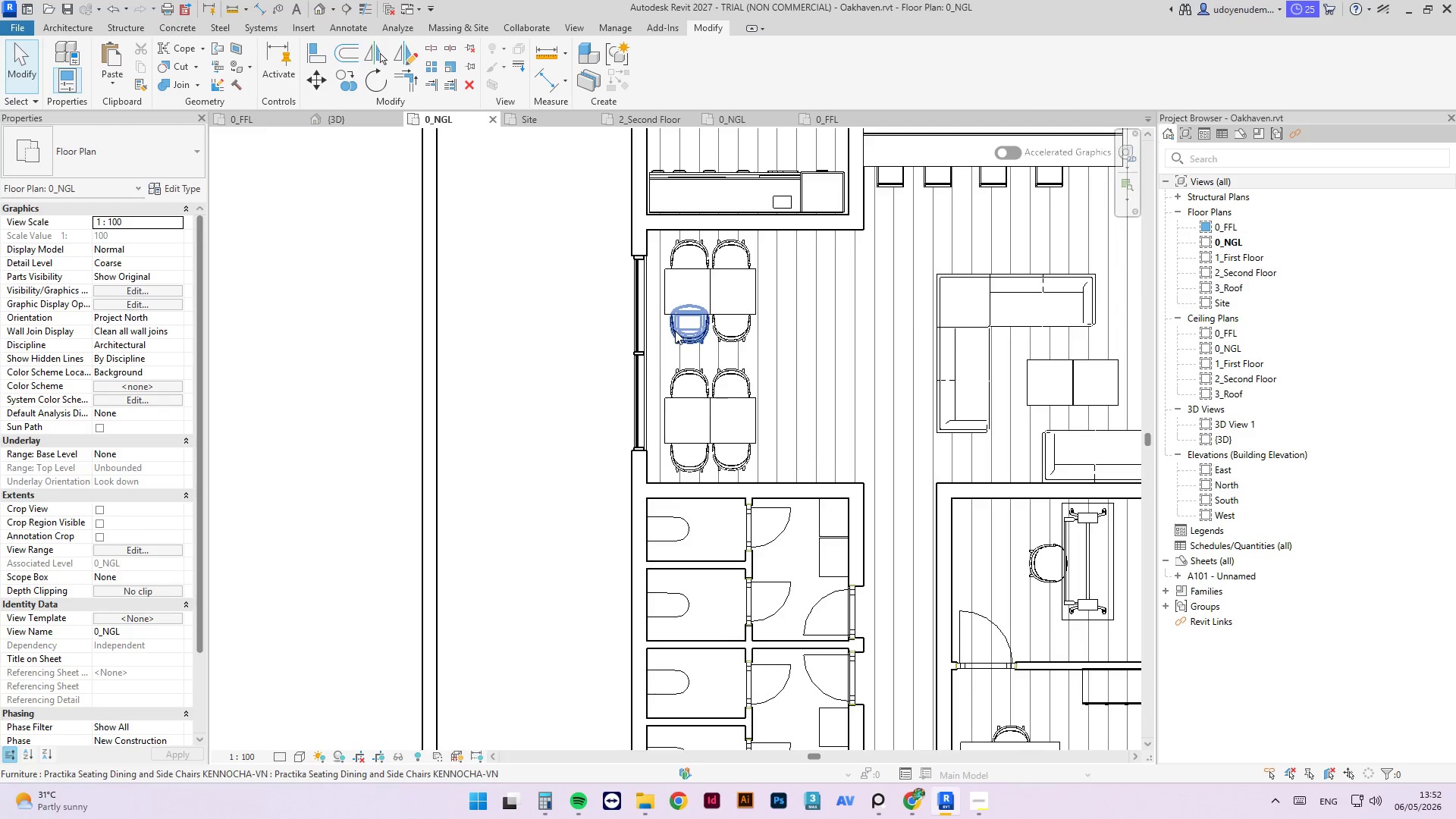 
scroll: coordinate [674, 342], scroll_direction: down, amount: 4.0
 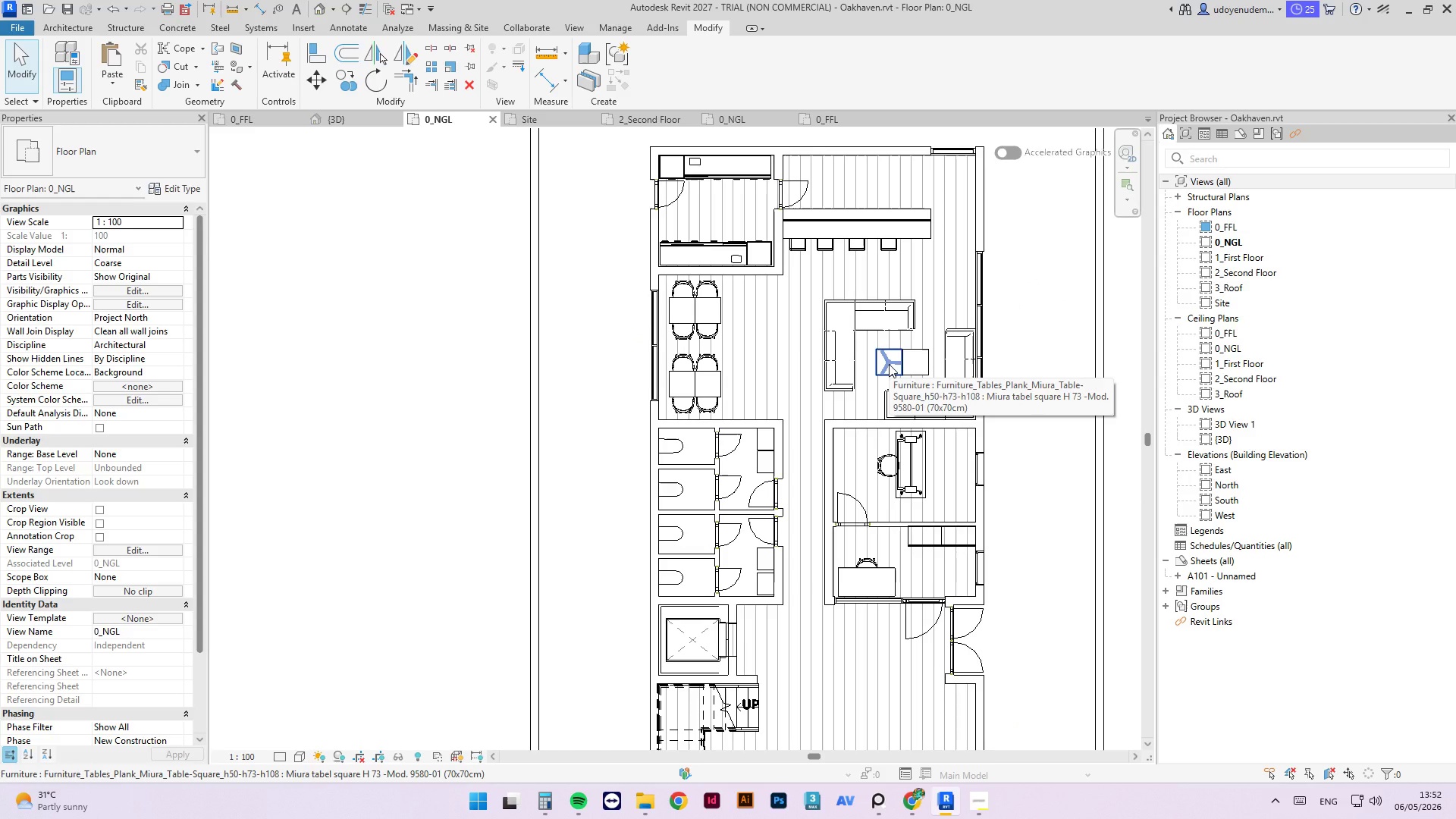 
wait(6.53)
 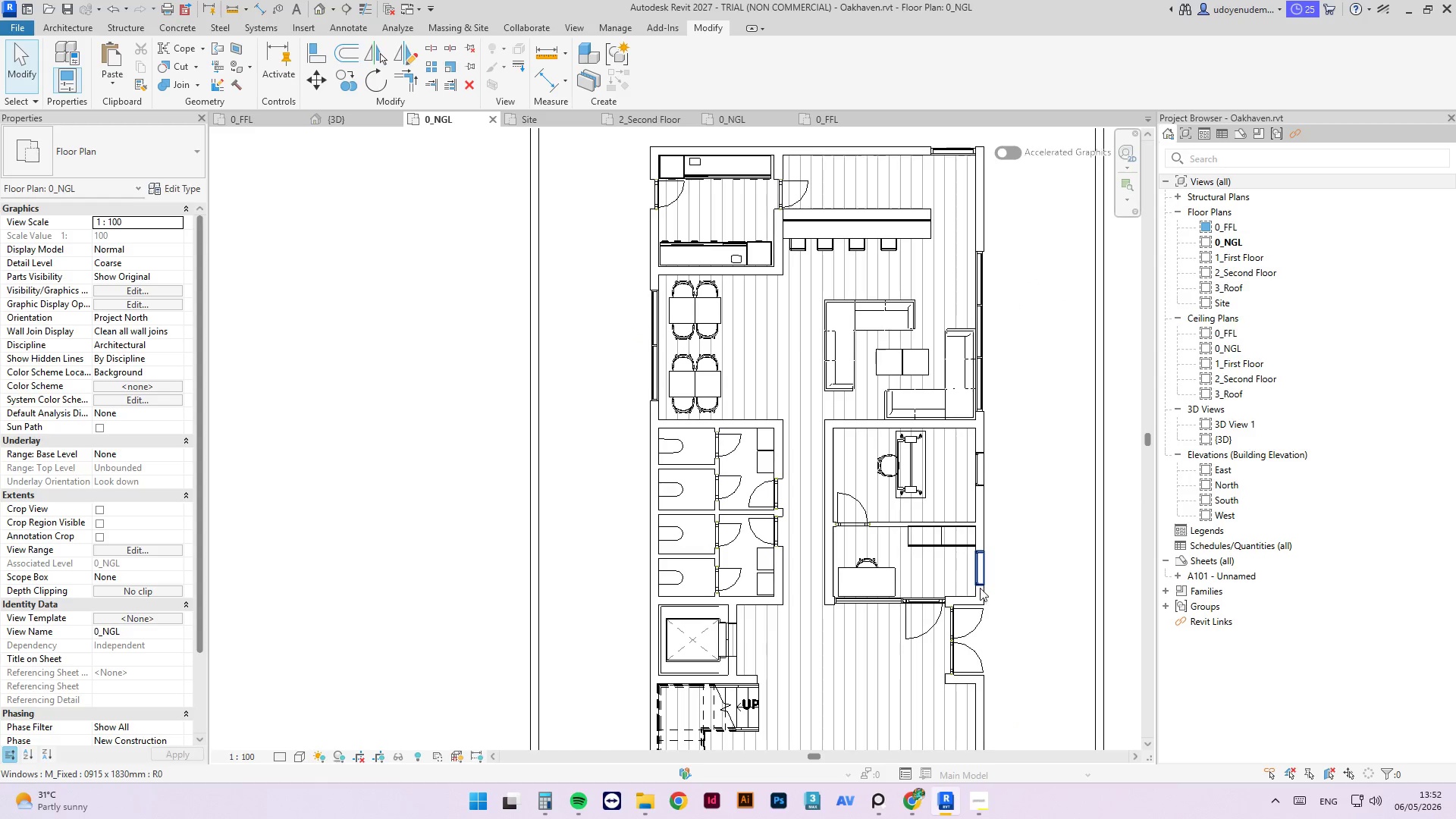 
left_click([890, 356])
 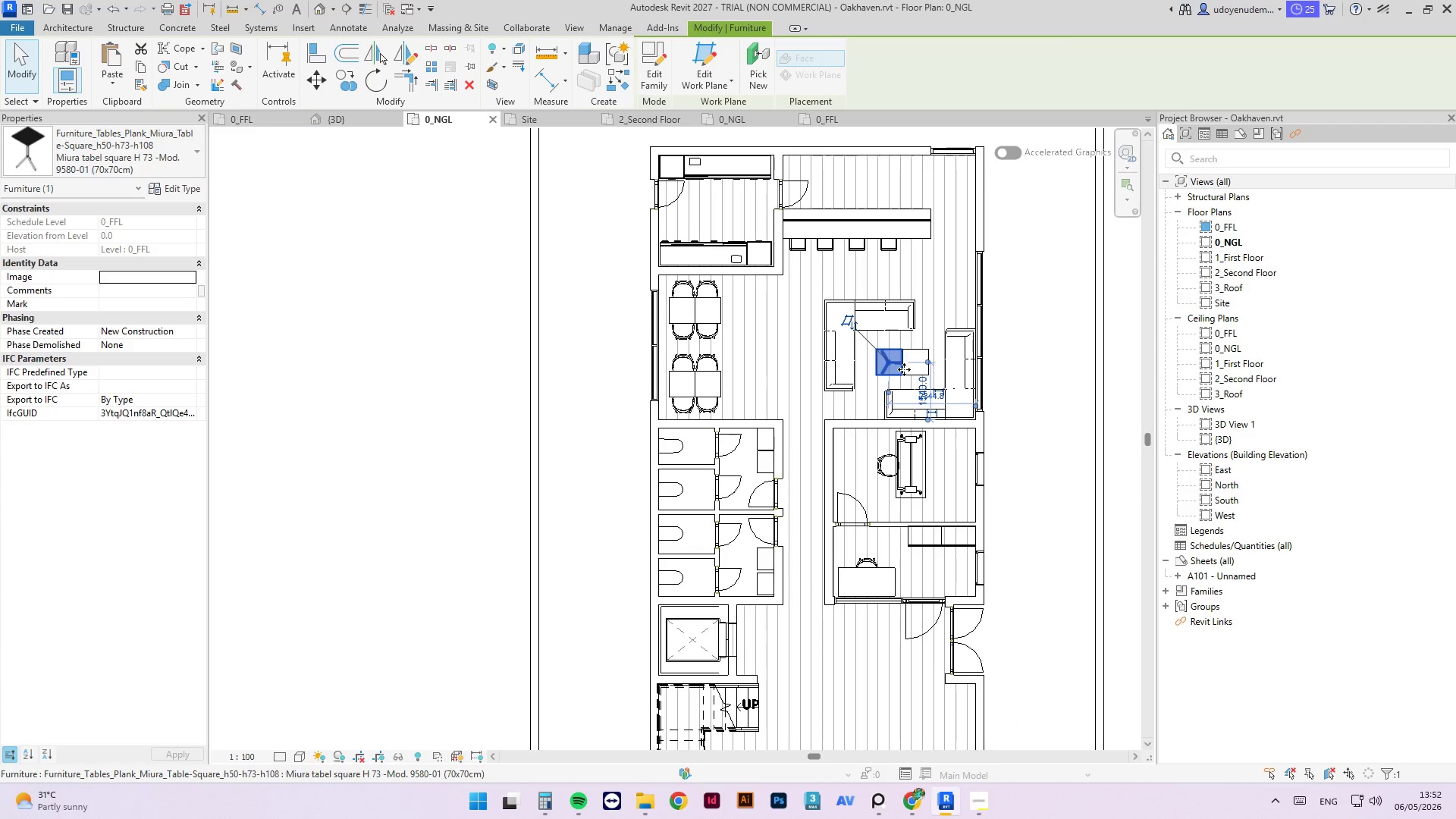 
hold_key(key=ControlLeft, duration=0.81)
 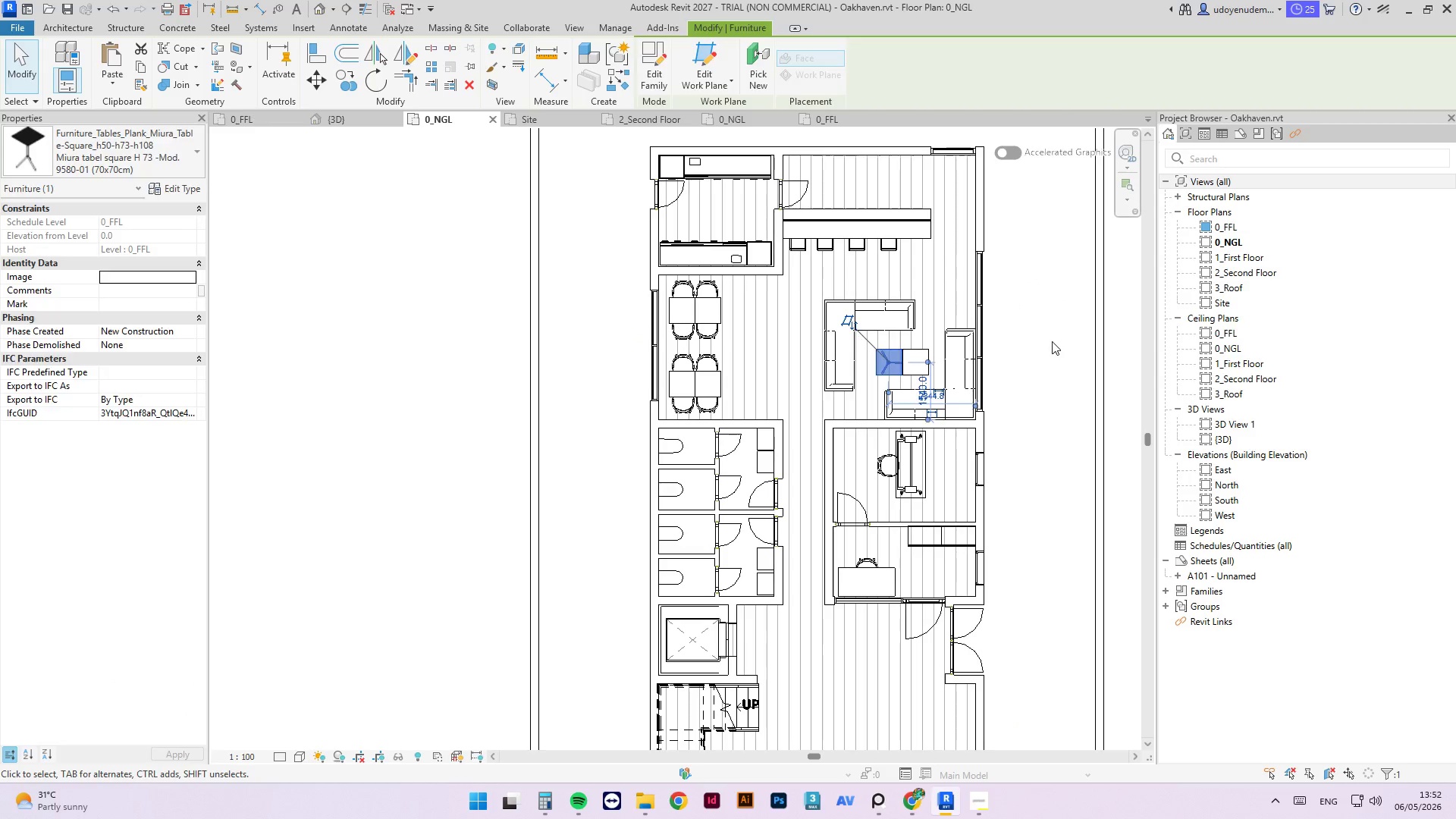 
left_click([1052, 341])
 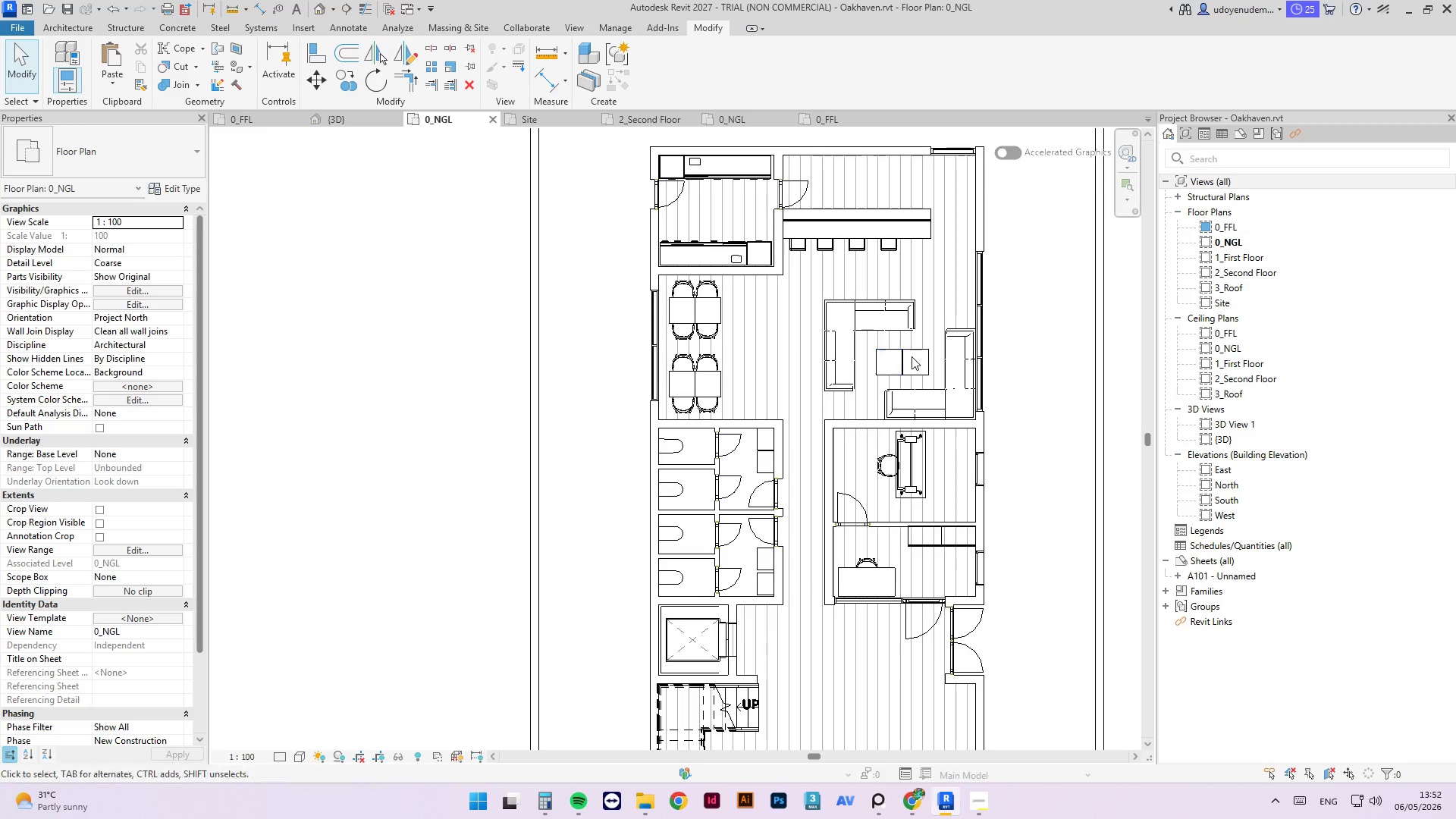 
hold_key(key=ControlLeft, duration=1.41)
left_click([924, 359])
 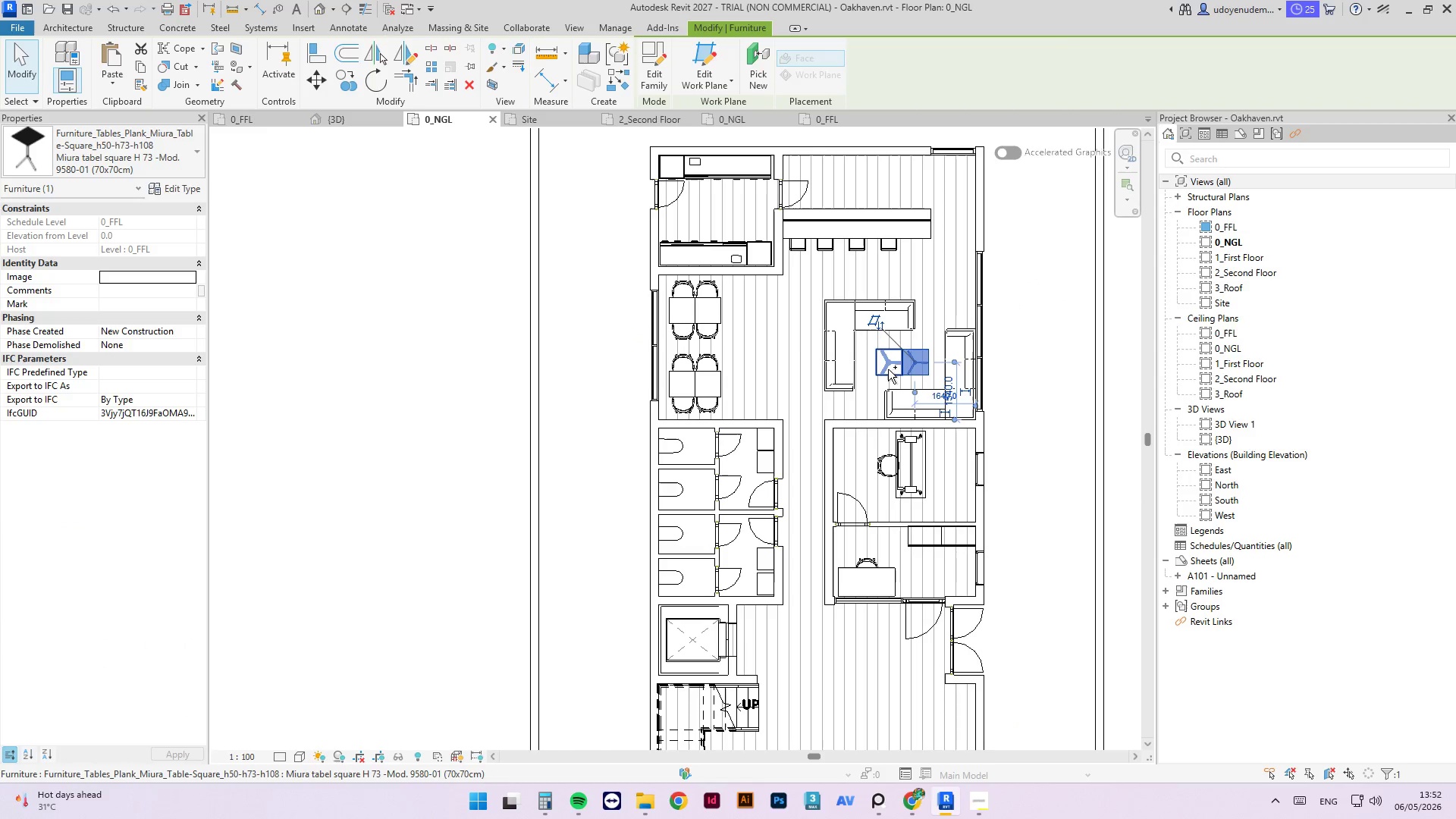 
left_click([888, 369])
 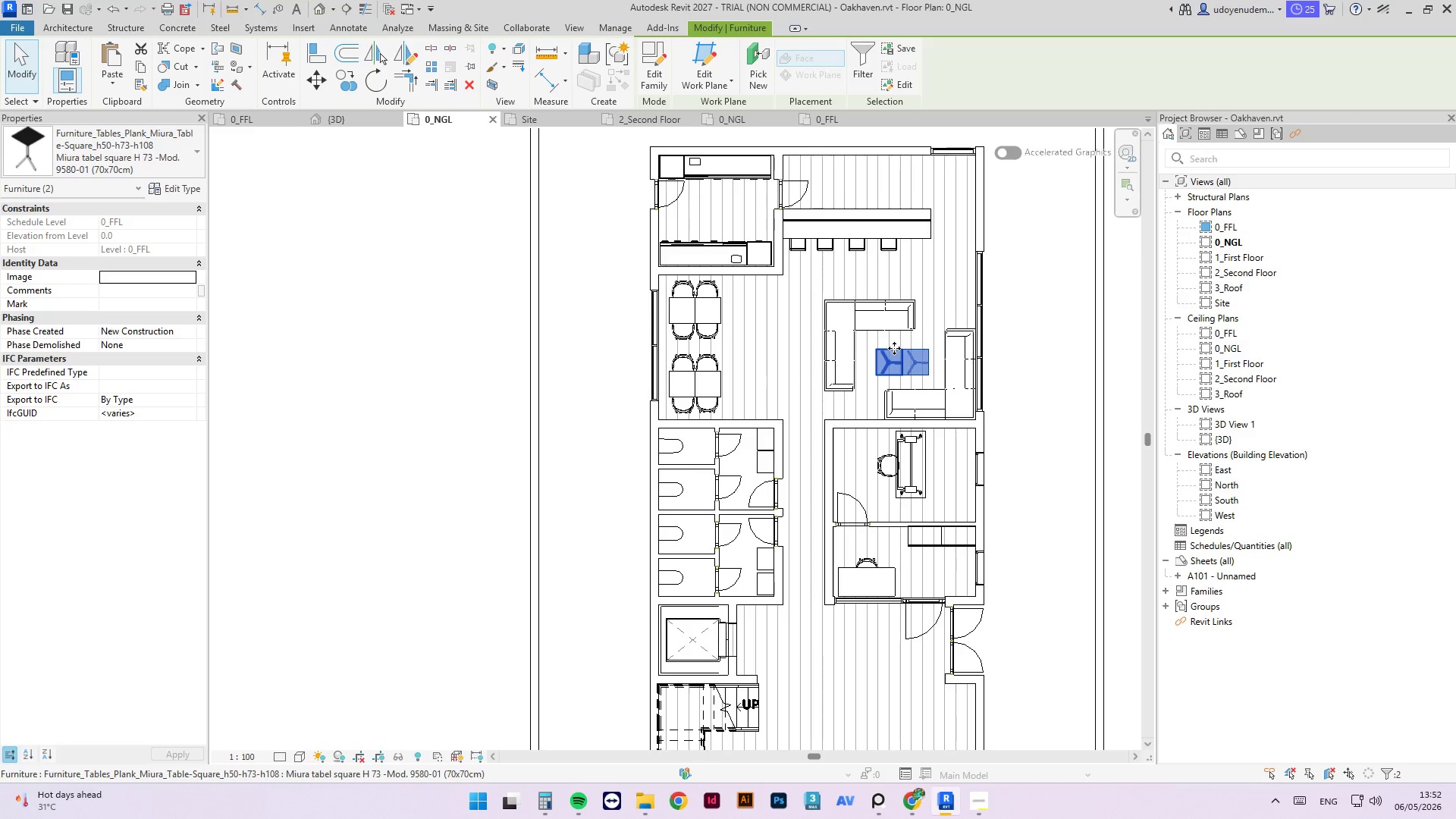 
key(ArrowLeft)
 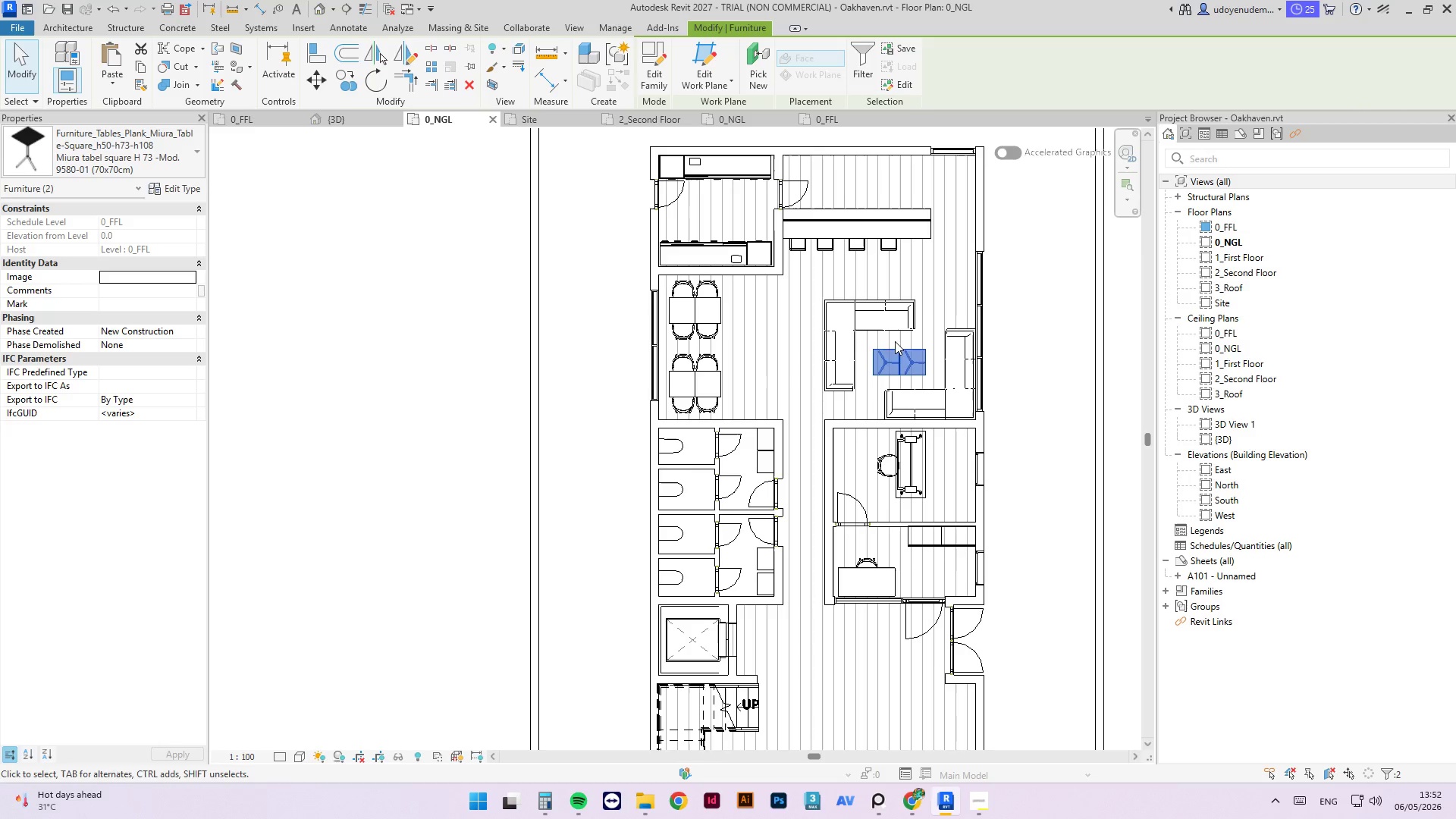 
key(ArrowUp)
 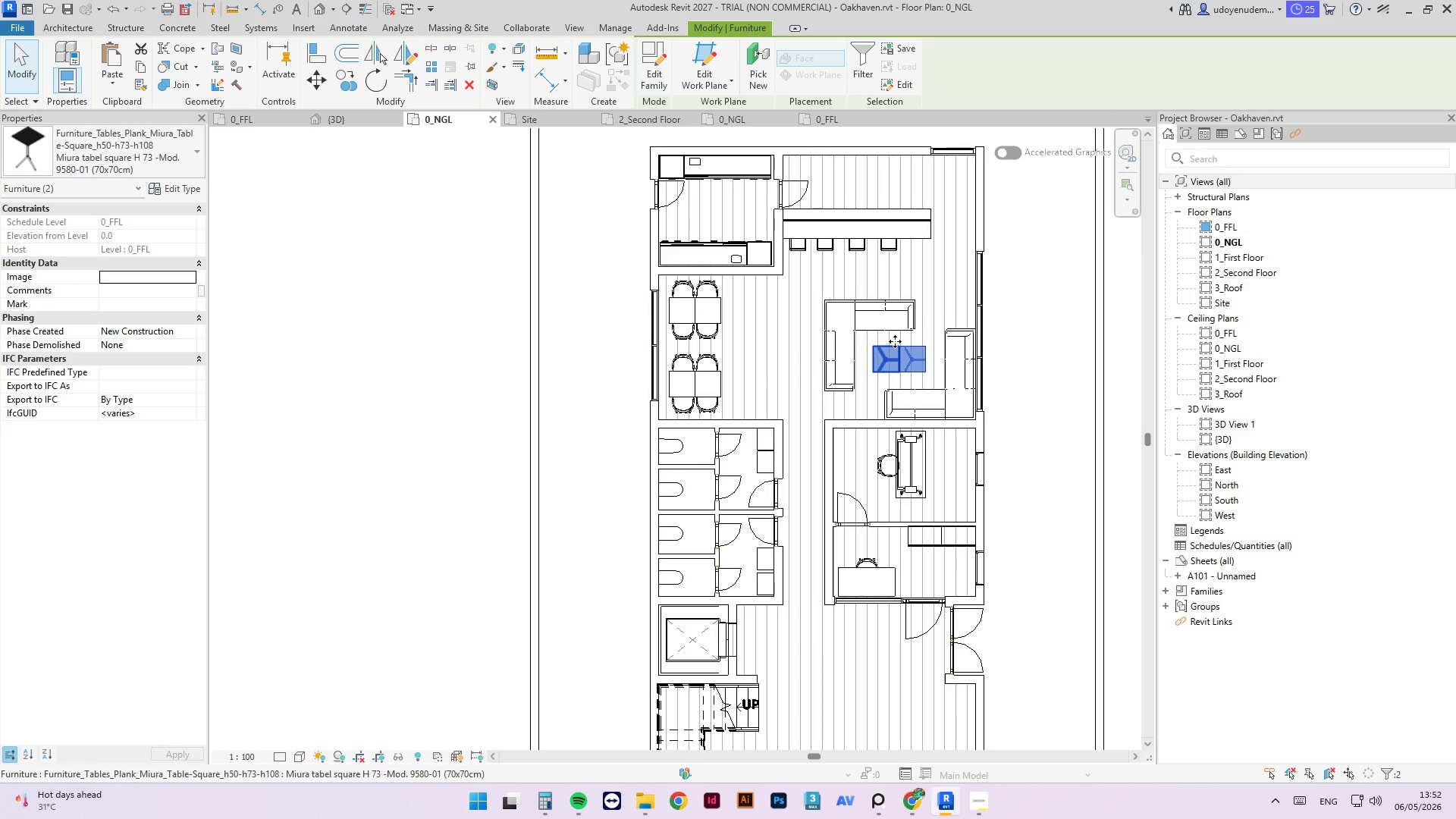 
key(ArrowDown)
 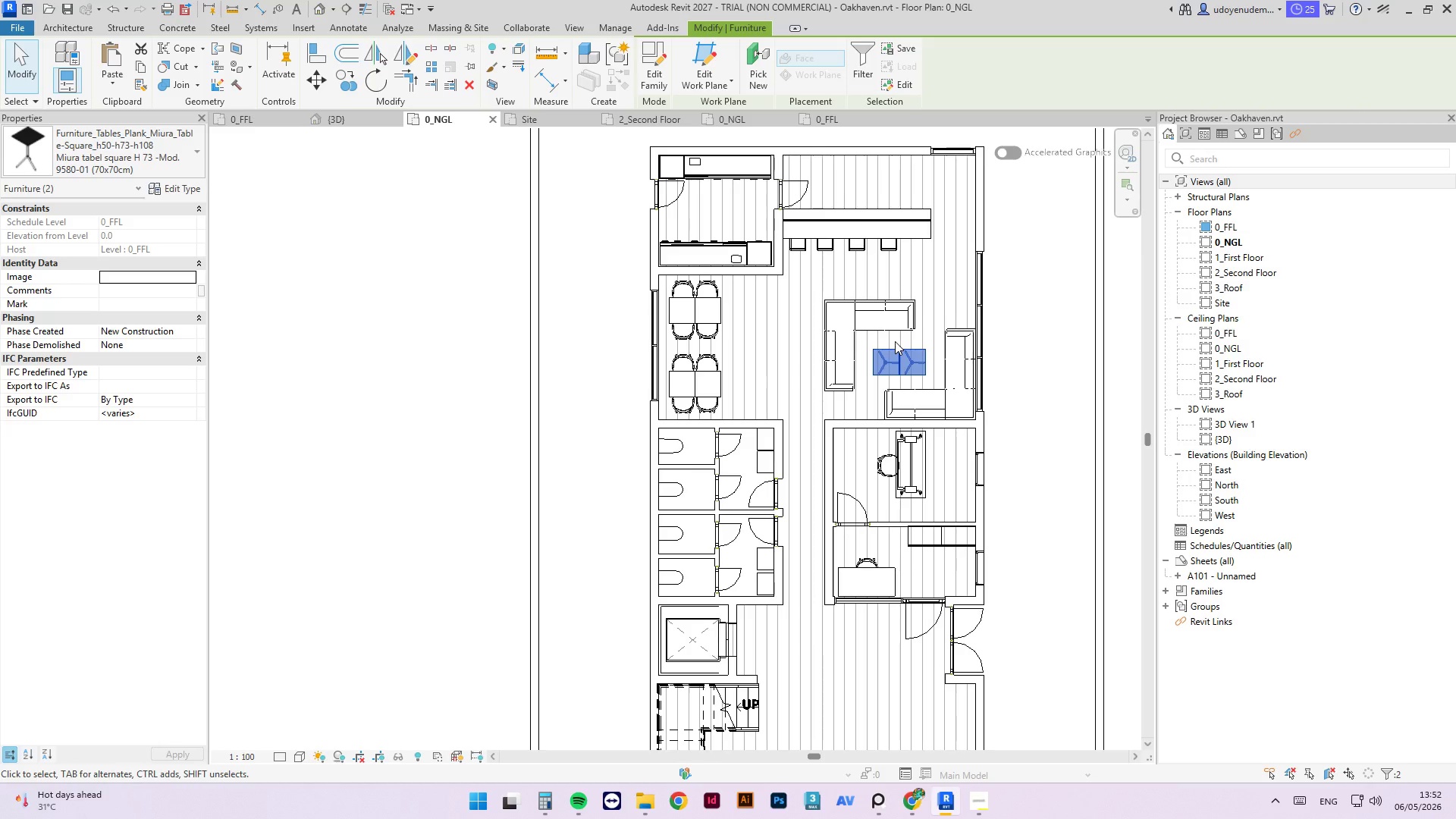 
key(ArrowUp)
 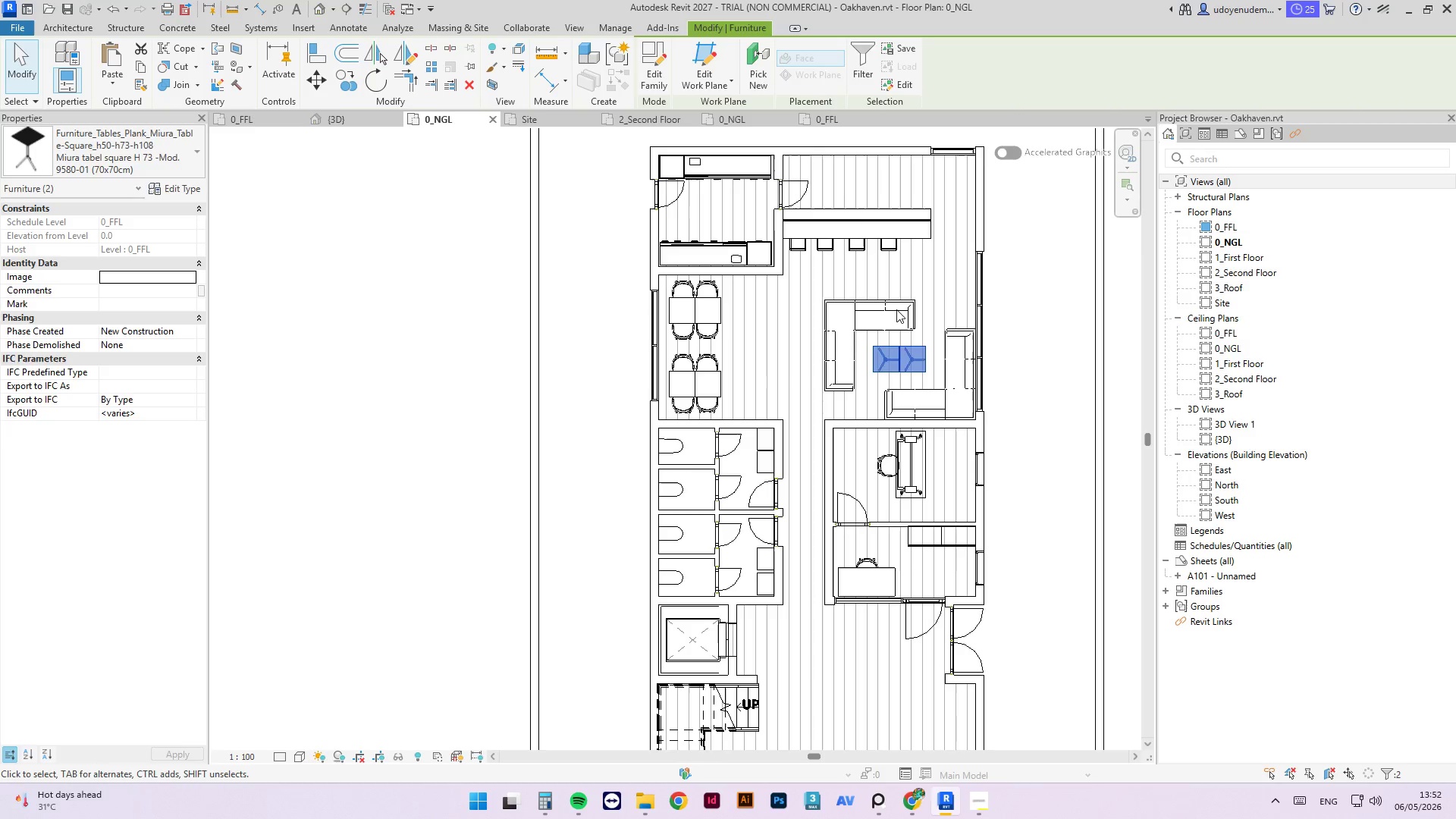 
left_click([896, 309])
 